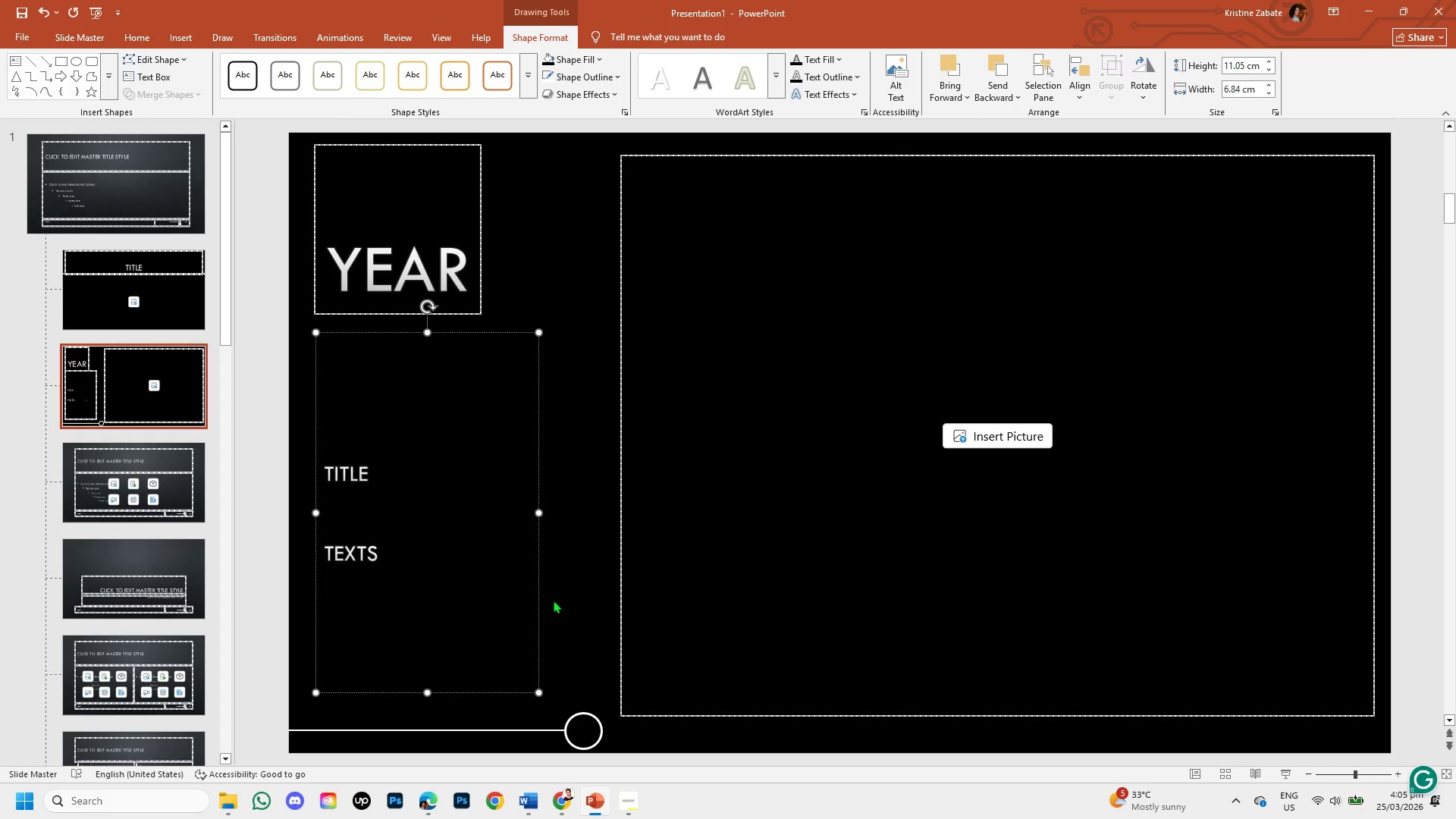 
left_click([556, 600])
 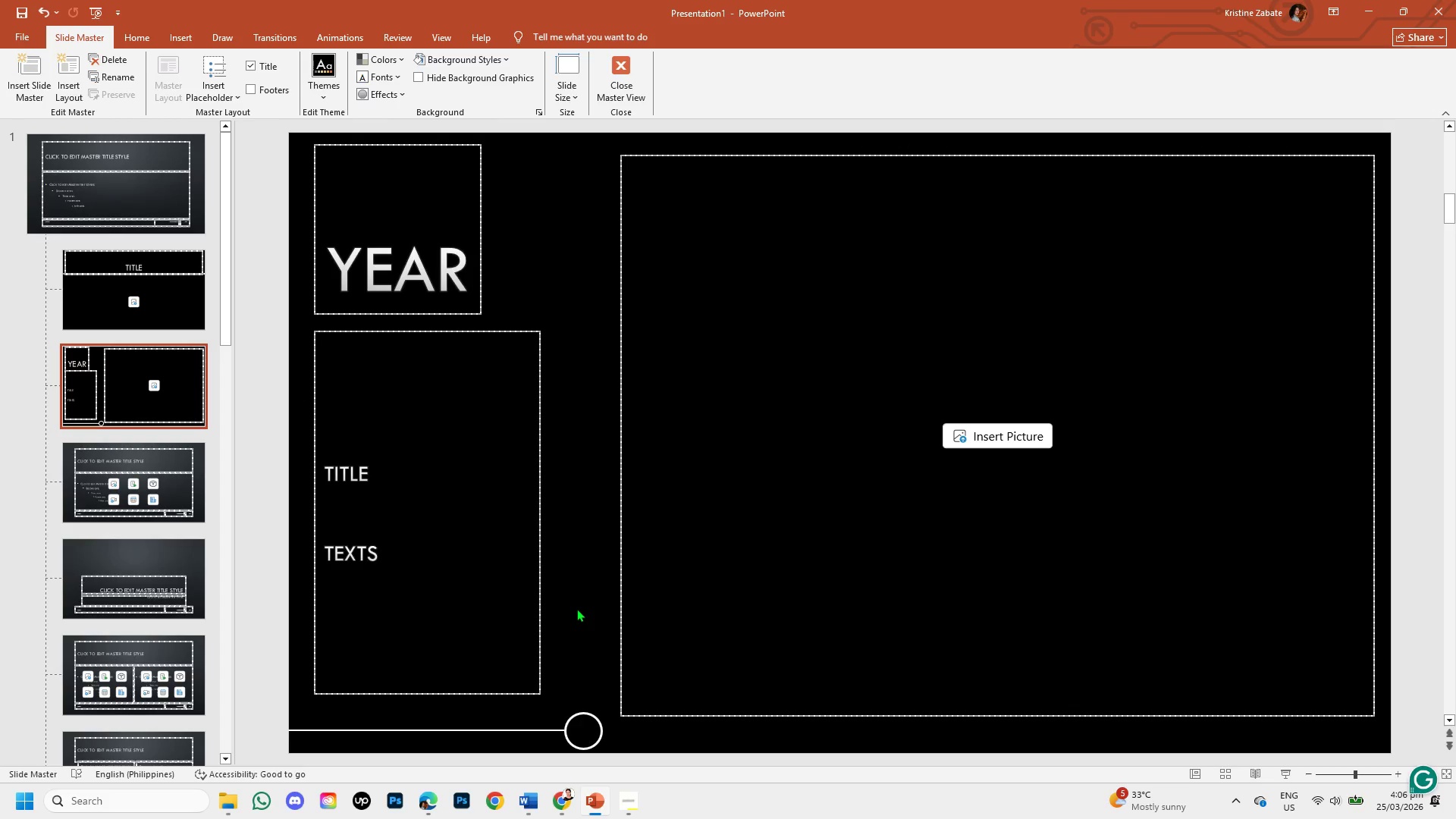 
scroll: coordinate [583, 610], scroll_direction: down, amount: 4.0
 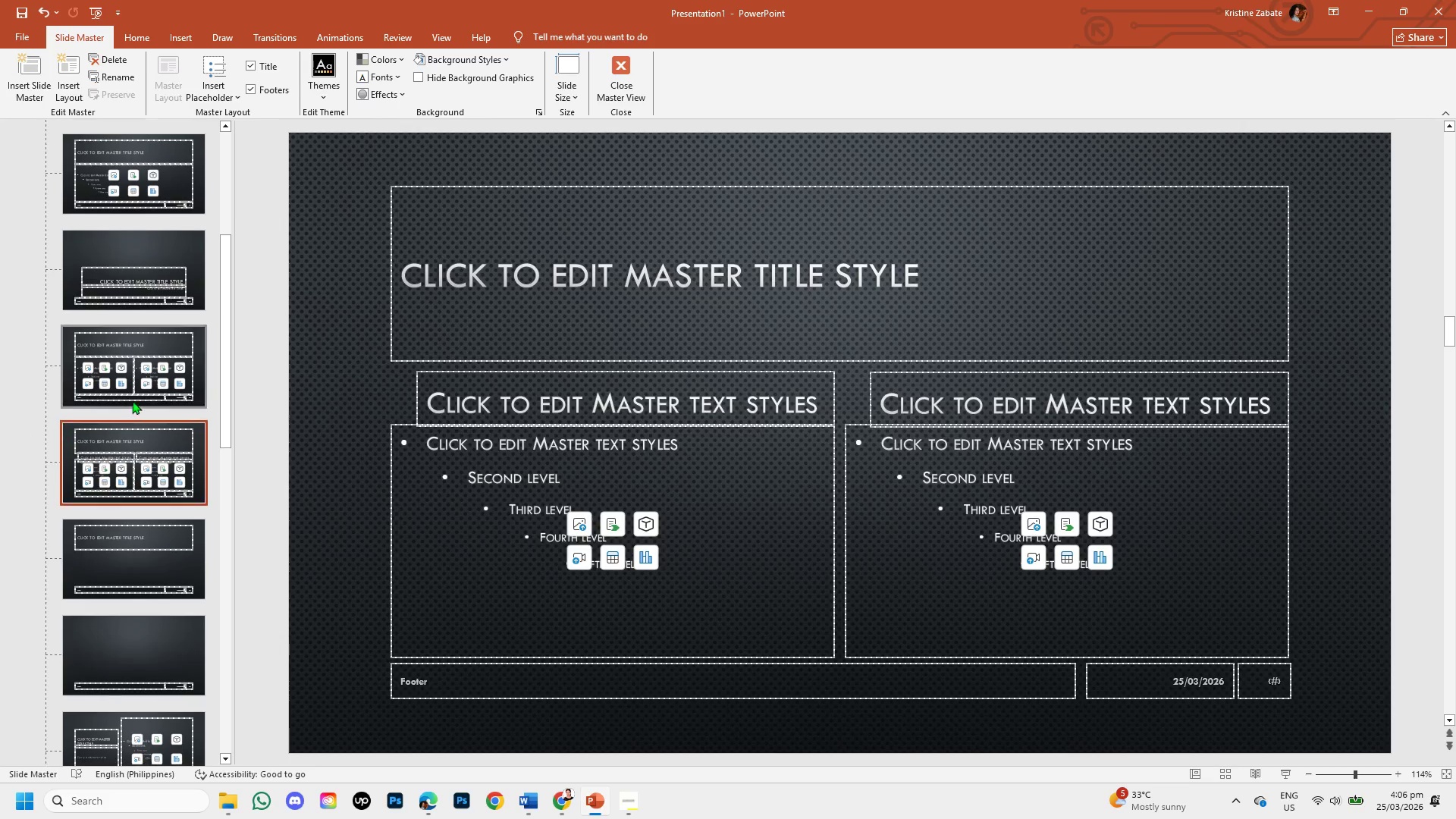 
scroll: coordinate [199, 508], scroll_direction: up, amount: 8.0
 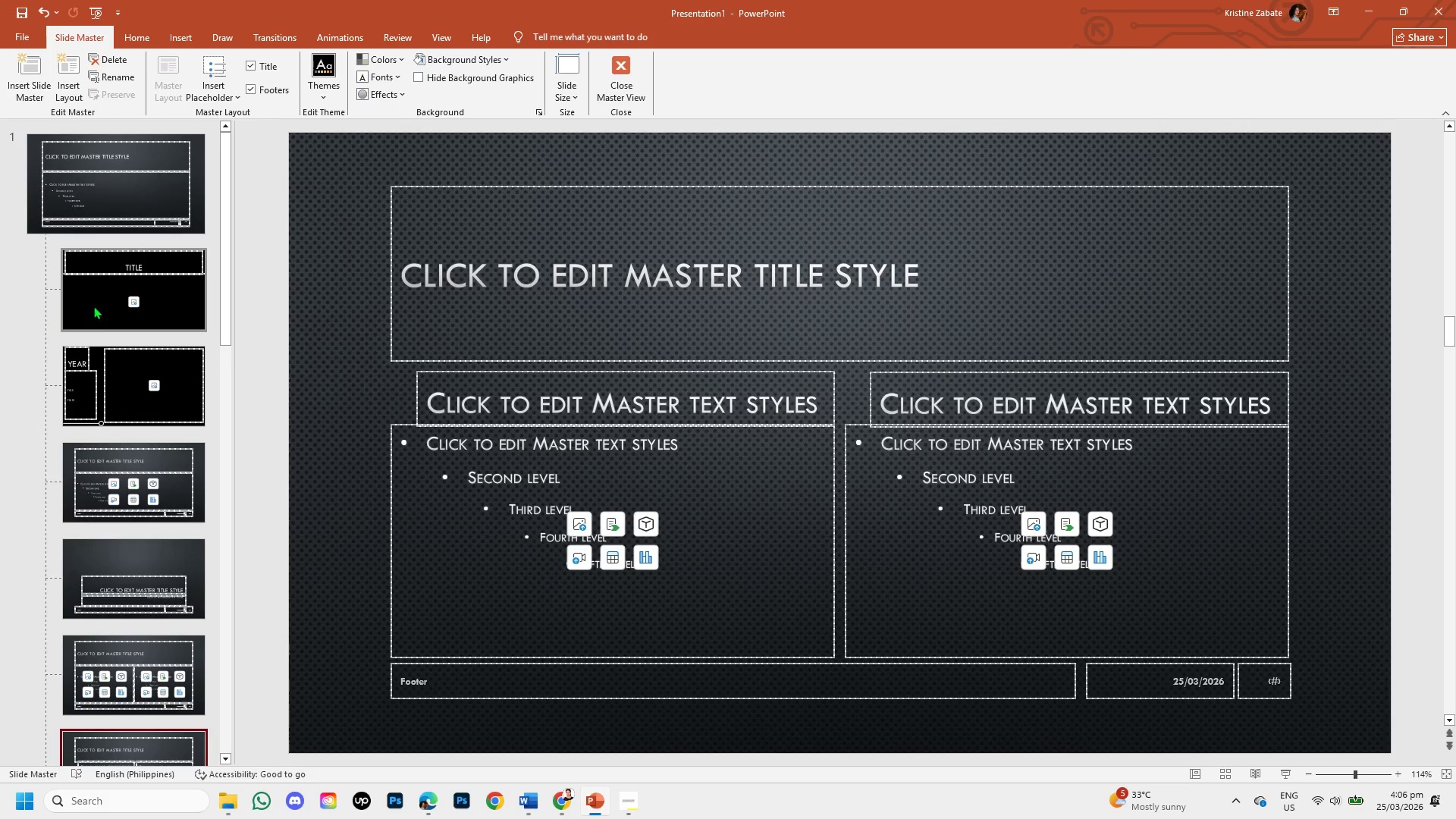 
left_click([93, 305])
 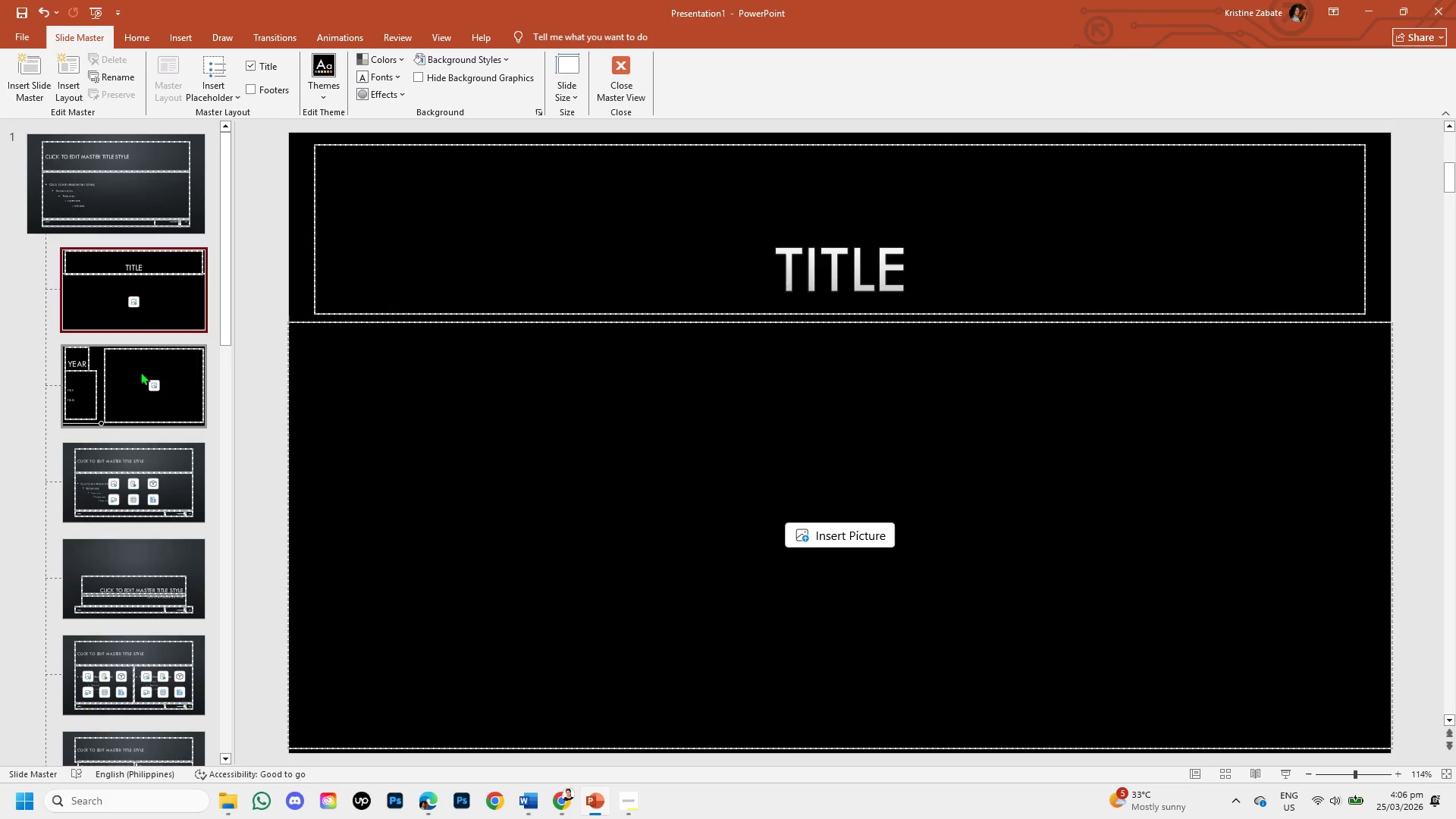 
left_click([141, 373])
 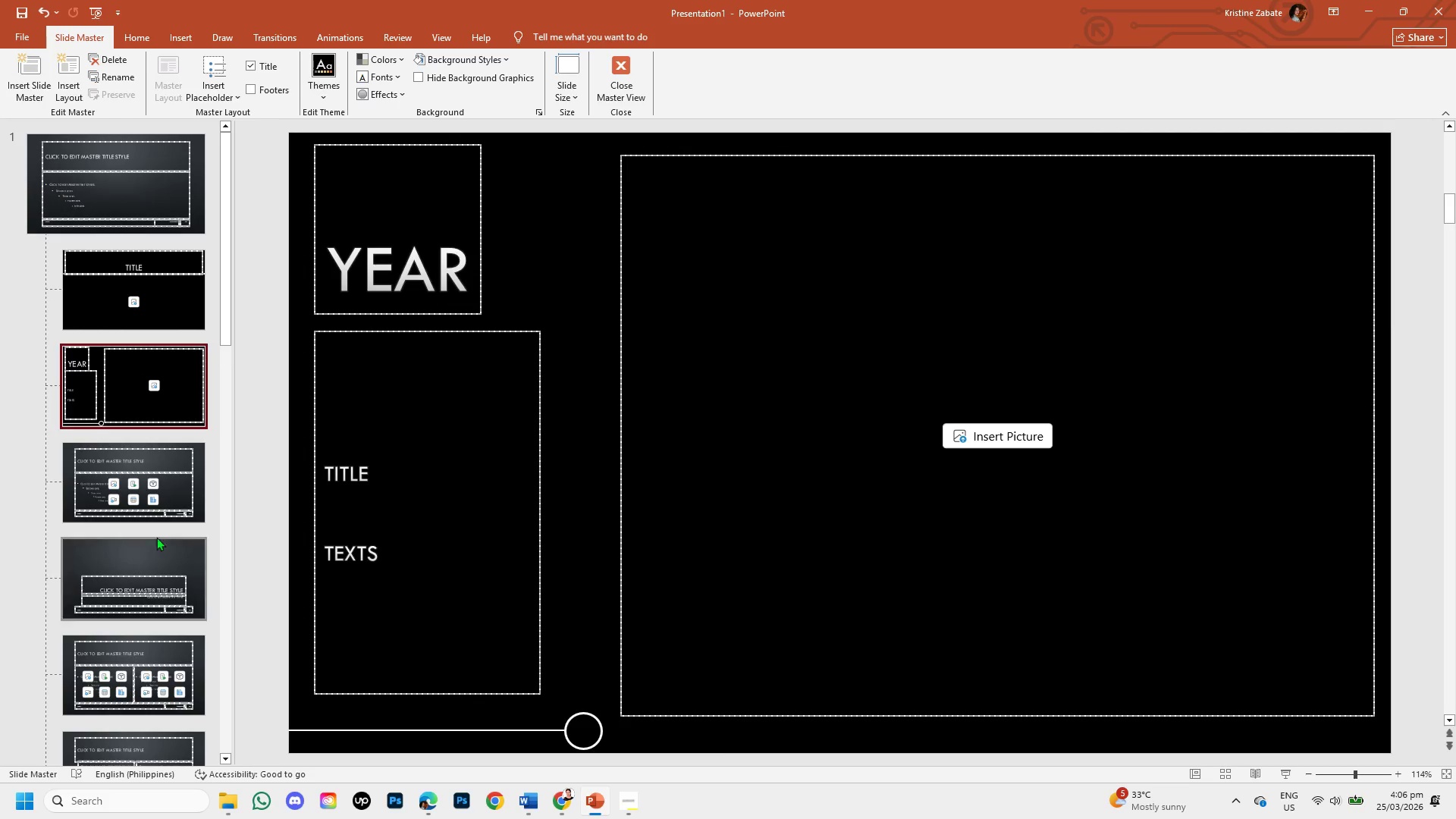 
wait(7.83)
 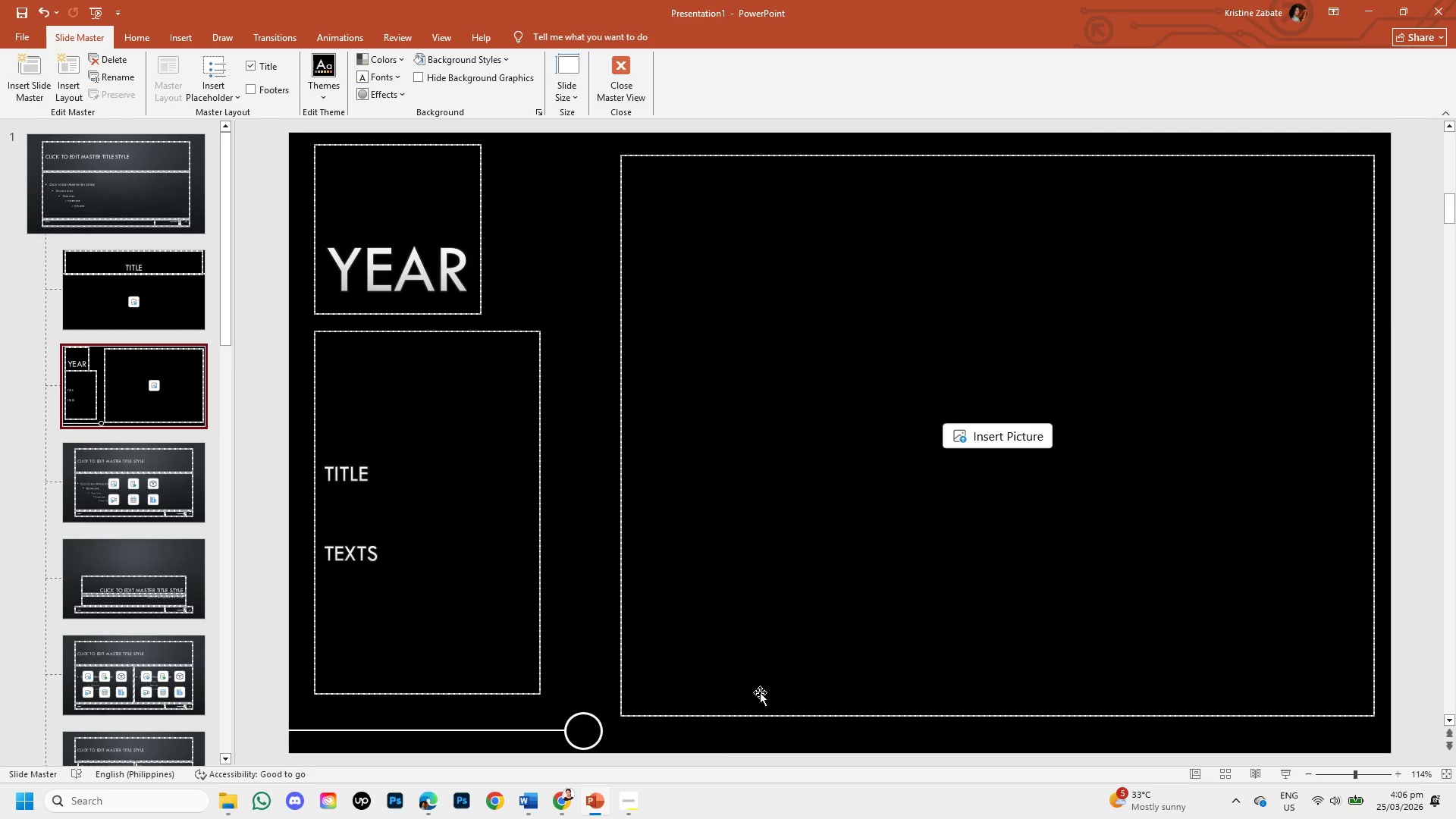 
right_click([169, 378])
 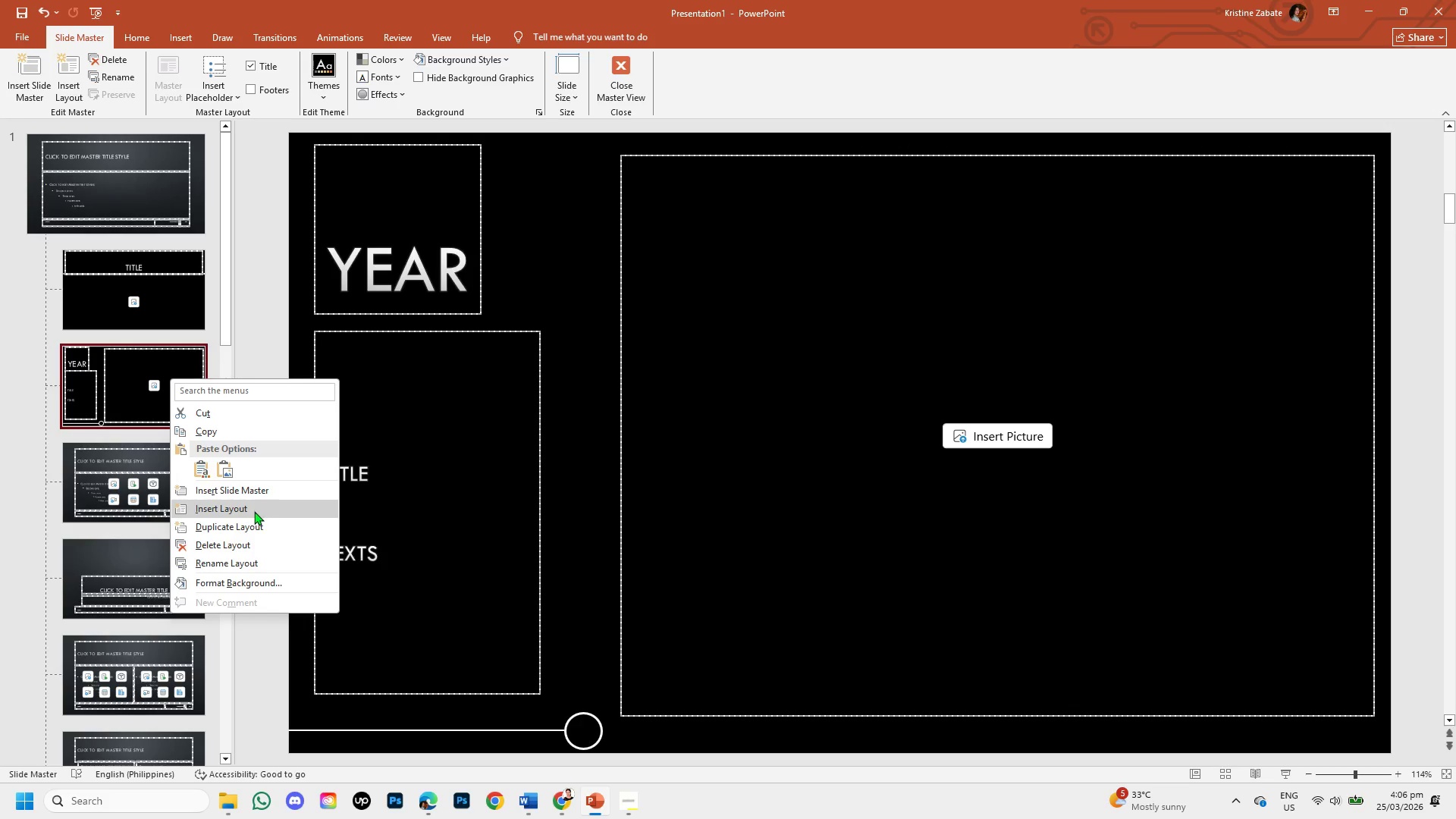 
left_click([262, 525])
 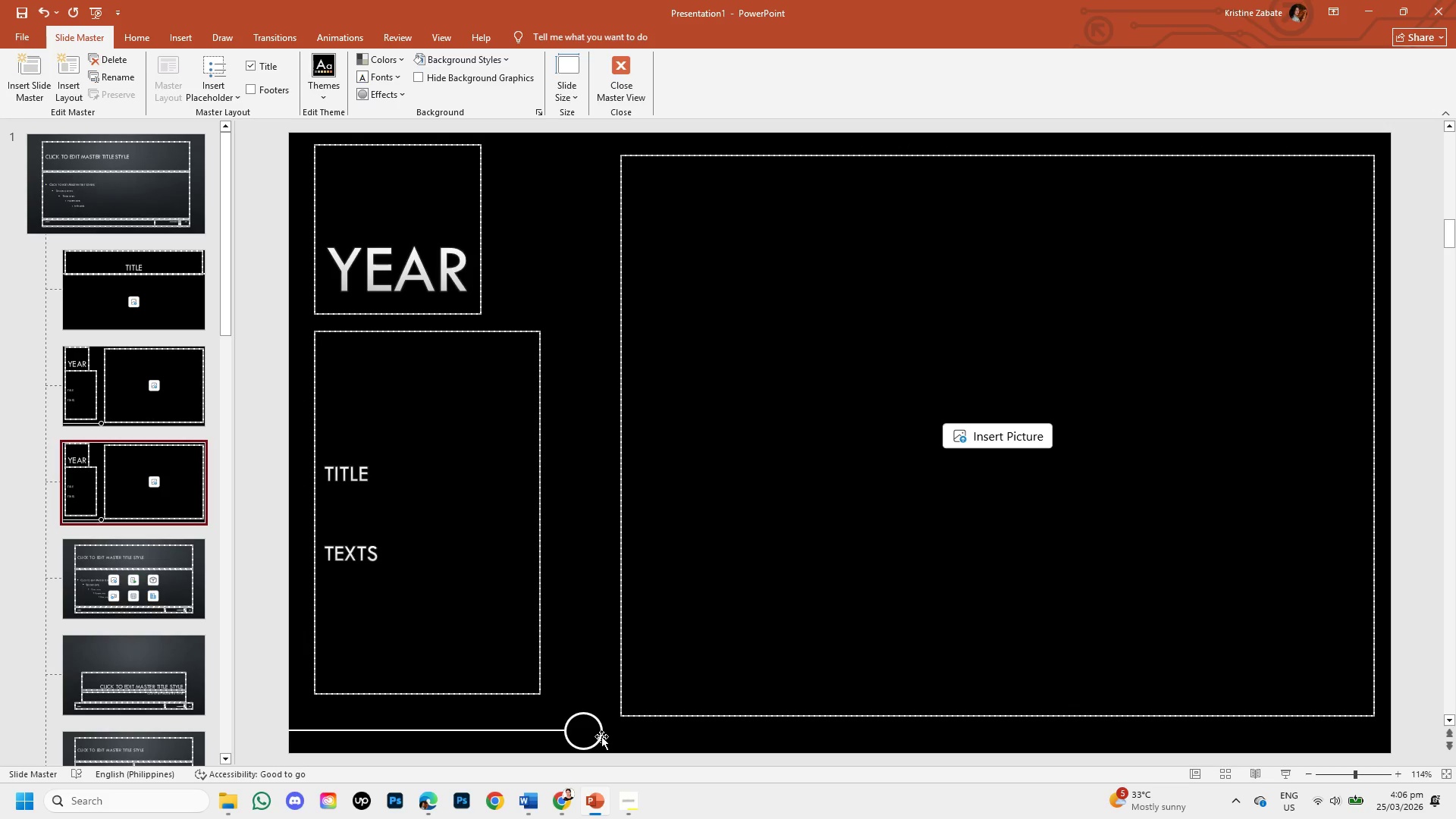 
wait(9.47)
 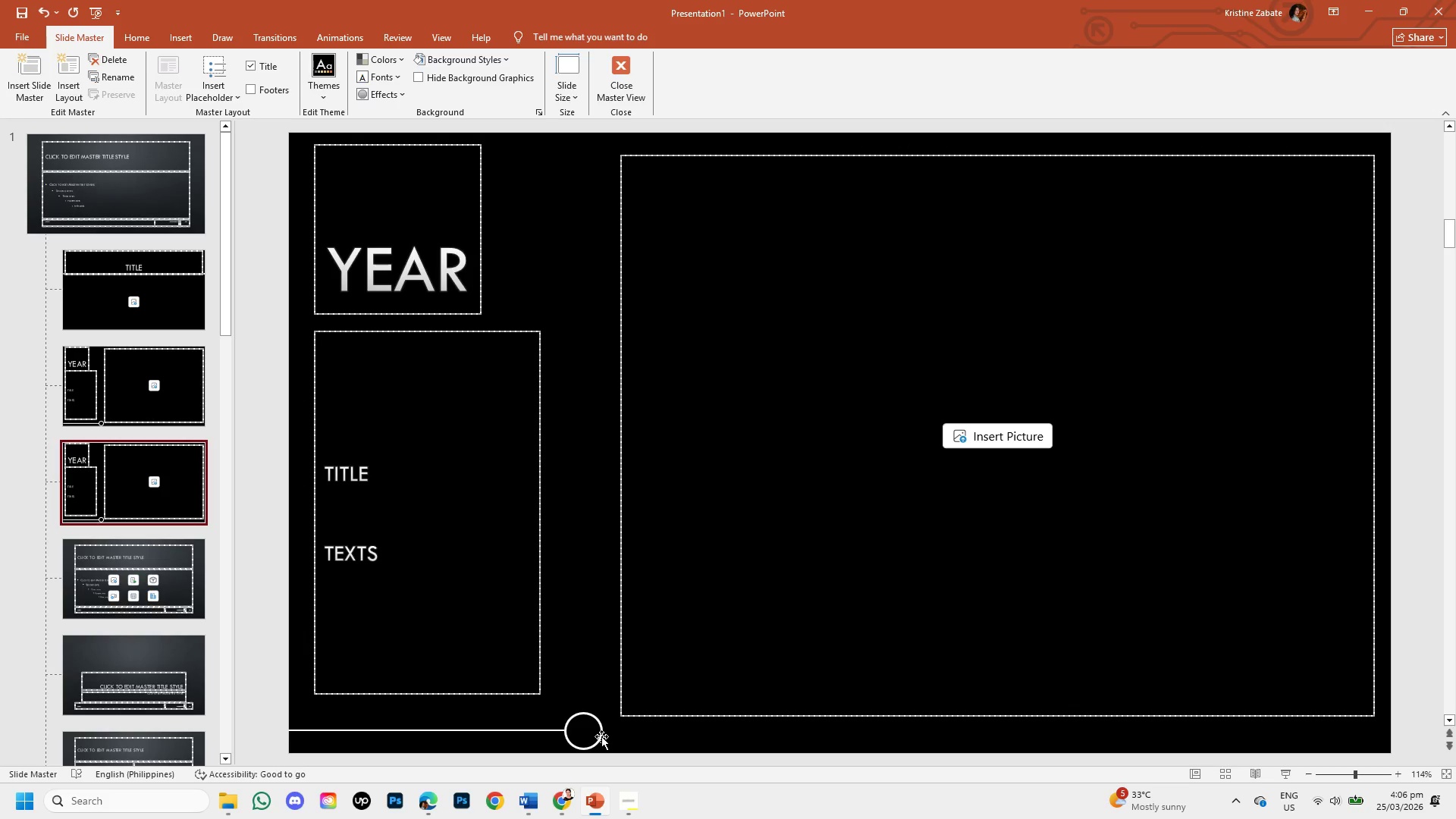 
left_click_drag(start_coordinate=[552, 731], to_coordinate=[1370, 735])
 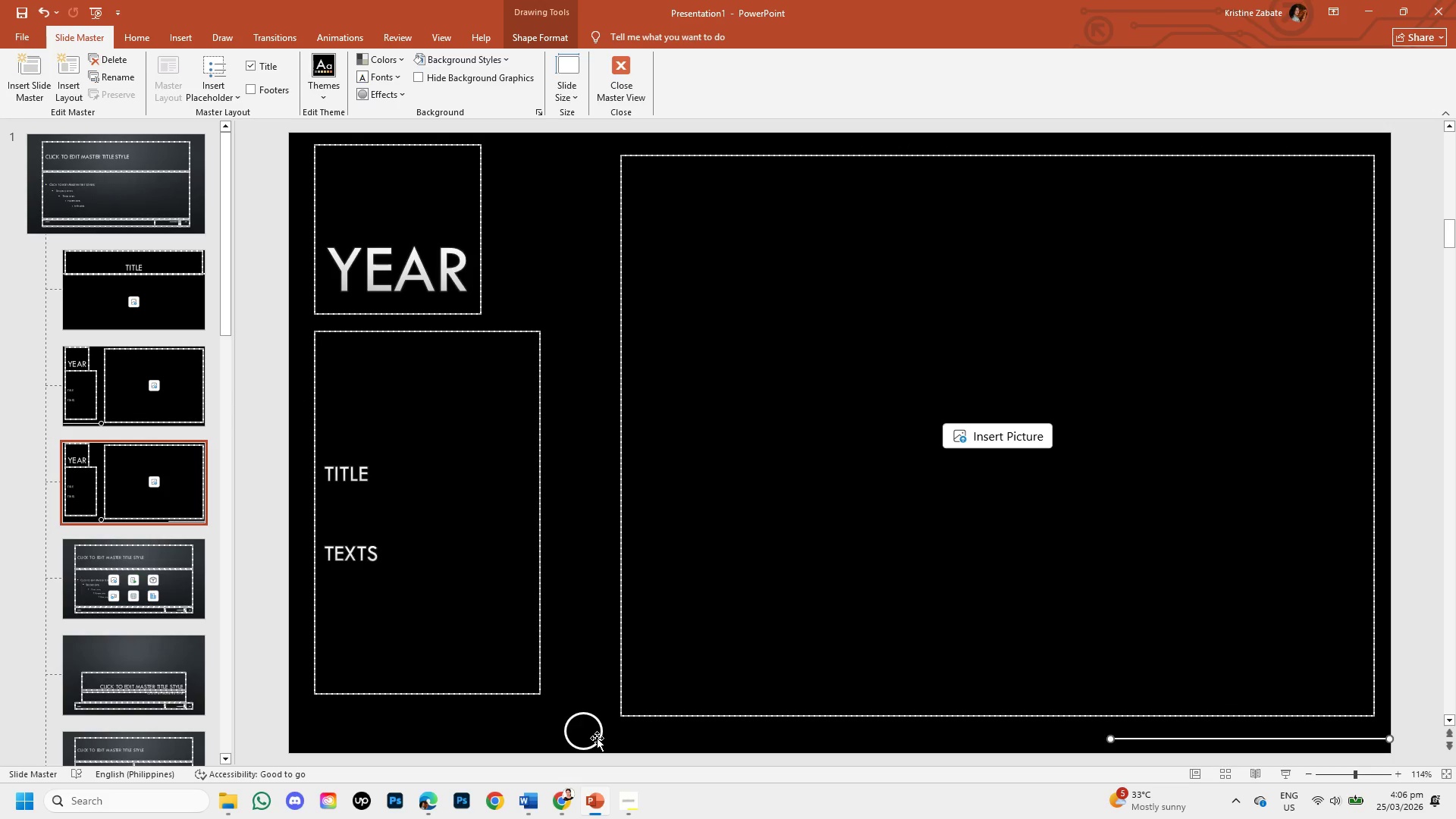 
left_click([597, 738])
 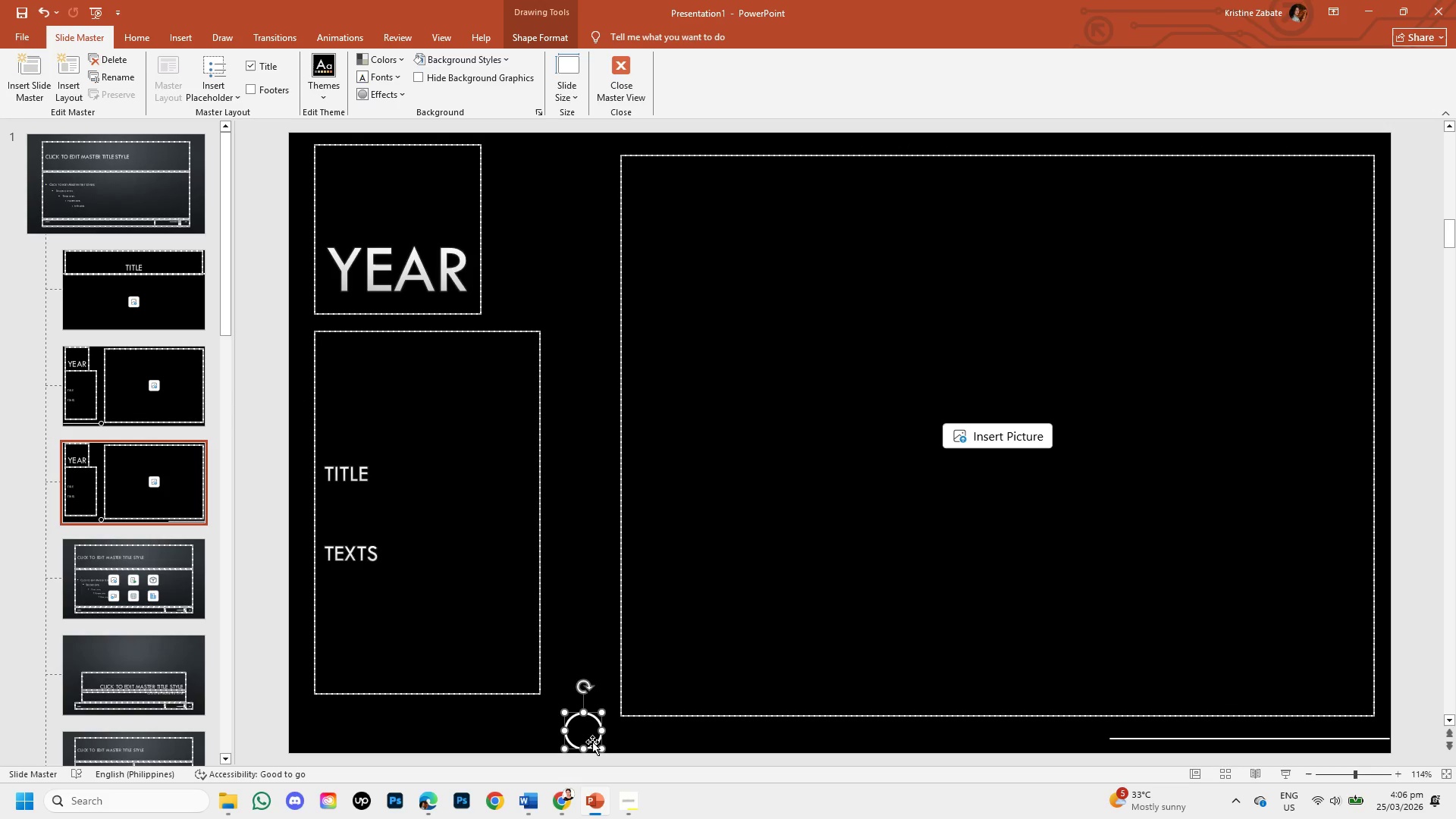 
left_click_drag(start_coordinate=[592, 742], to_coordinate=[1093, 741])
 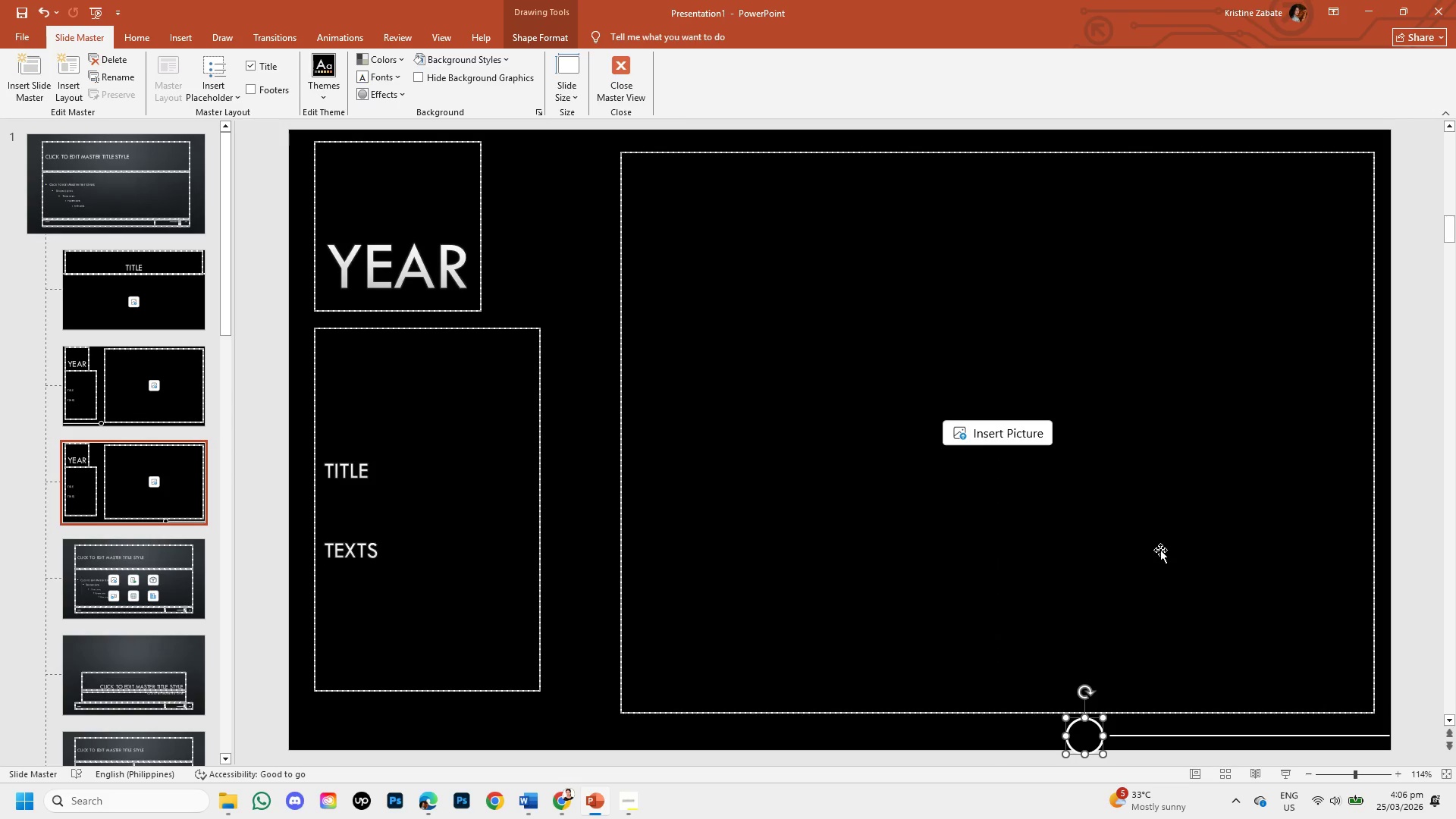 
scroll: coordinate [1011, 699], scroll_direction: down, amount: 1.0
 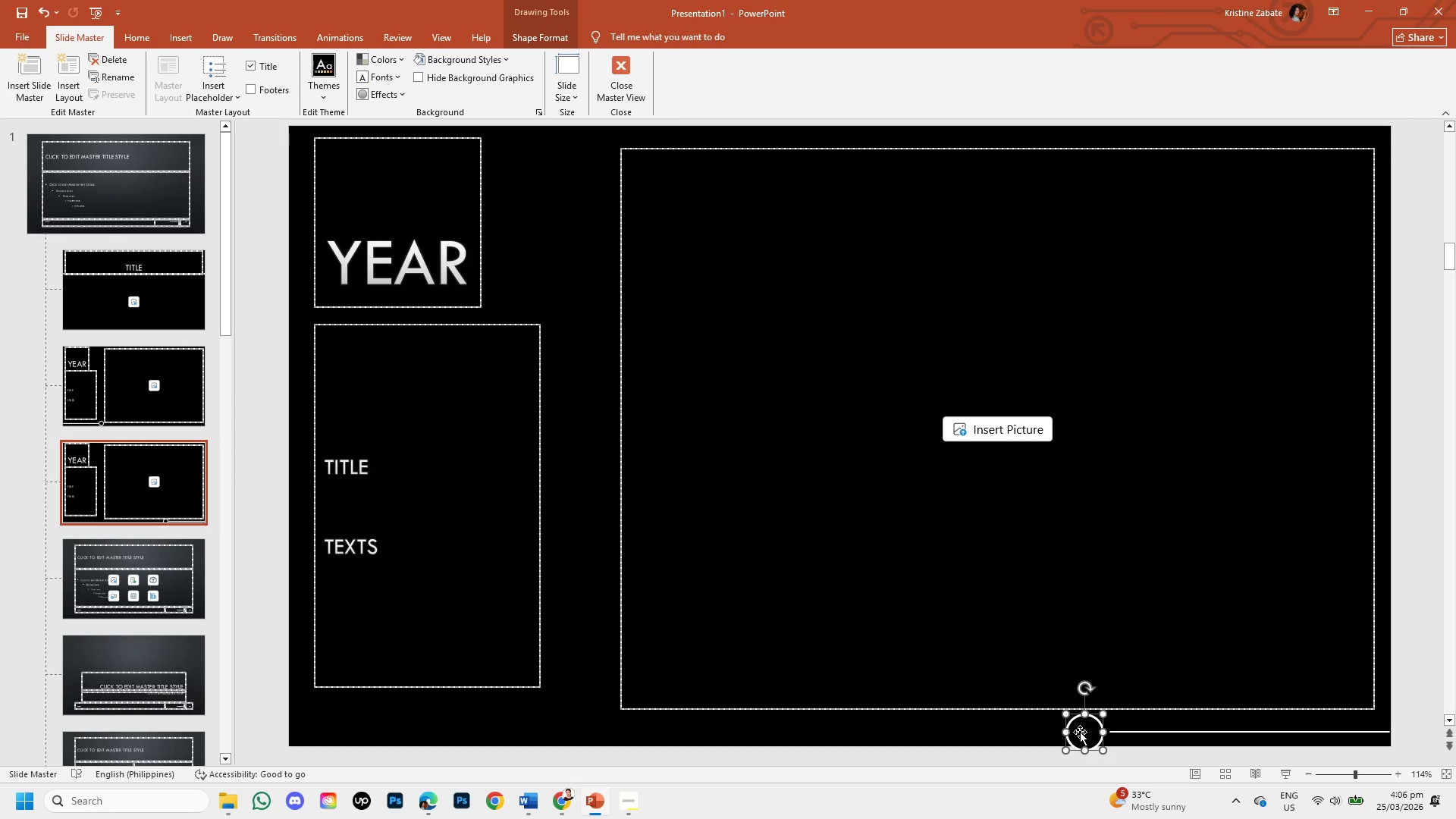 
left_click_drag(start_coordinate=[1080, 732], to_coordinate=[1085, 724])
 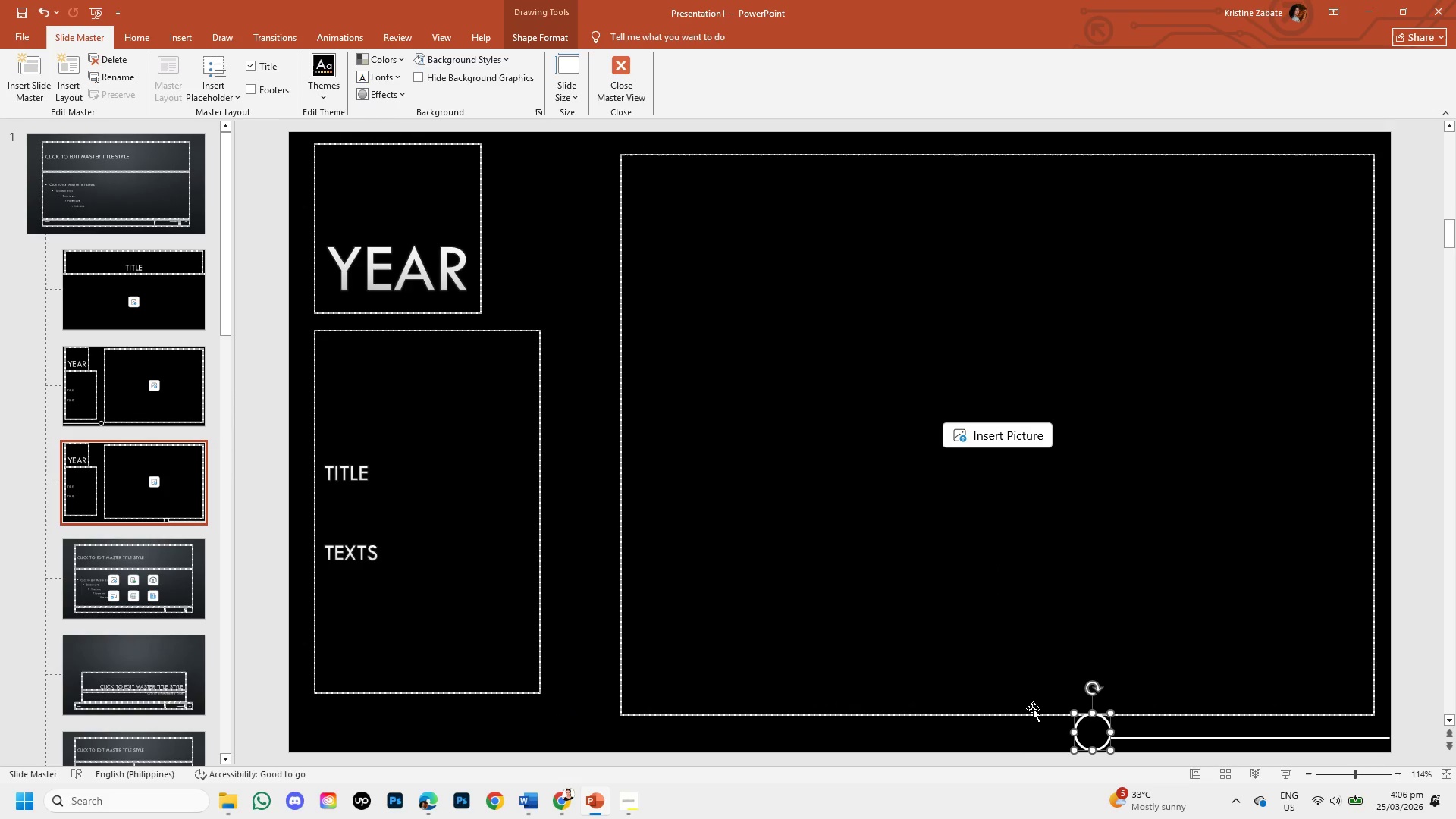 
left_click([1033, 708])
 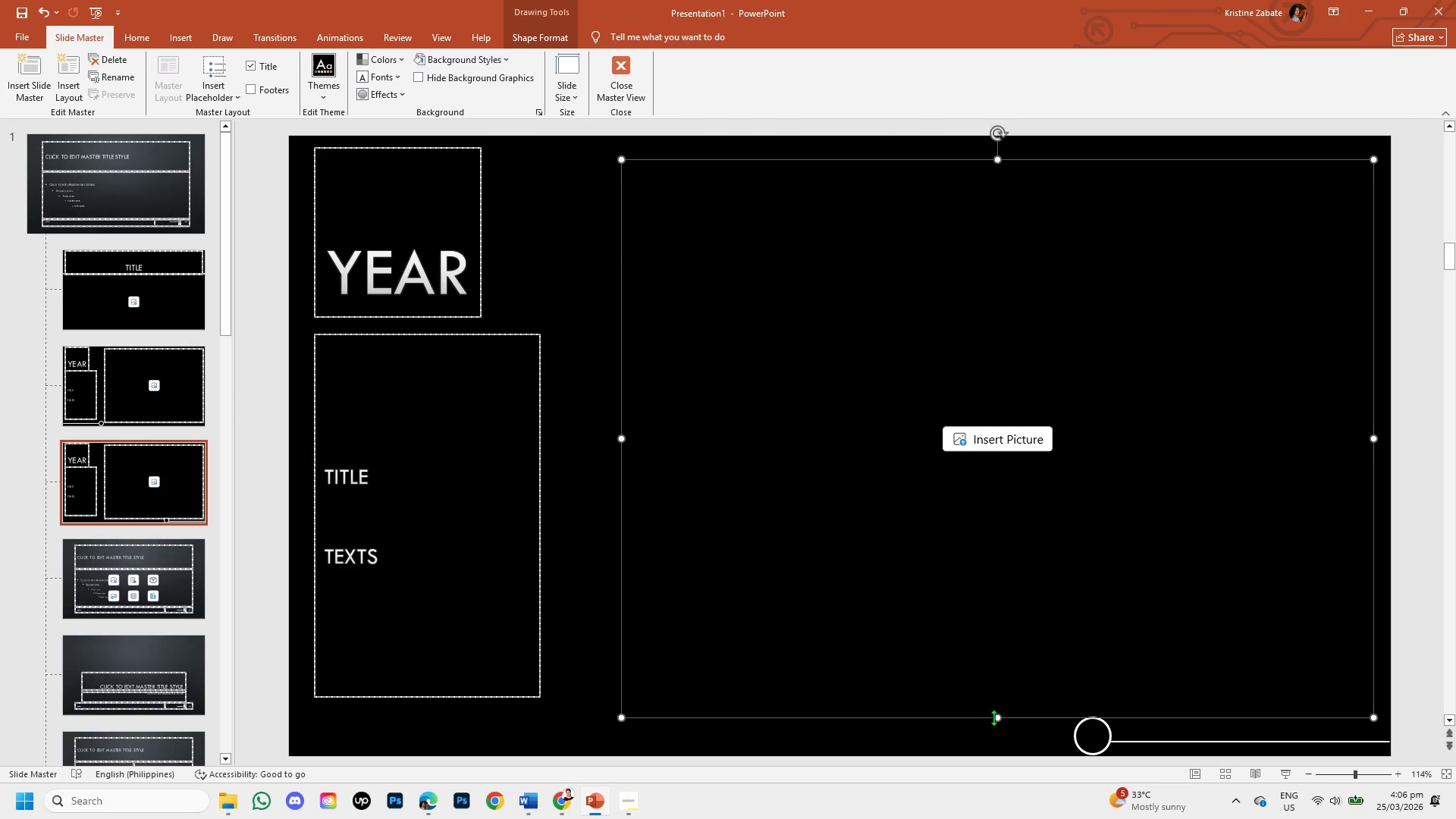 
left_click_drag(start_coordinate=[993, 717], to_coordinate=[995, 701])
 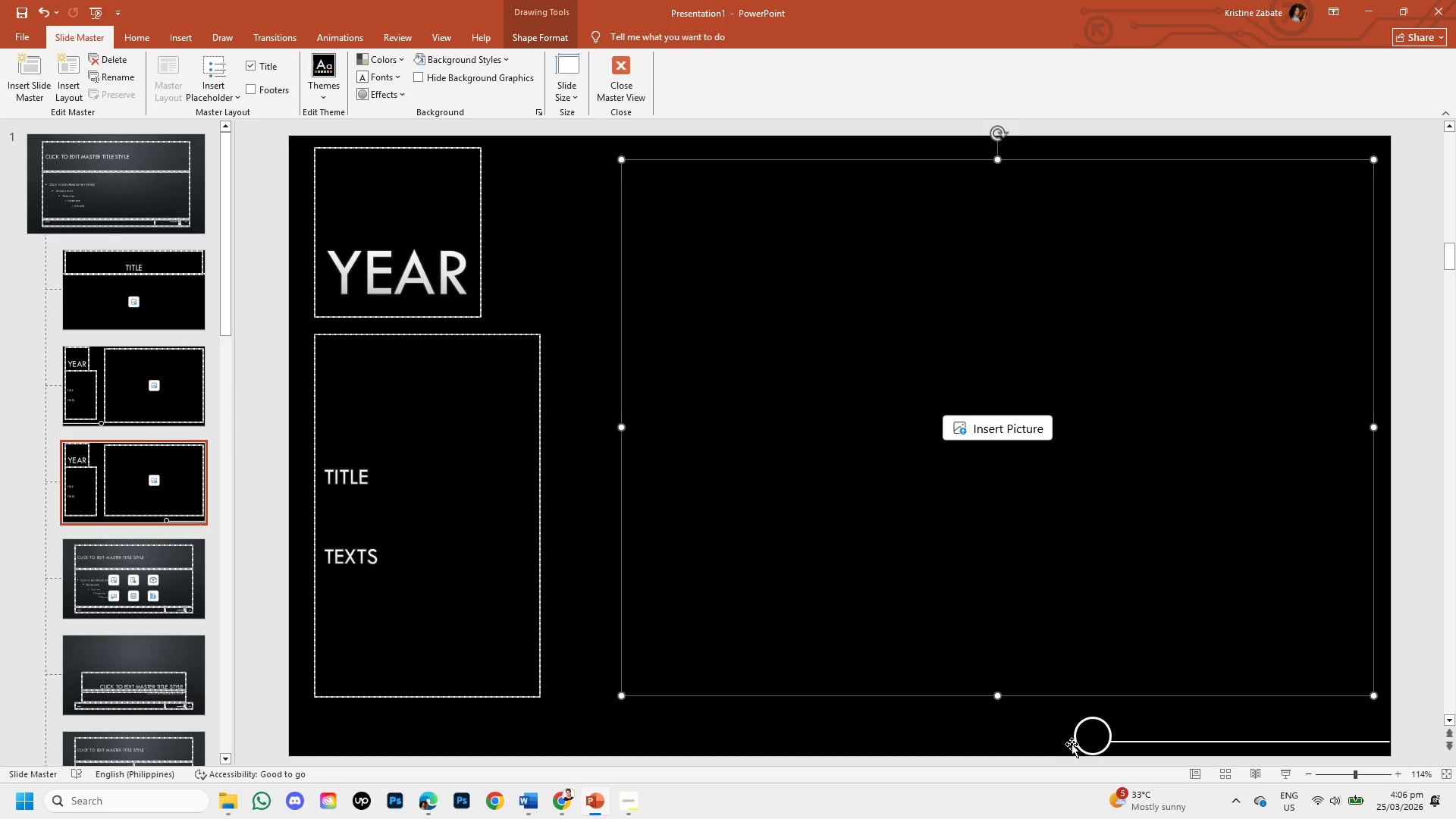 
left_click([1072, 742])
 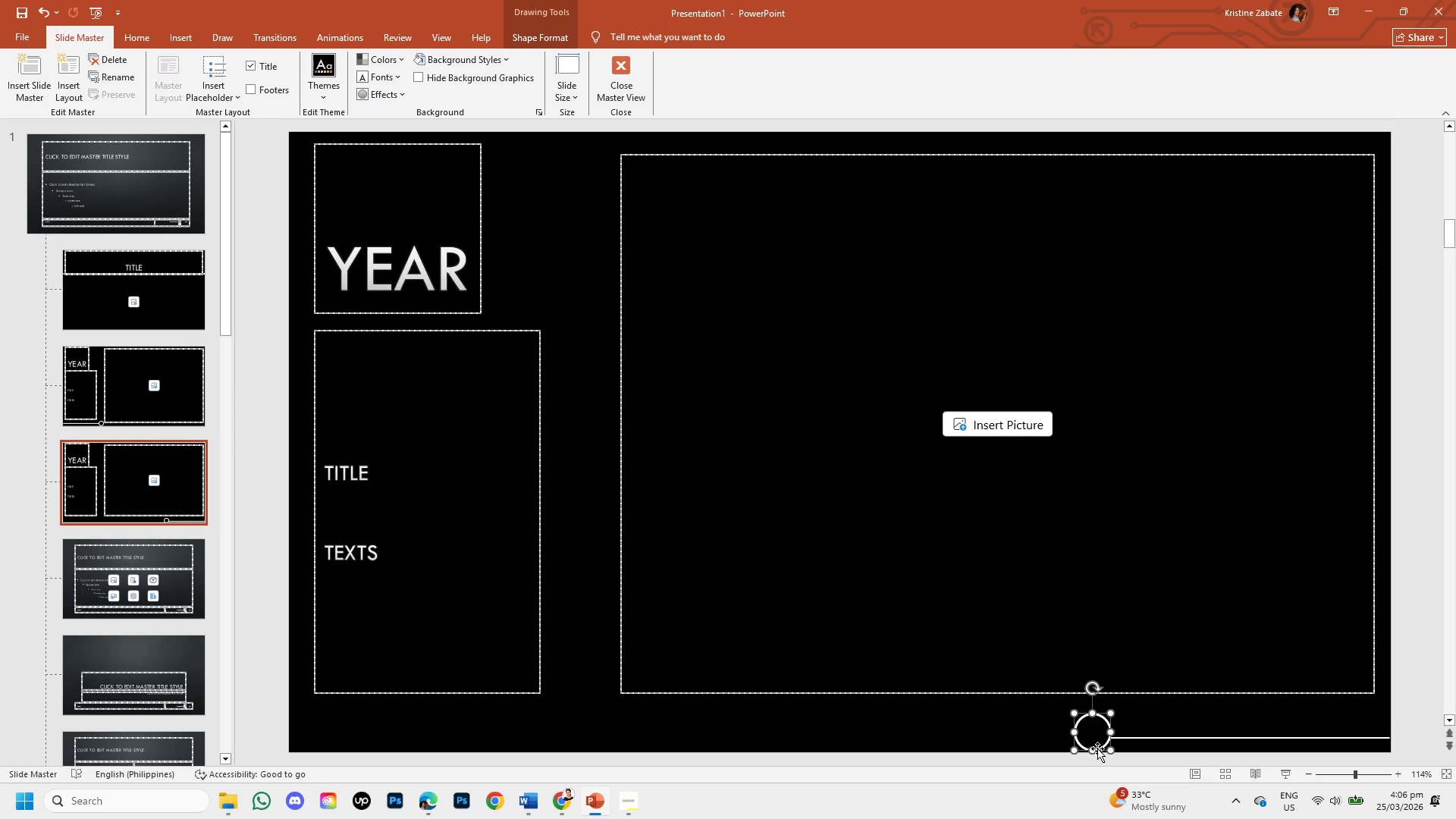 
left_click_drag(start_coordinate=[1097, 748], to_coordinate=[1094, 744])
 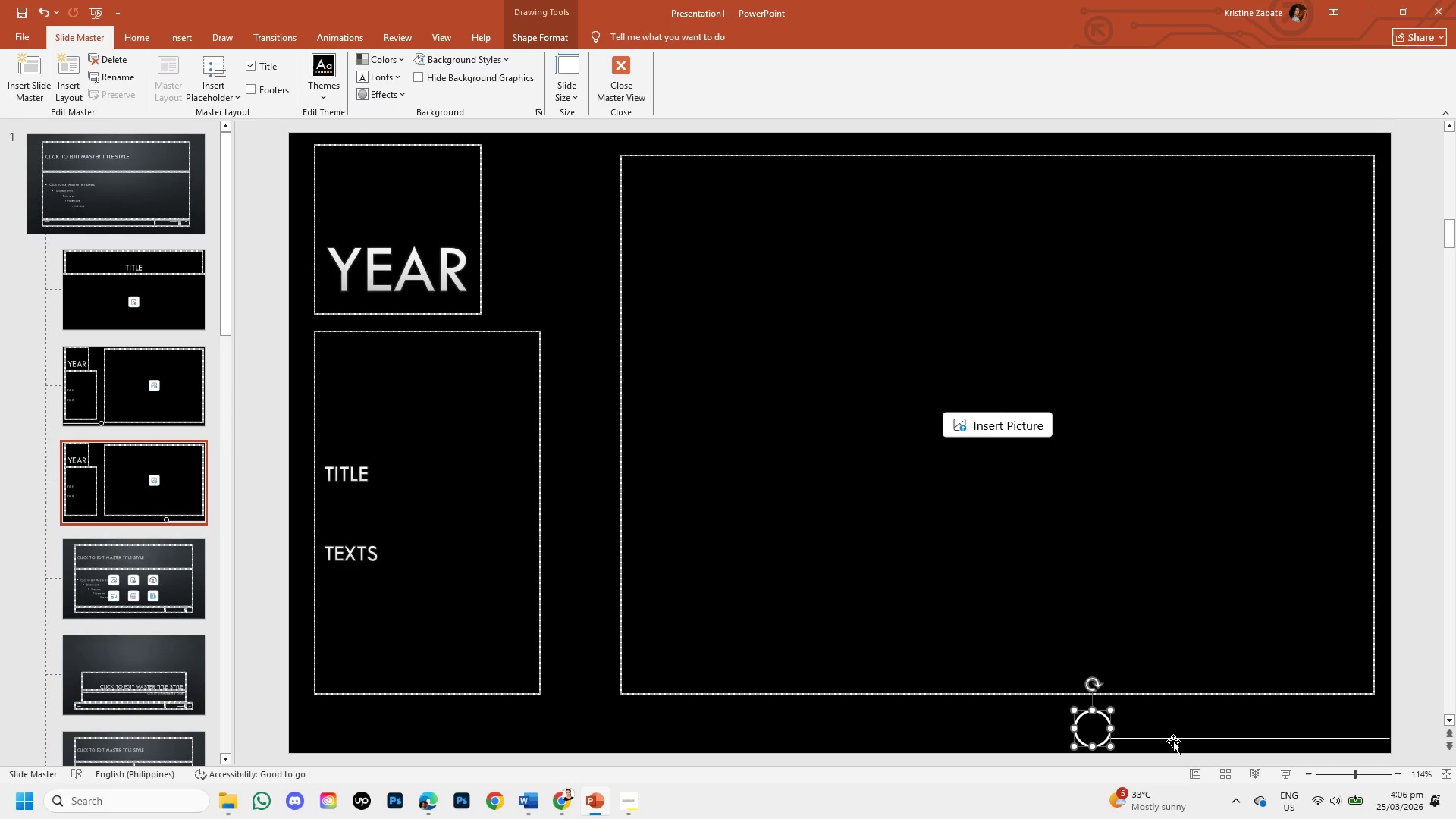 
left_click([1173, 741])
 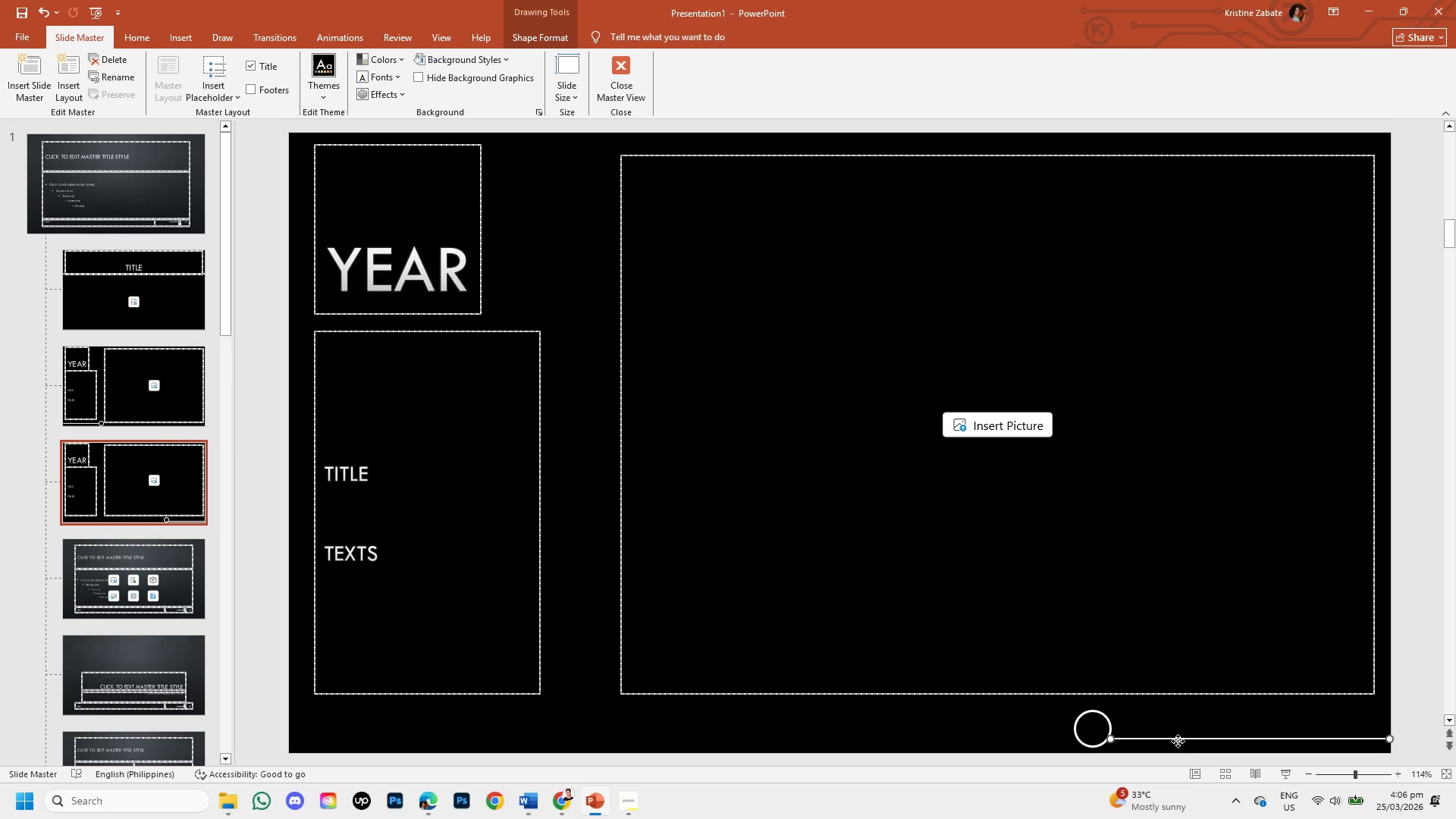 
left_click_drag(start_coordinate=[1178, 741], to_coordinate=[1175, 731])
 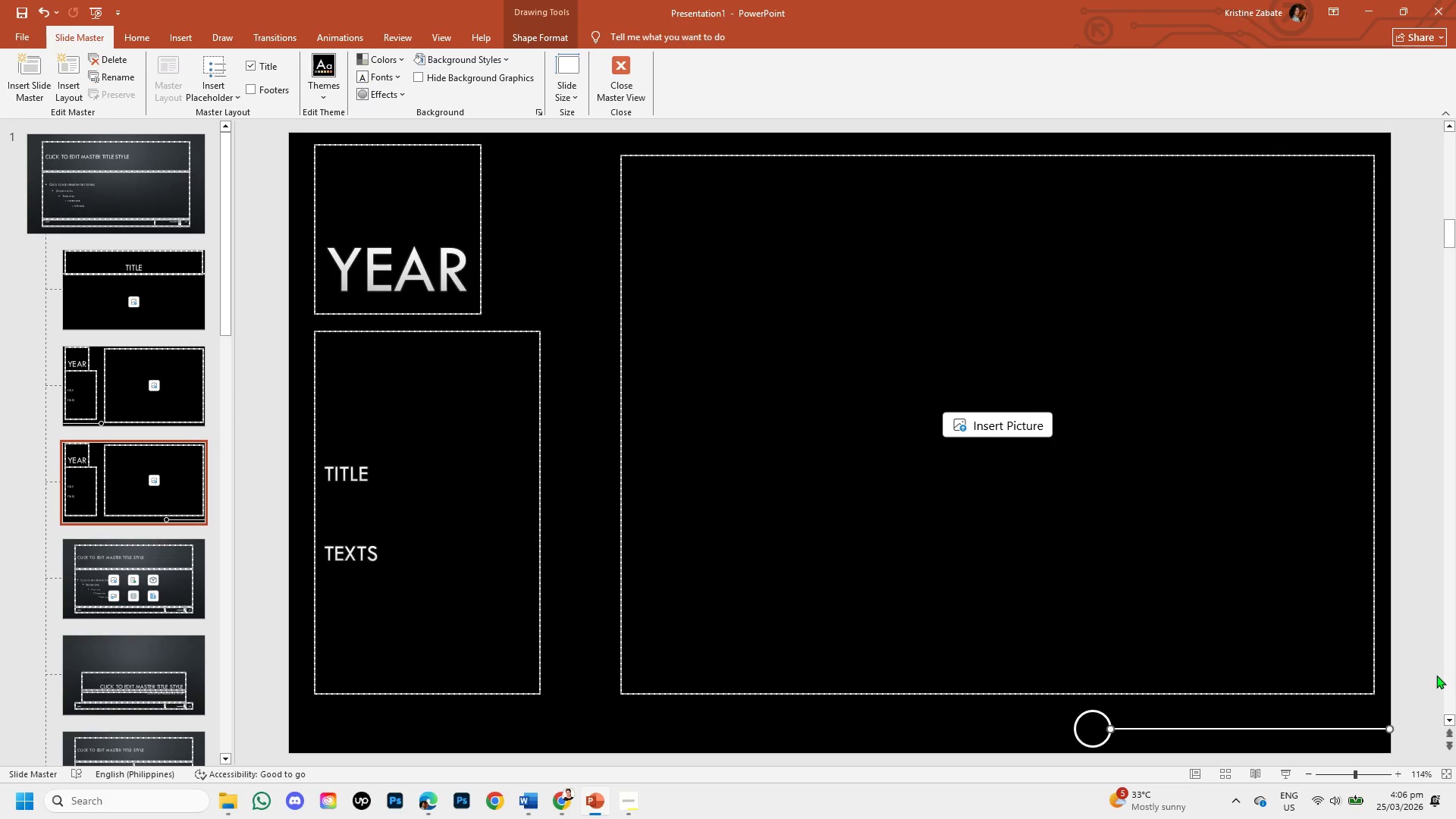 
left_click([1436, 675])
 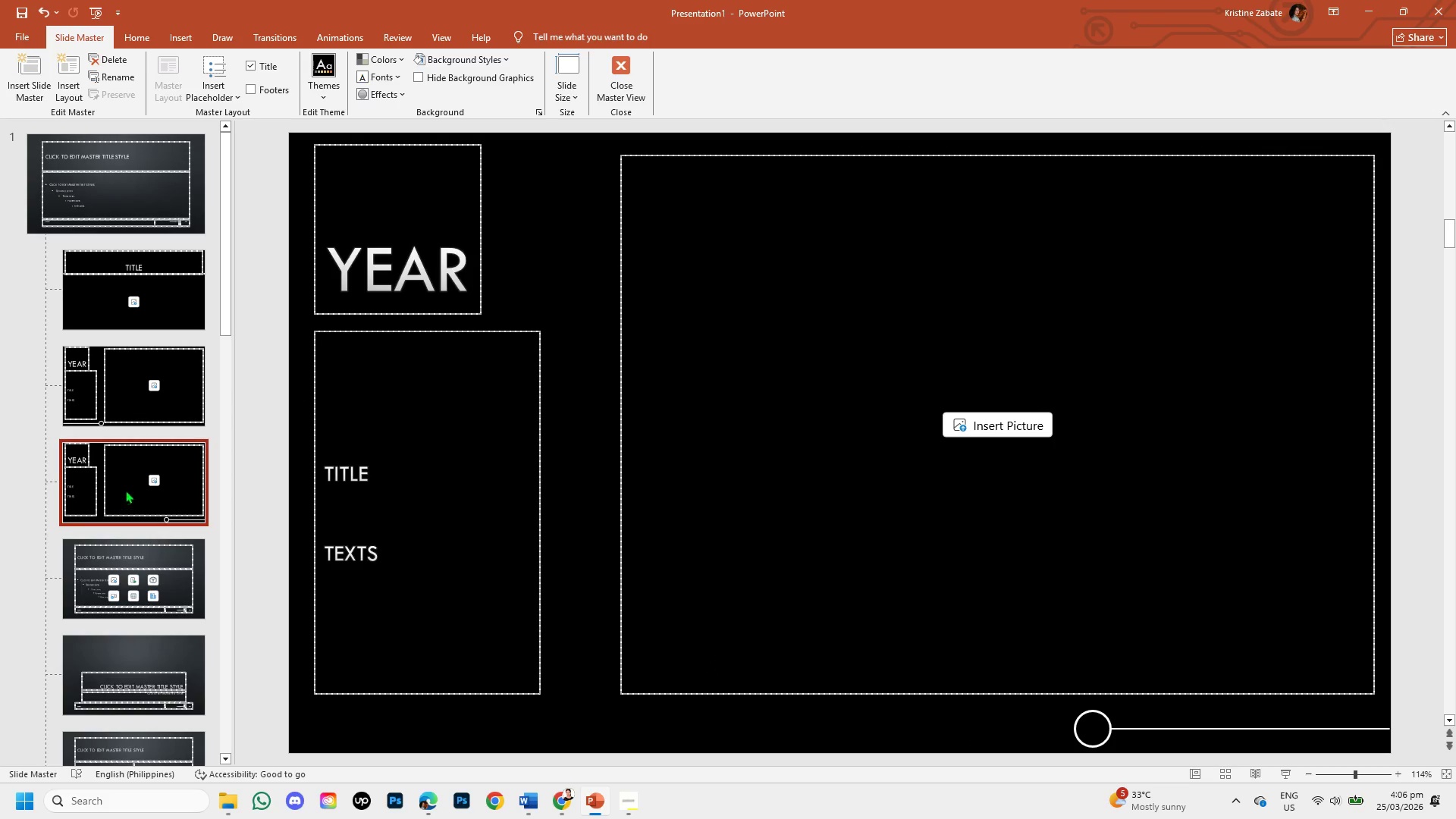 
left_click([150, 398])
 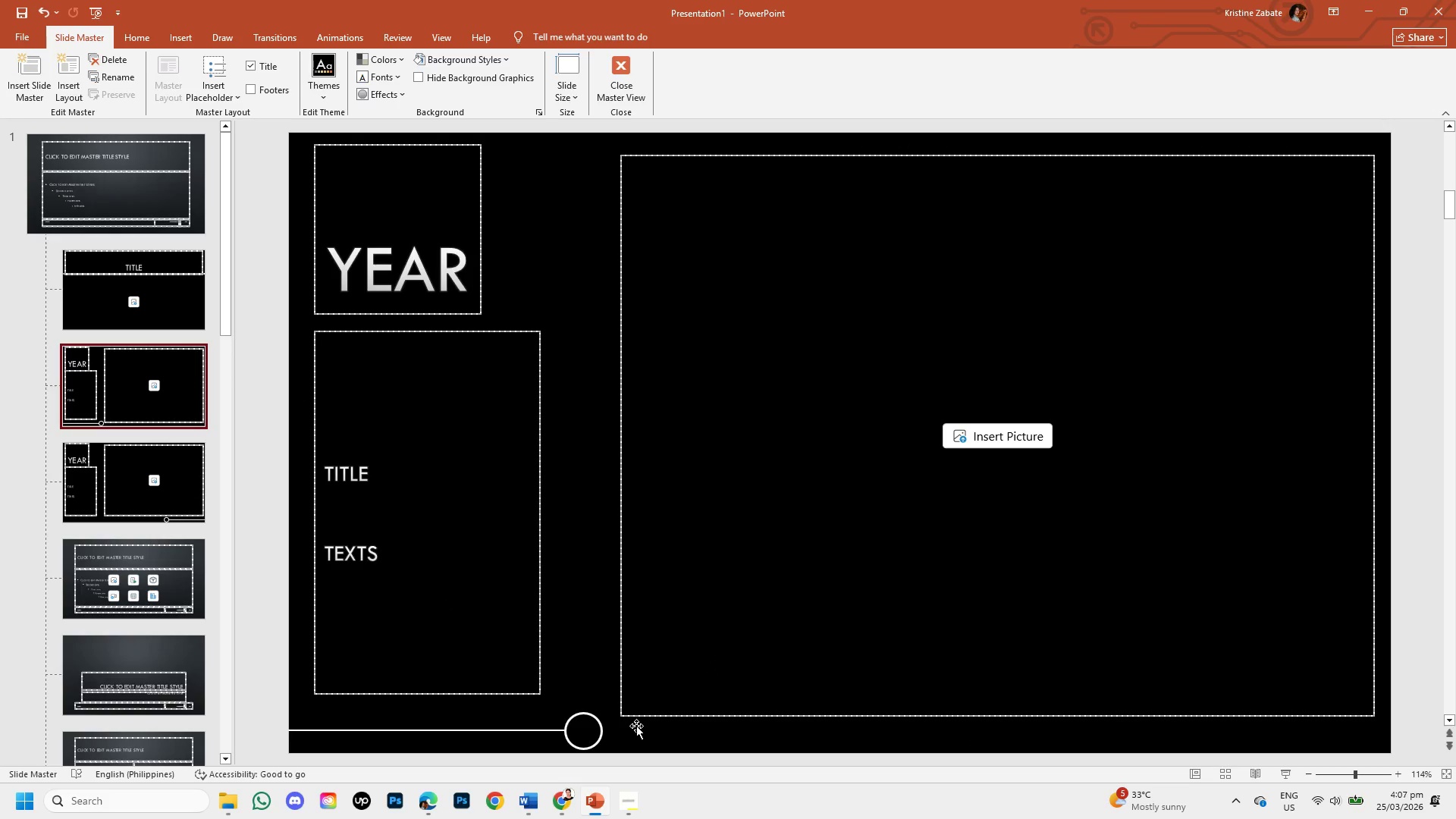 
left_click([639, 717])
 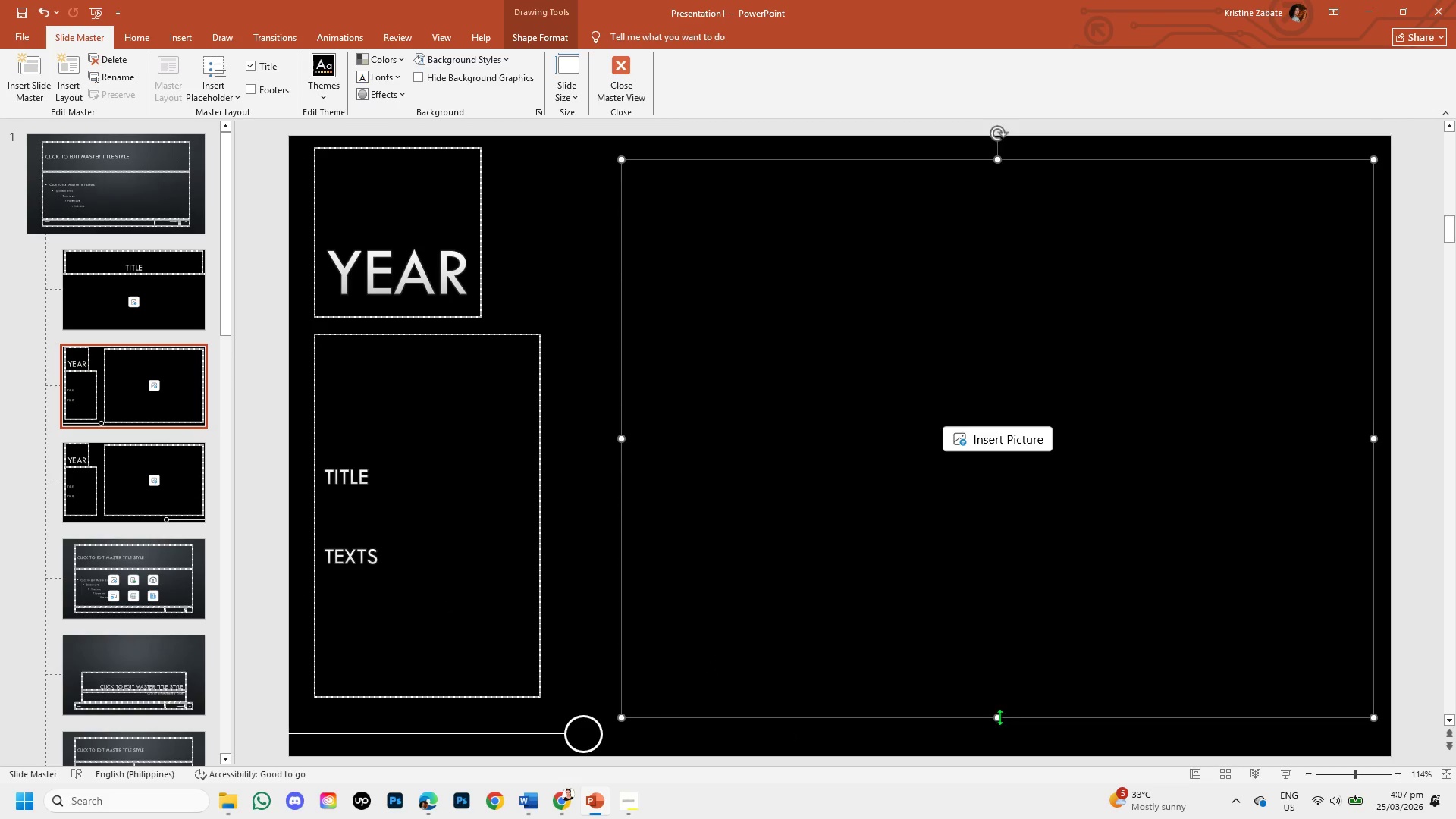 
left_click_drag(start_coordinate=[996, 717], to_coordinate=[993, 694])
 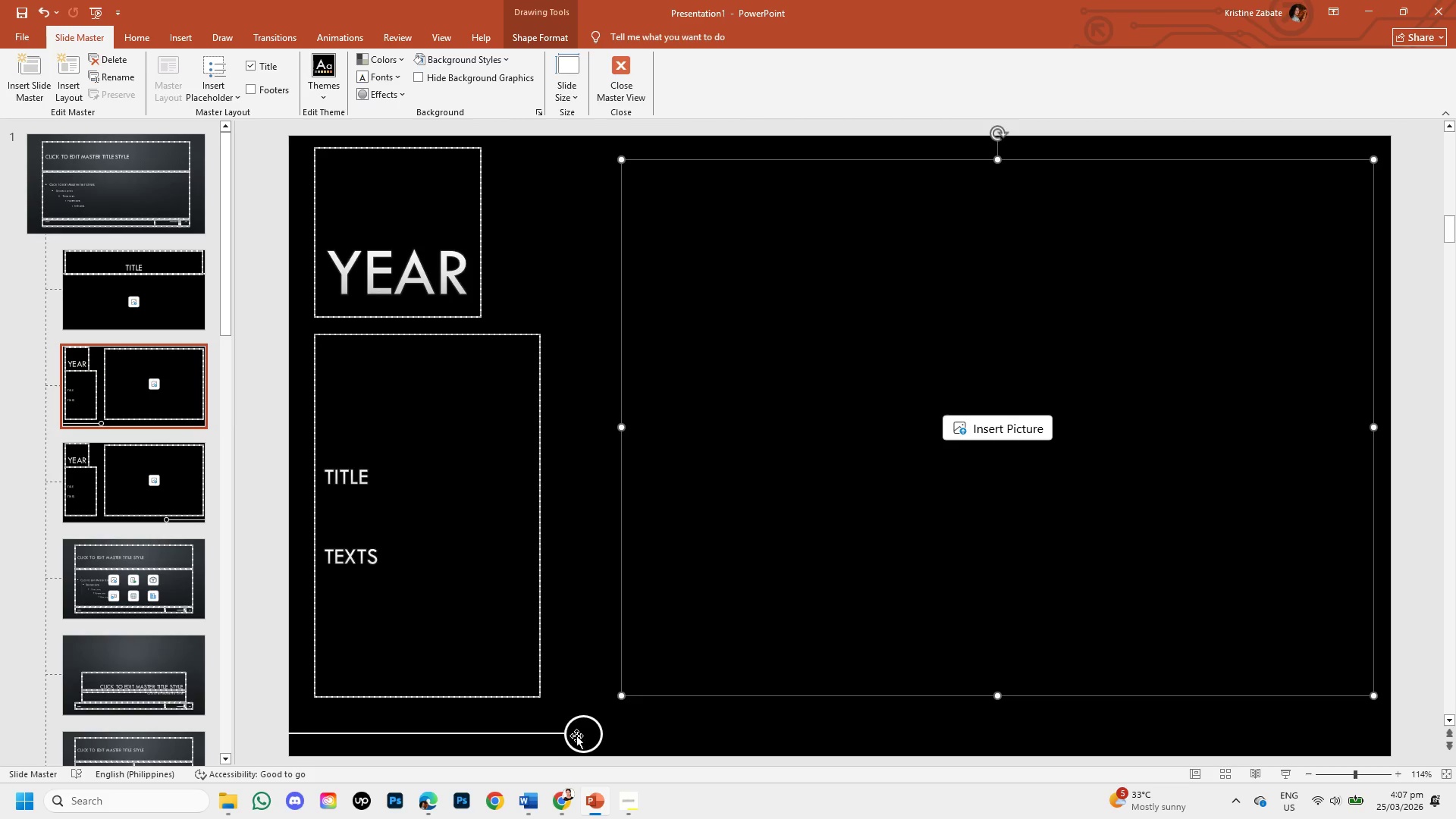 
left_click([584, 742])
 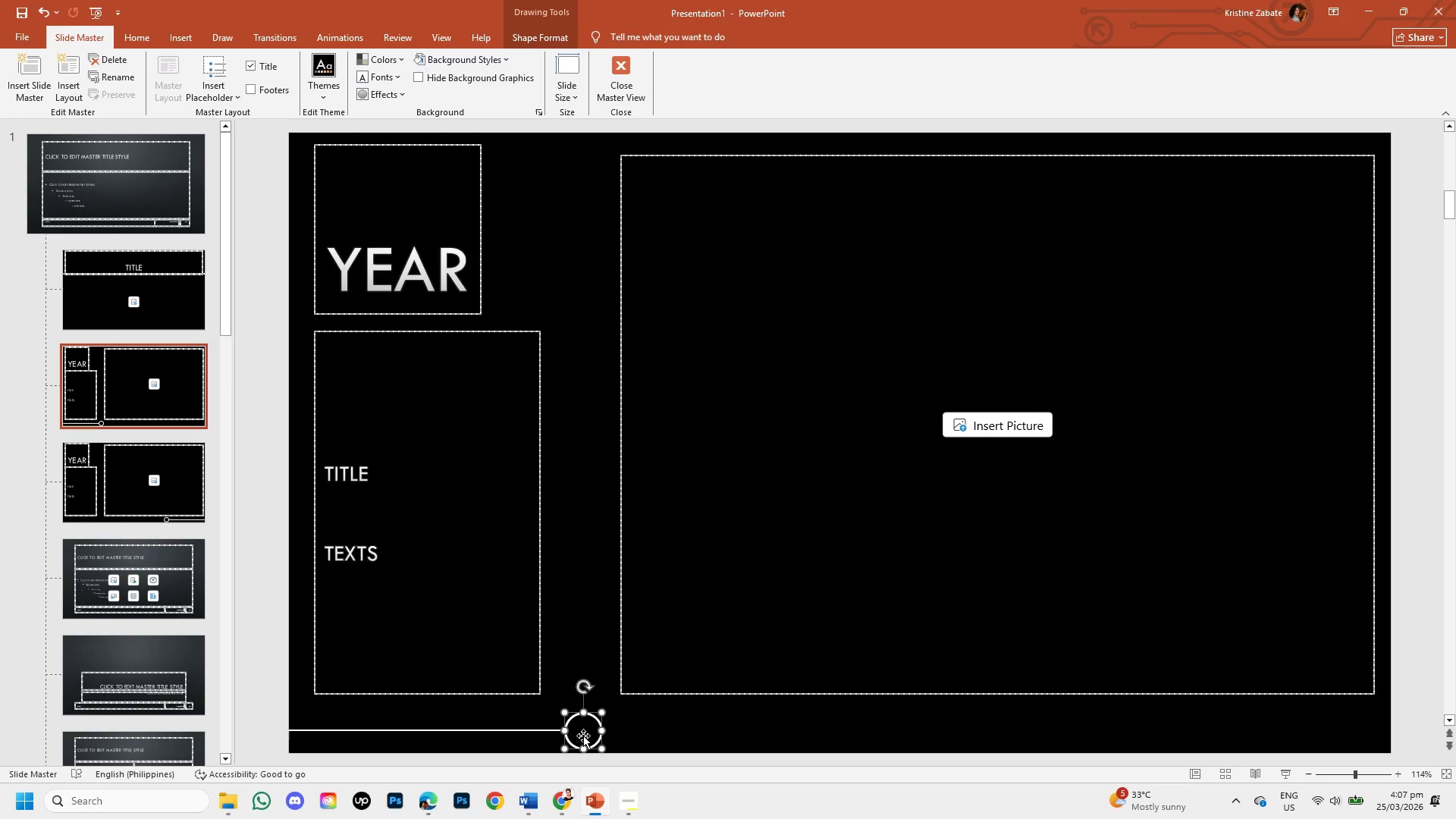 
left_click_drag(start_coordinate=[583, 729], to_coordinate=[588, 724])
 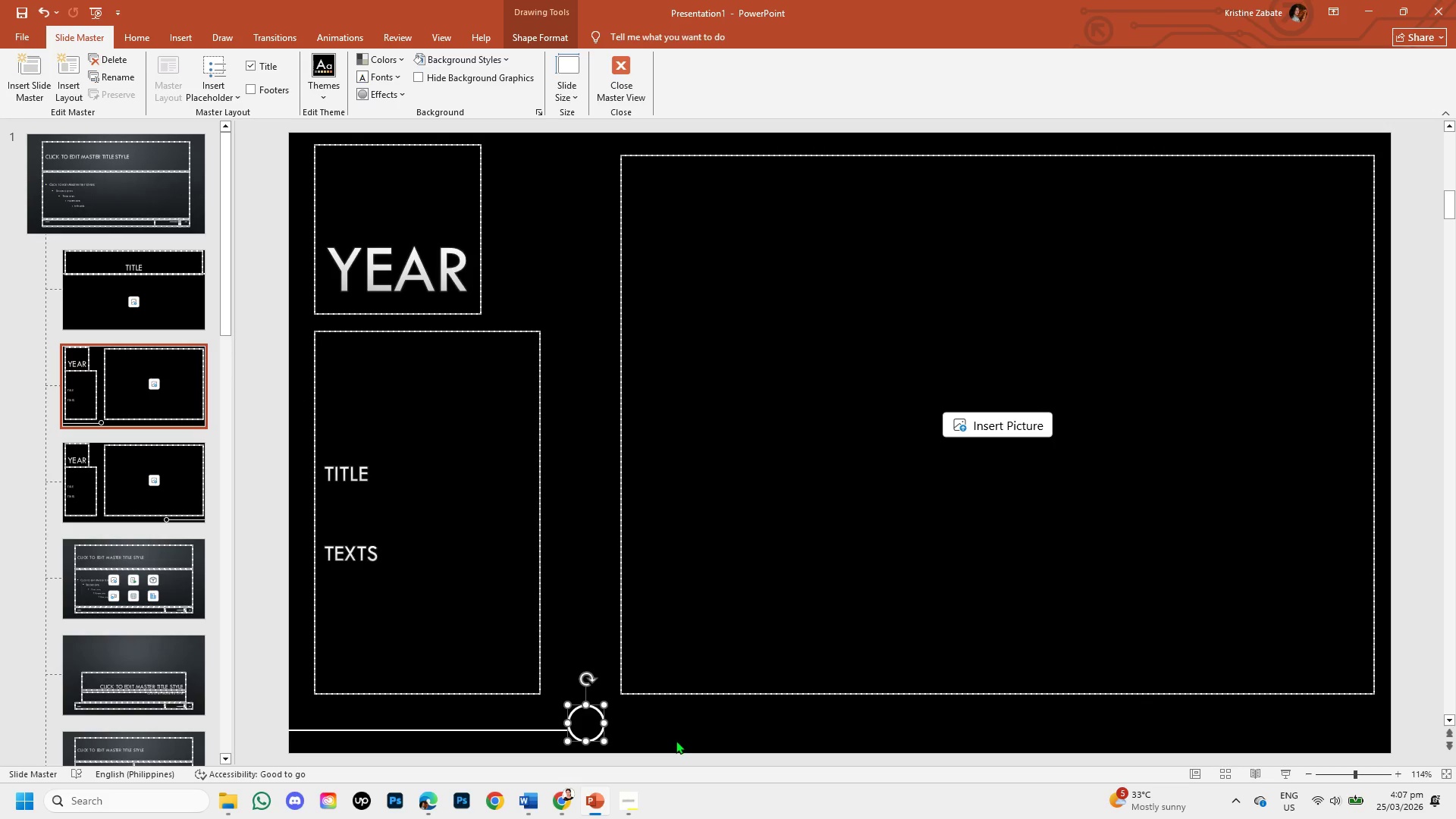 
left_click([676, 740])
 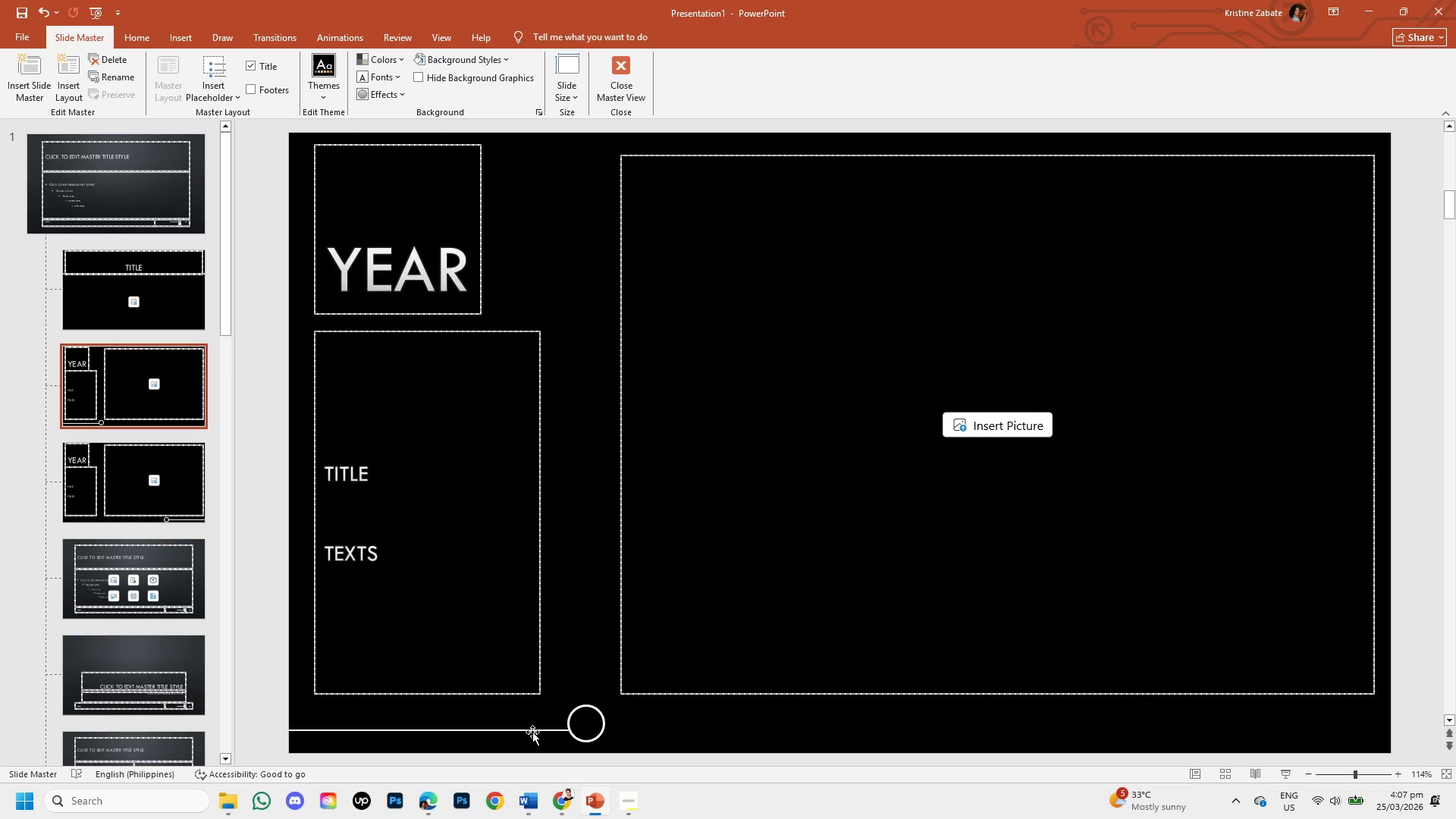 
left_click([532, 732])
 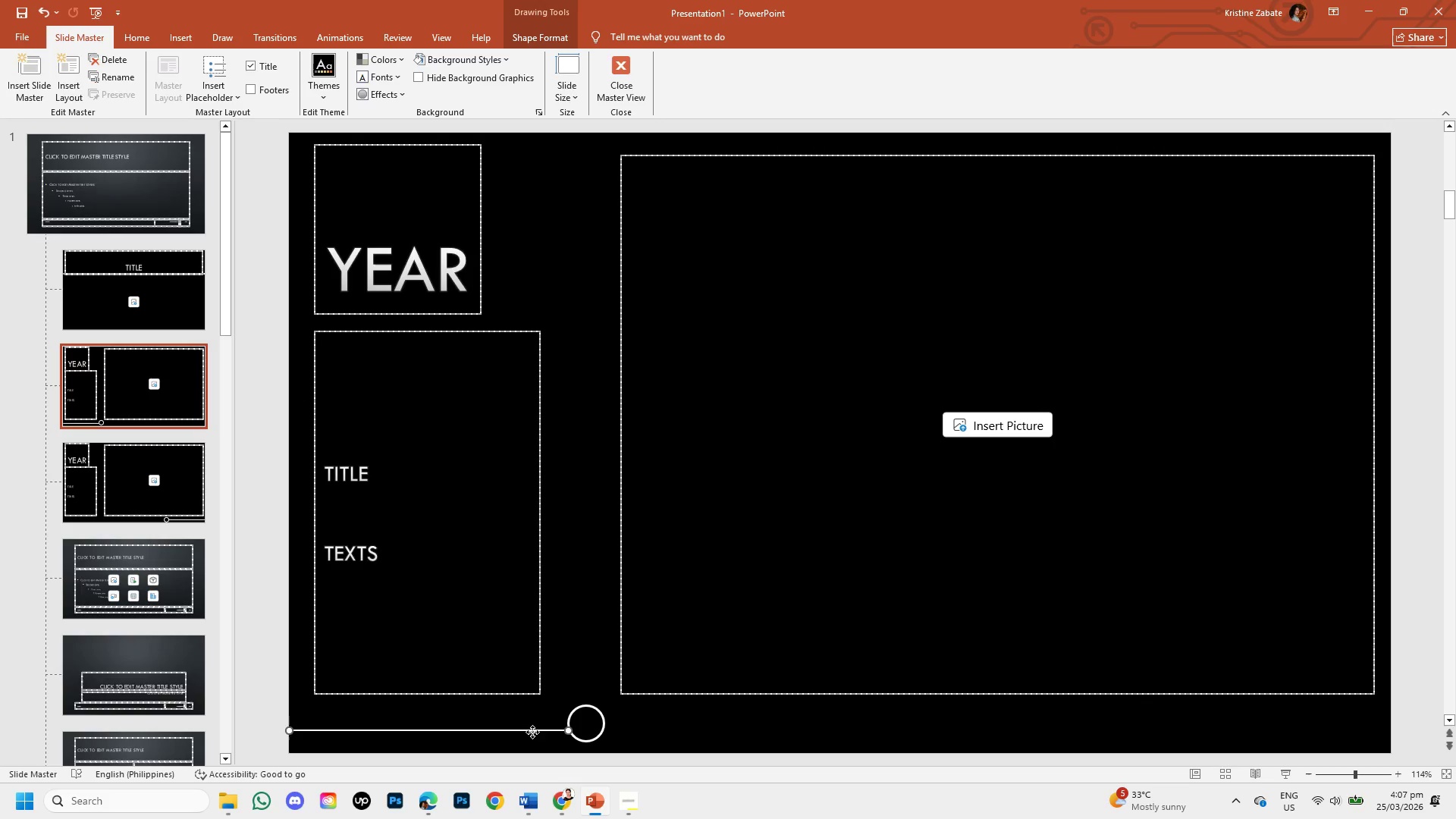 
left_click_drag(start_coordinate=[532, 732], to_coordinate=[538, 732])
 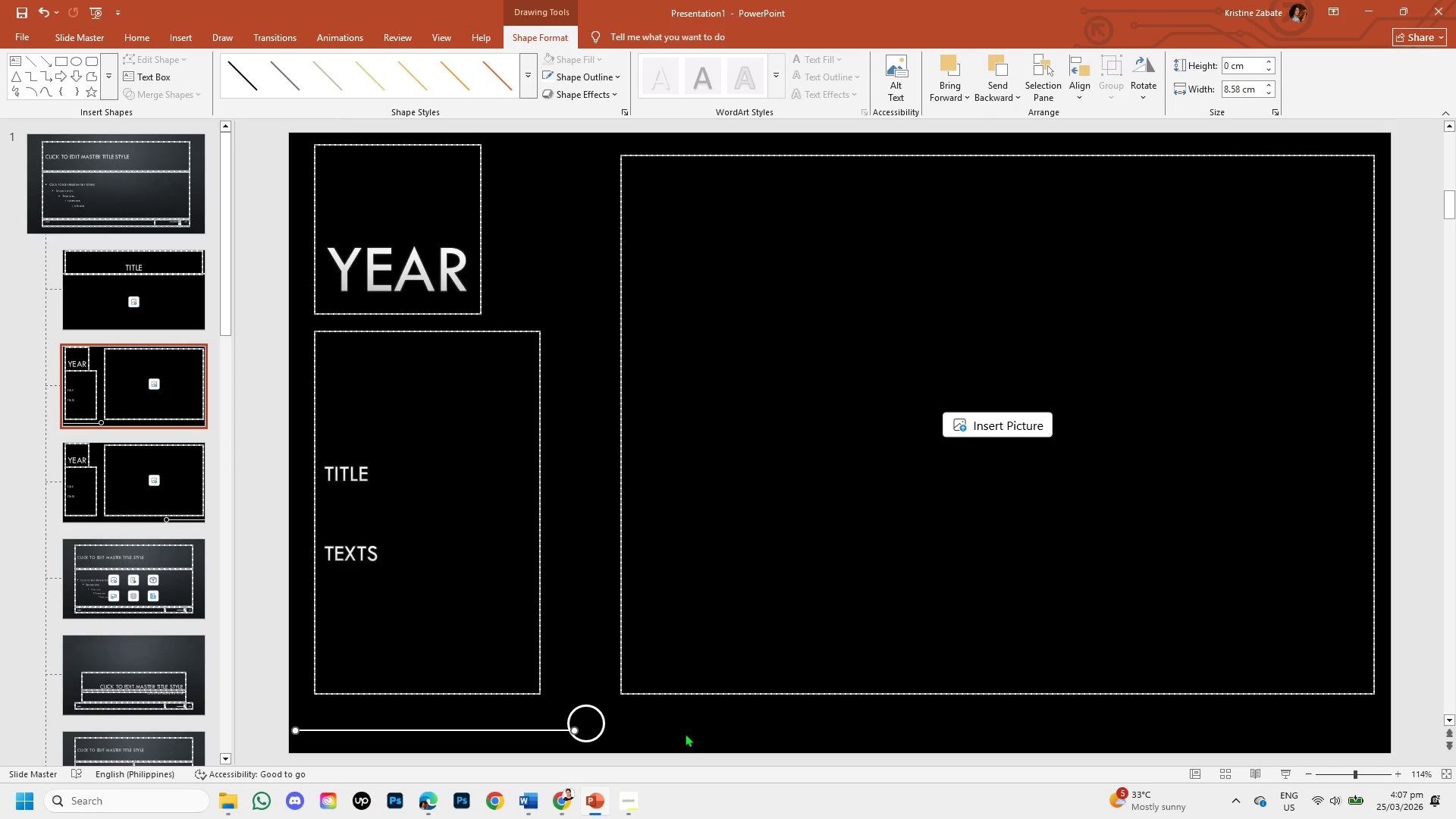 
left_click([687, 733])
 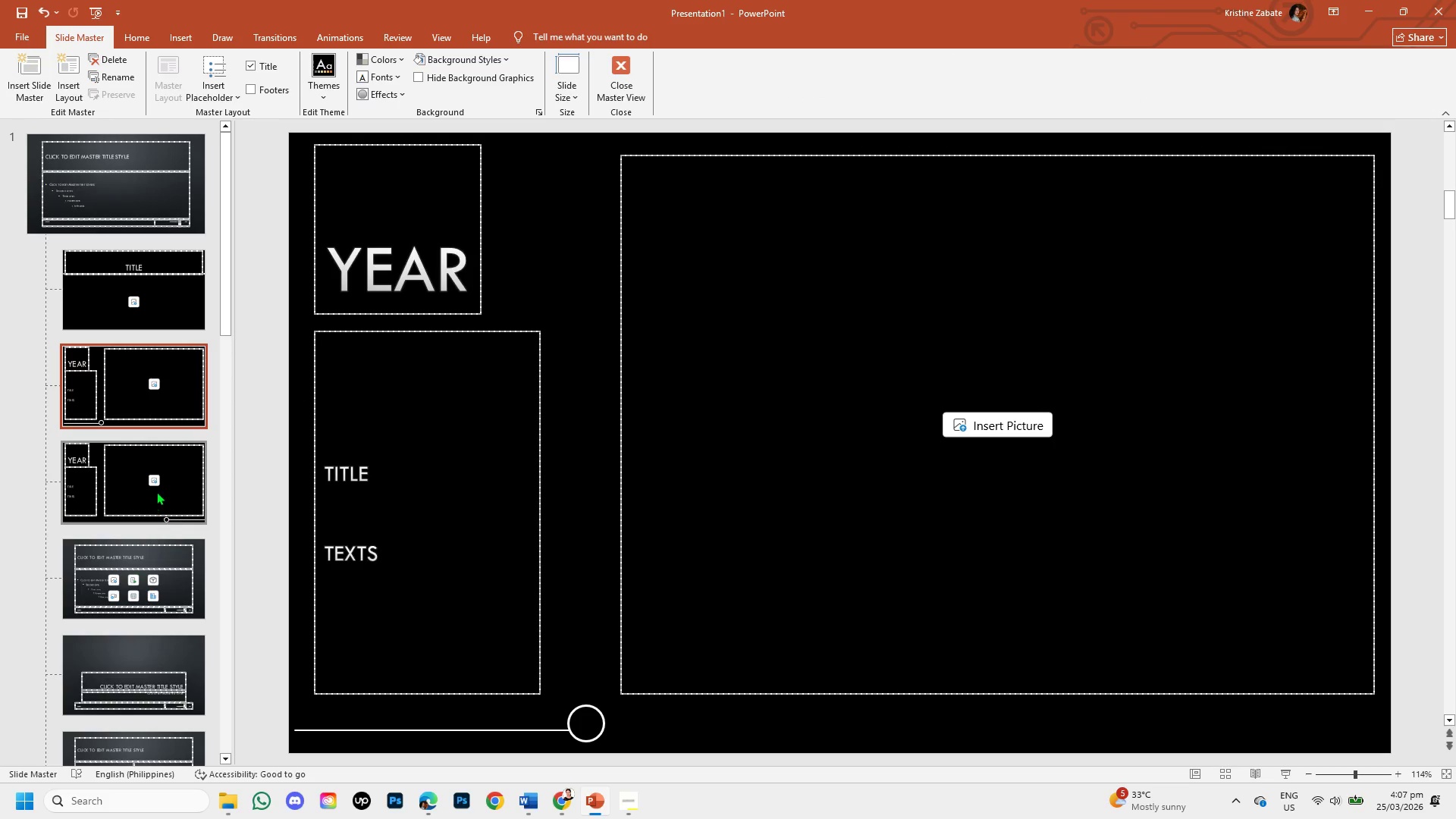 
left_click([156, 491])
 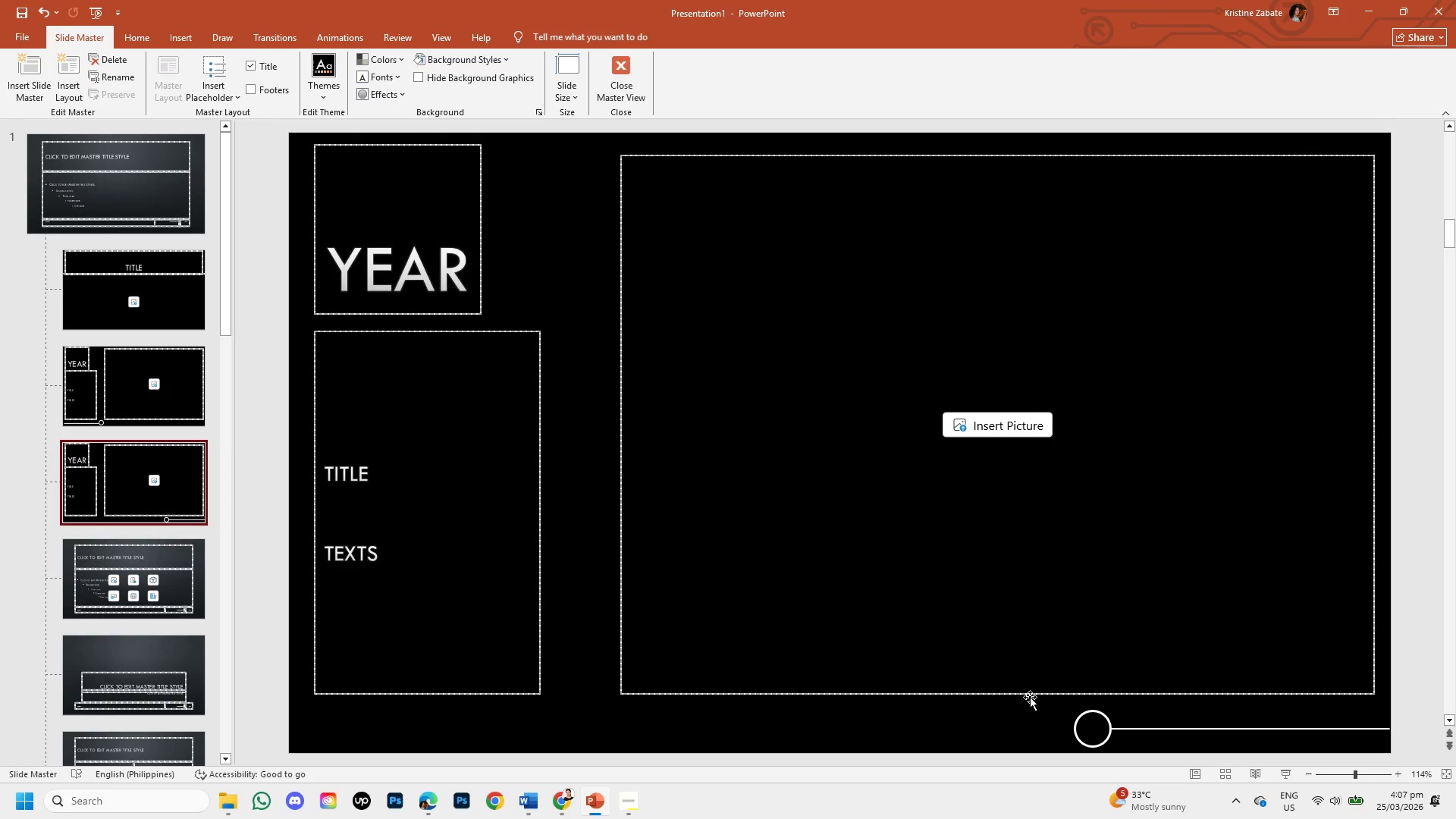 
left_click([1075, 730])
 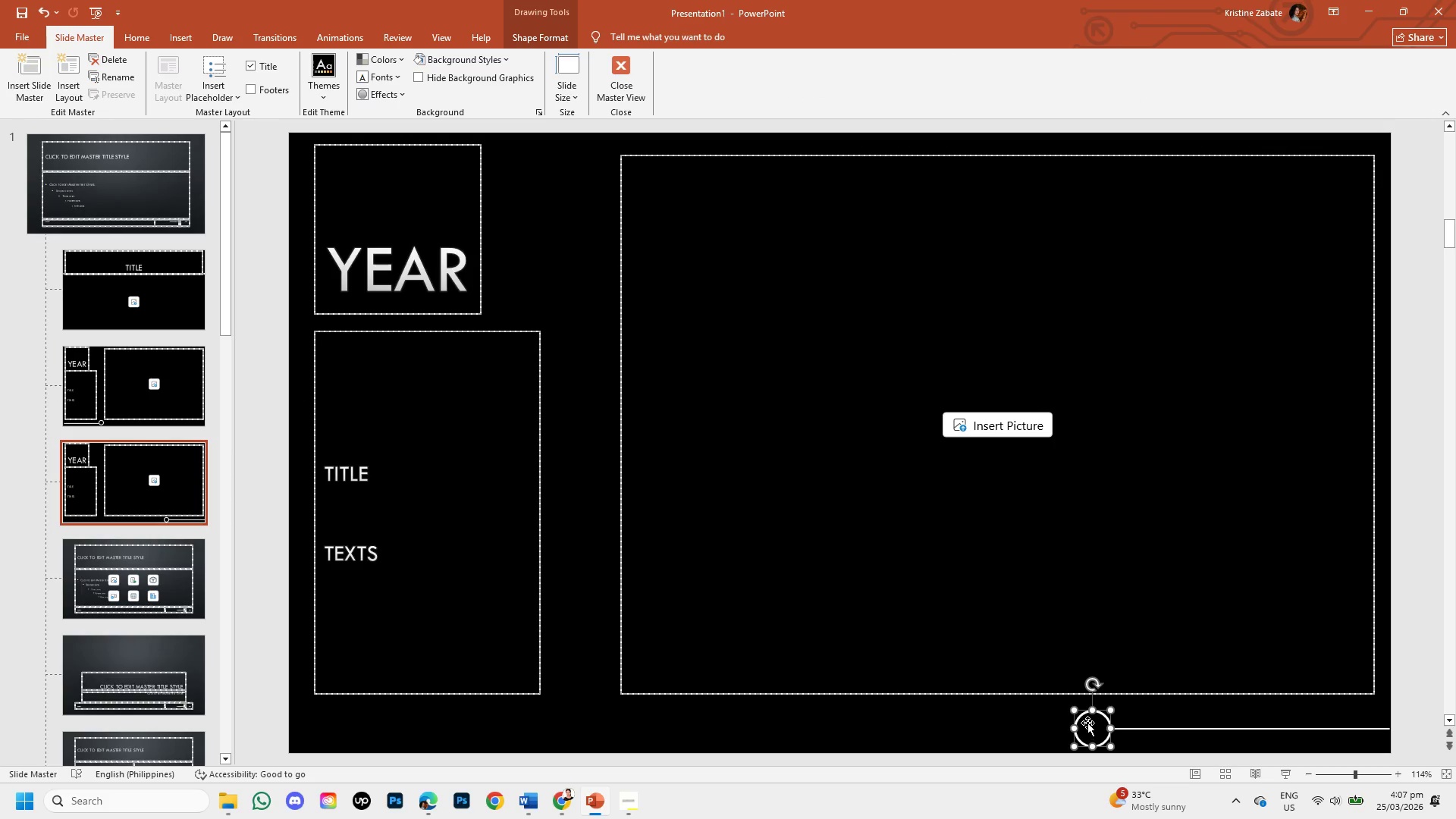 
left_click_drag(start_coordinate=[1087, 723], to_coordinate=[1084, 717])
 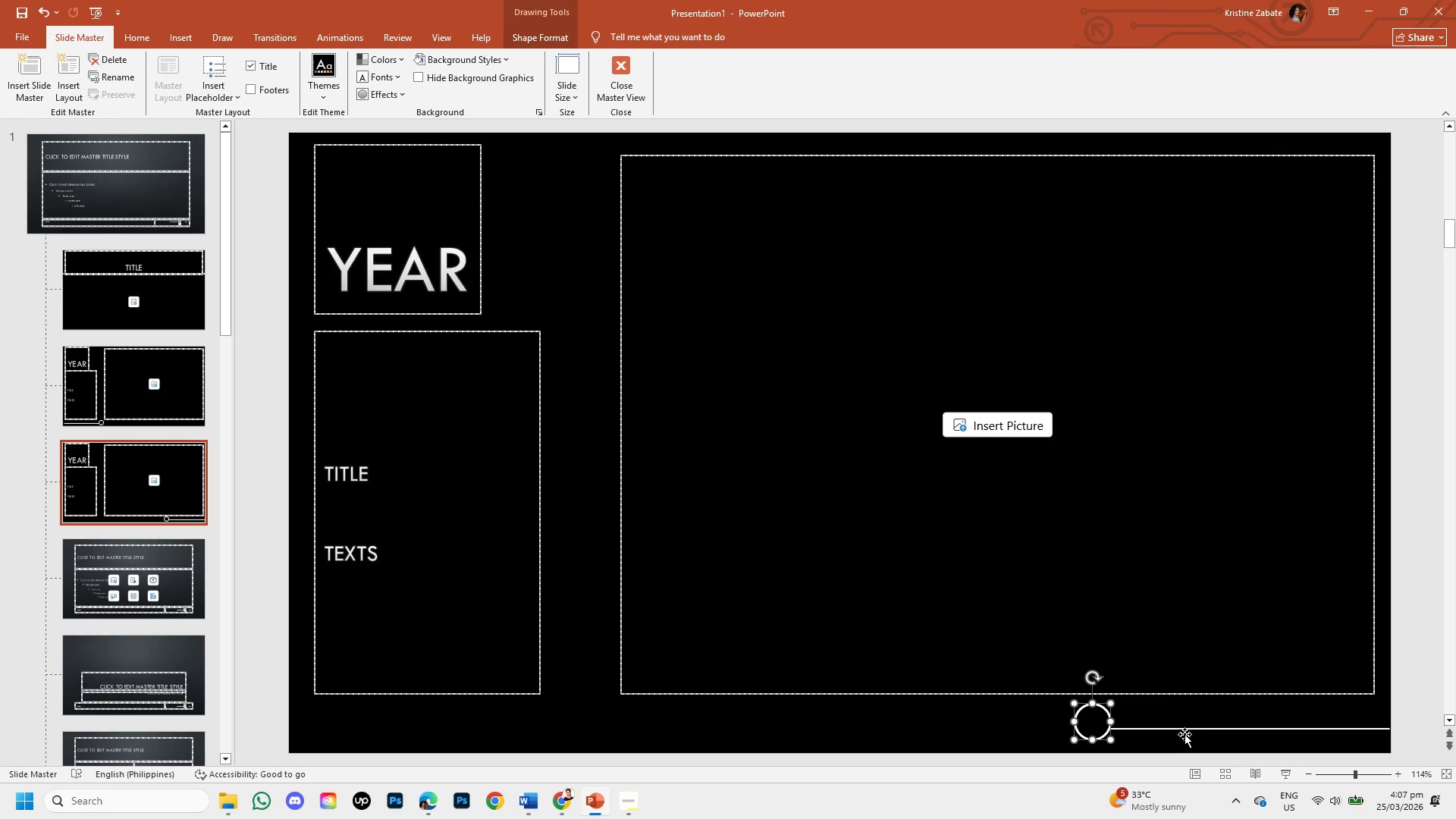 
left_click([1185, 731])
 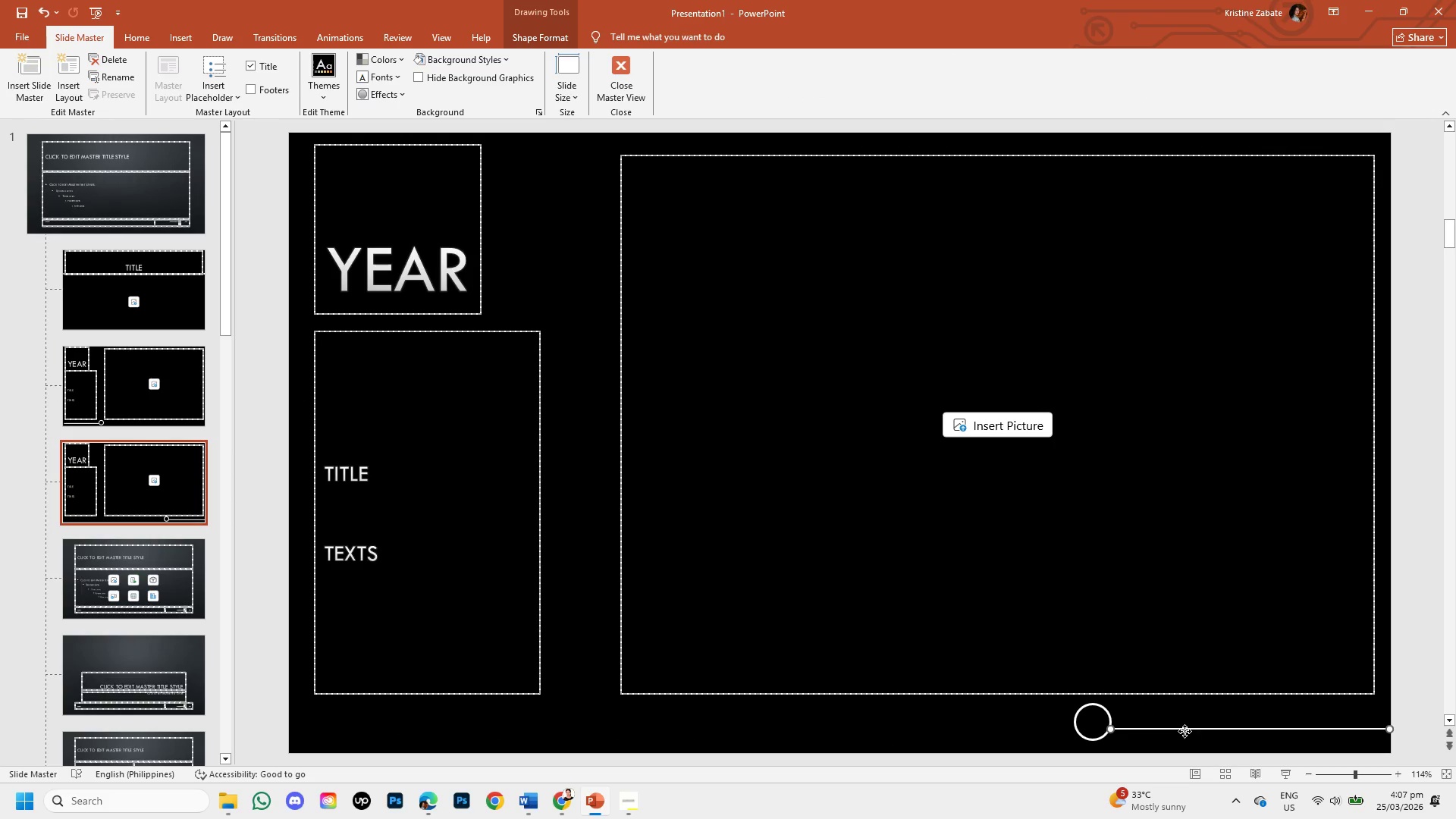 
left_click_drag(start_coordinate=[1185, 731], to_coordinate=[1181, 726])
 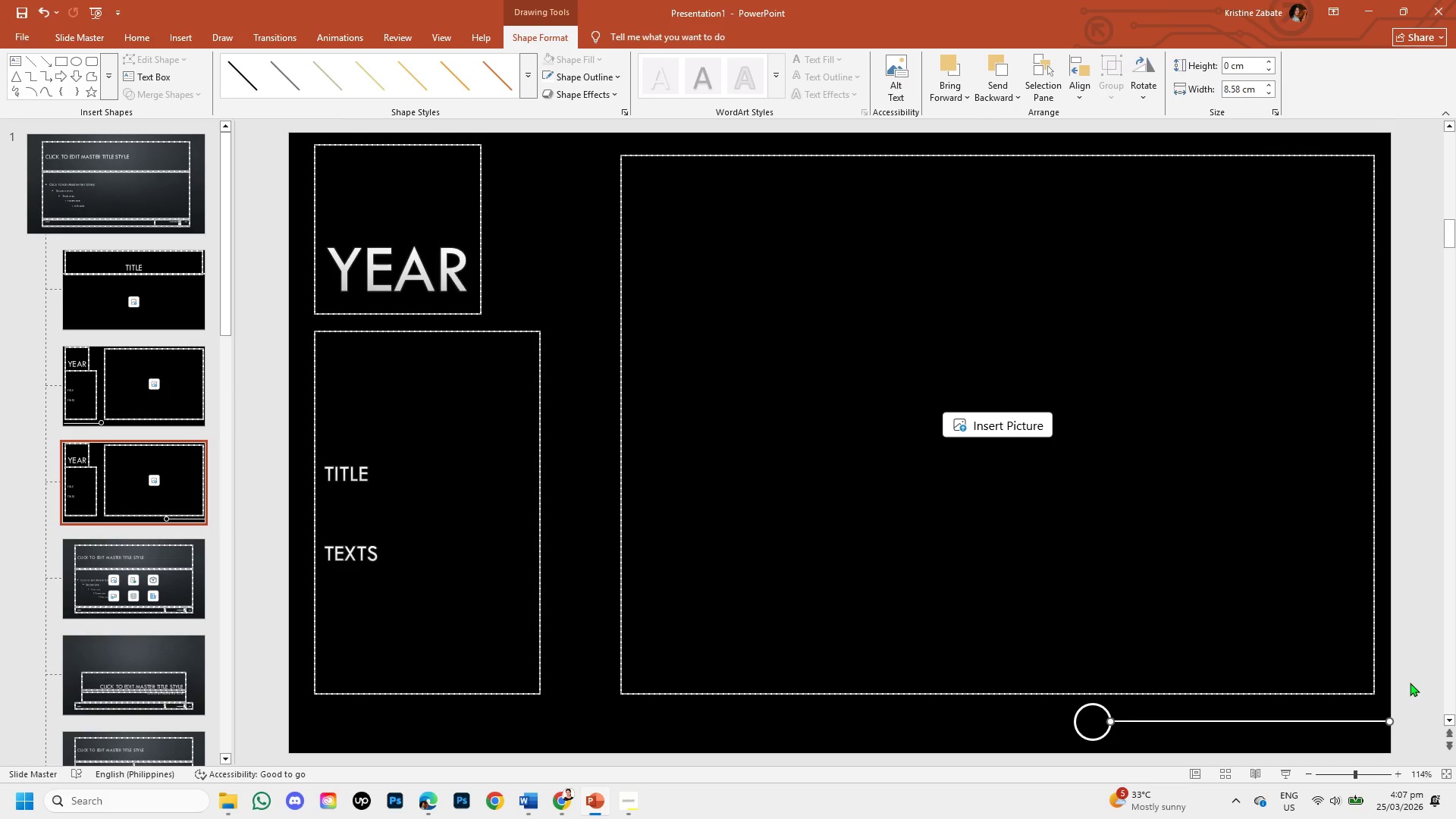 
left_click([1410, 682])
 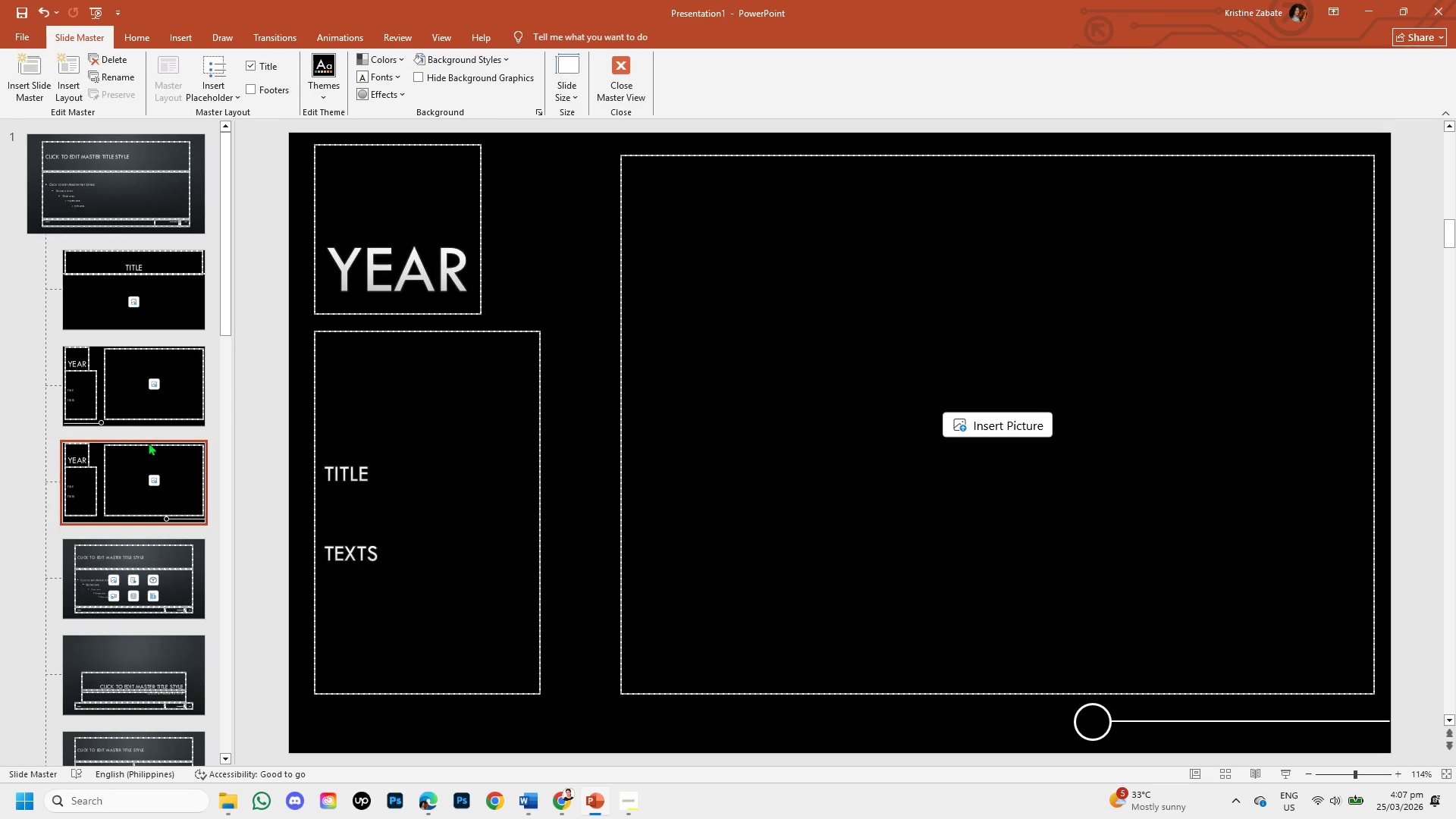 
left_click([127, 416])
 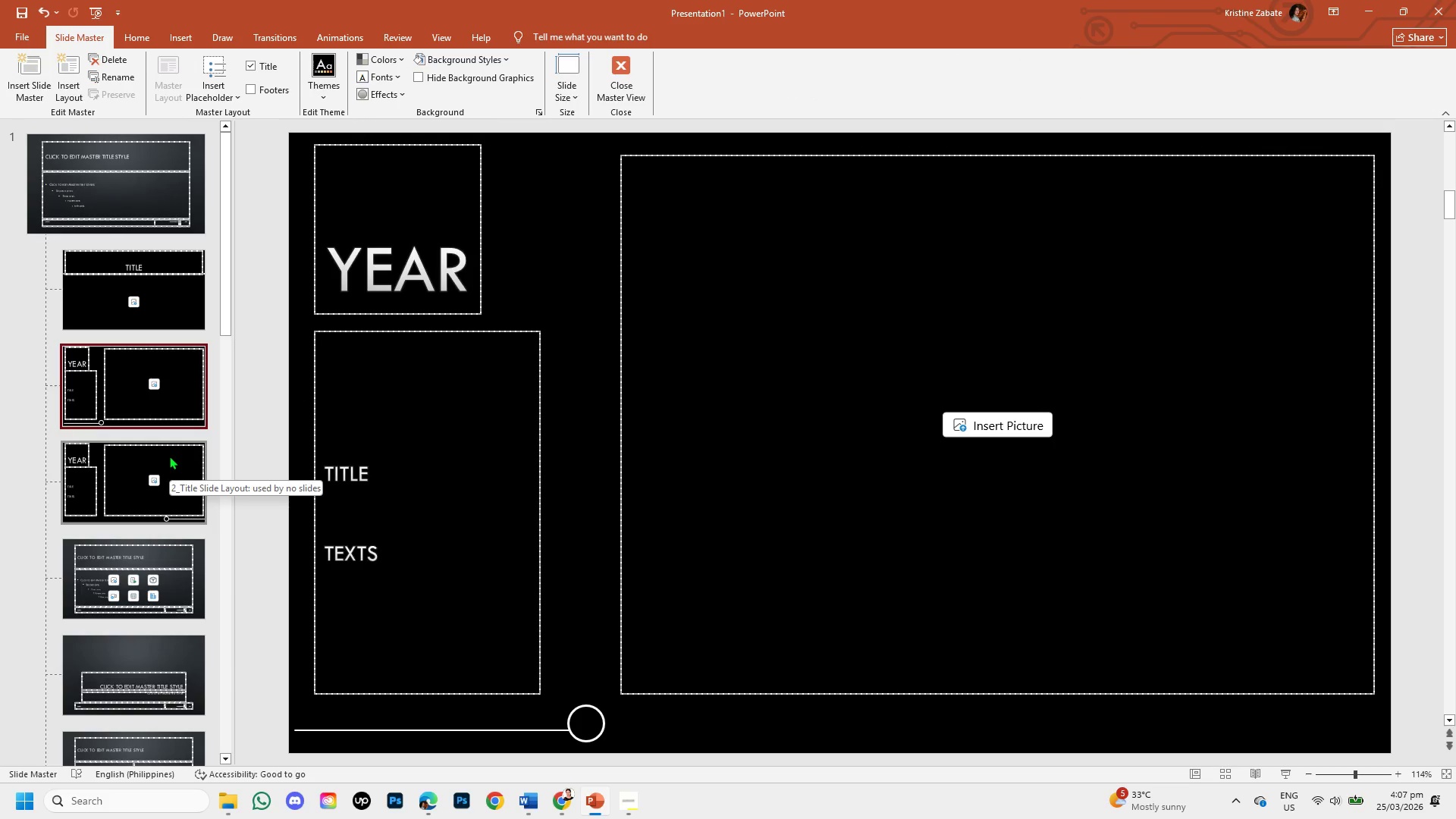 
wait(9.47)
 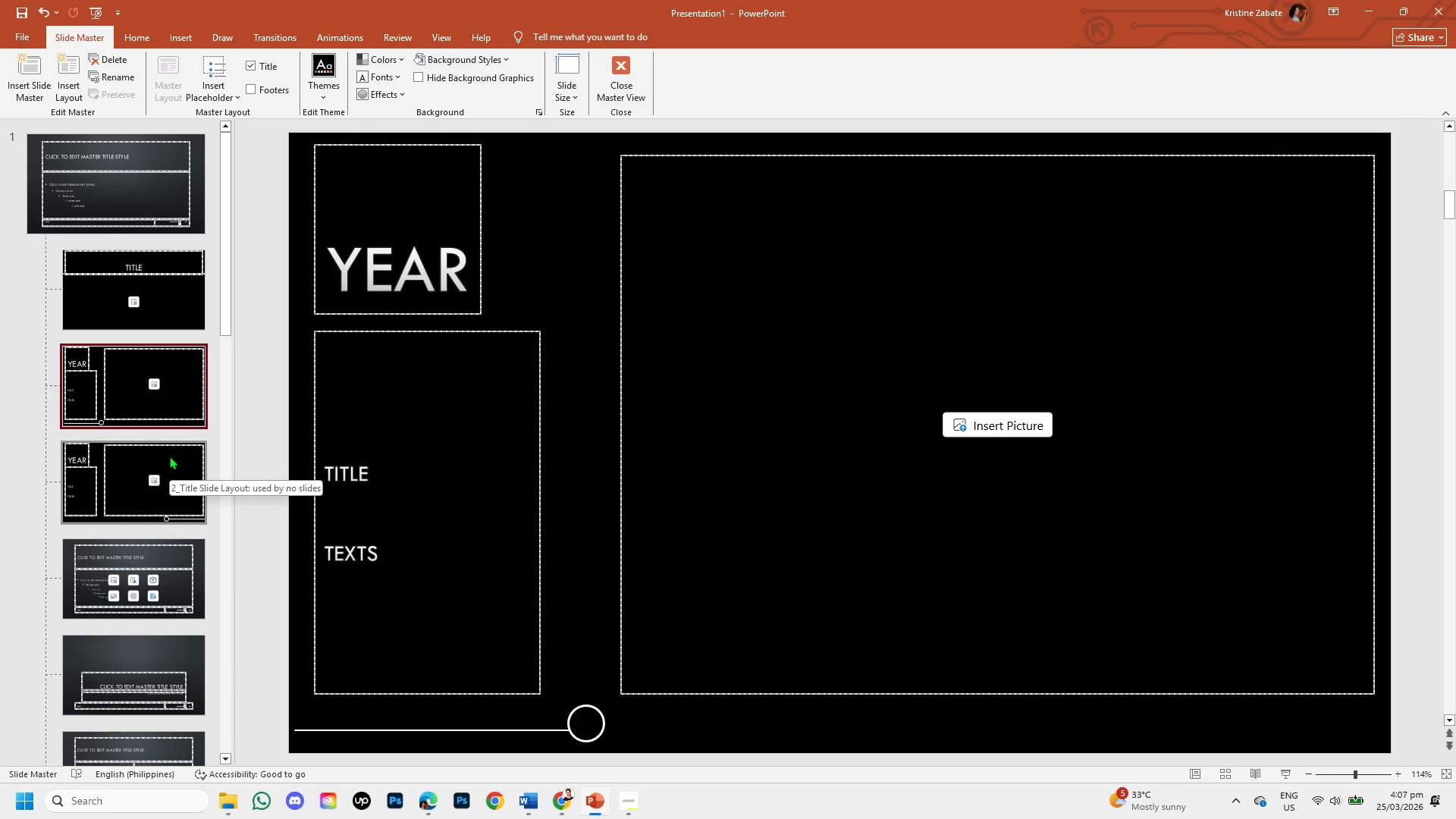 
left_click([173, 466])
 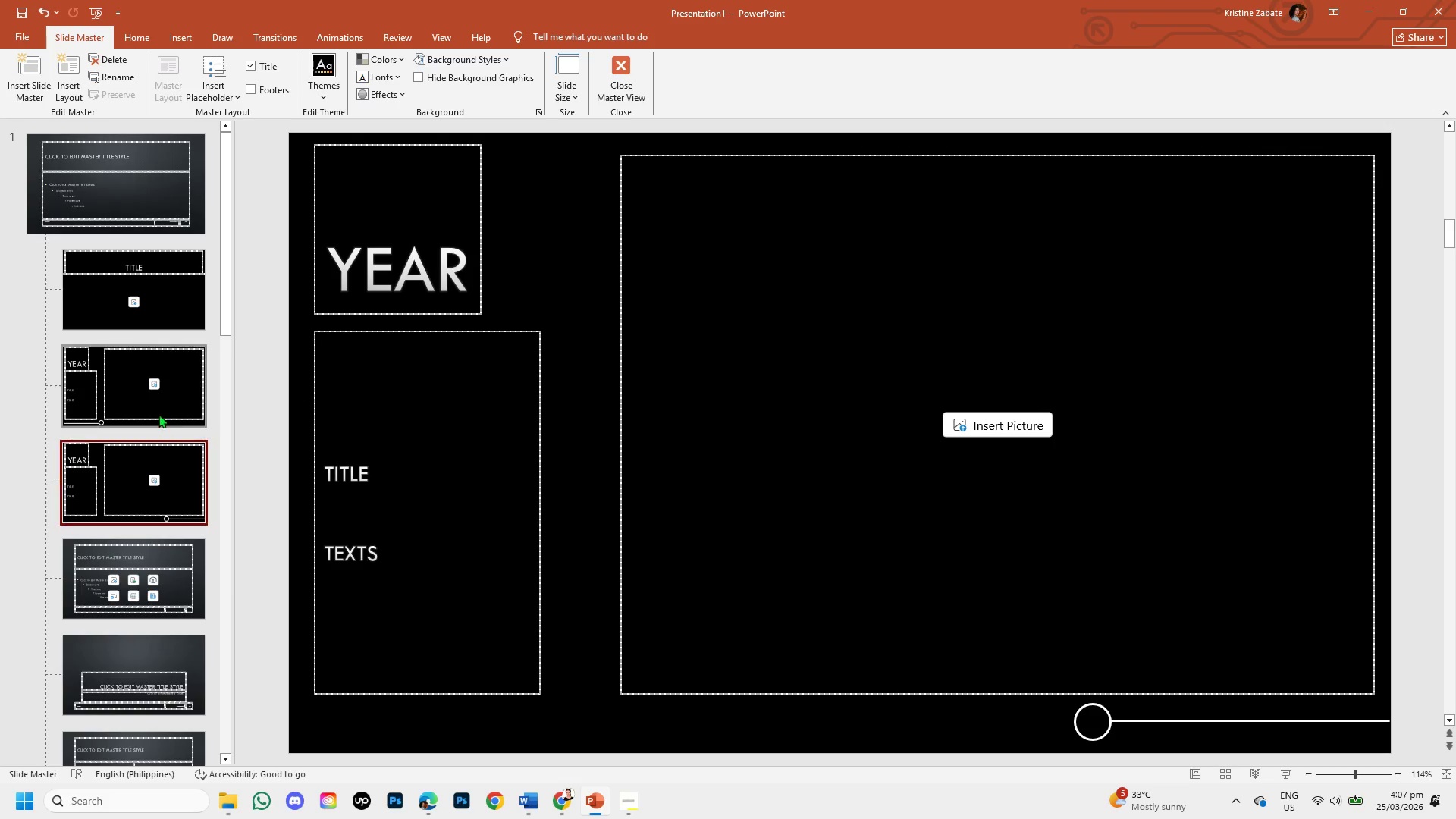 
left_click([152, 393])
 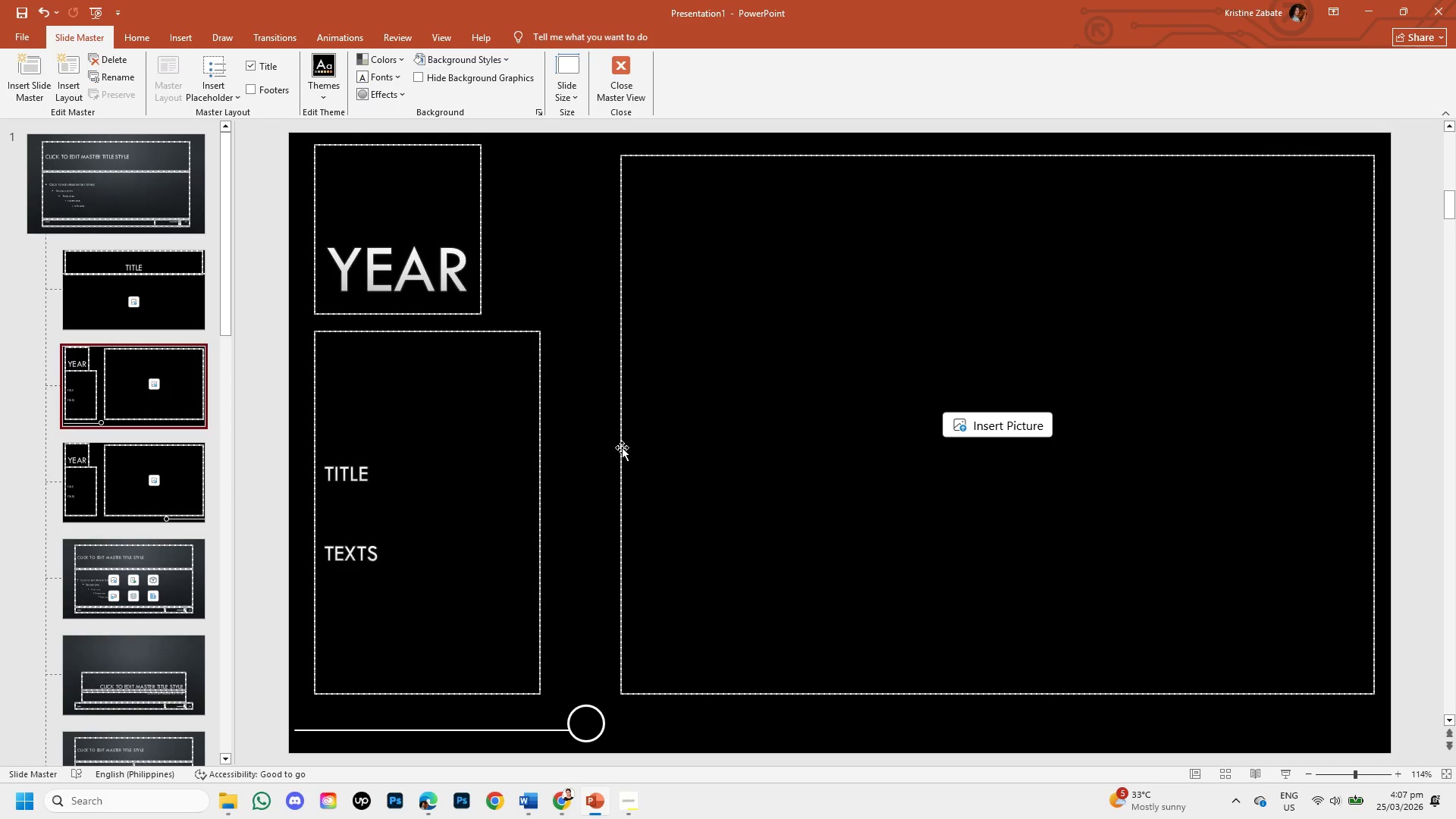 
left_click([622, 447])
 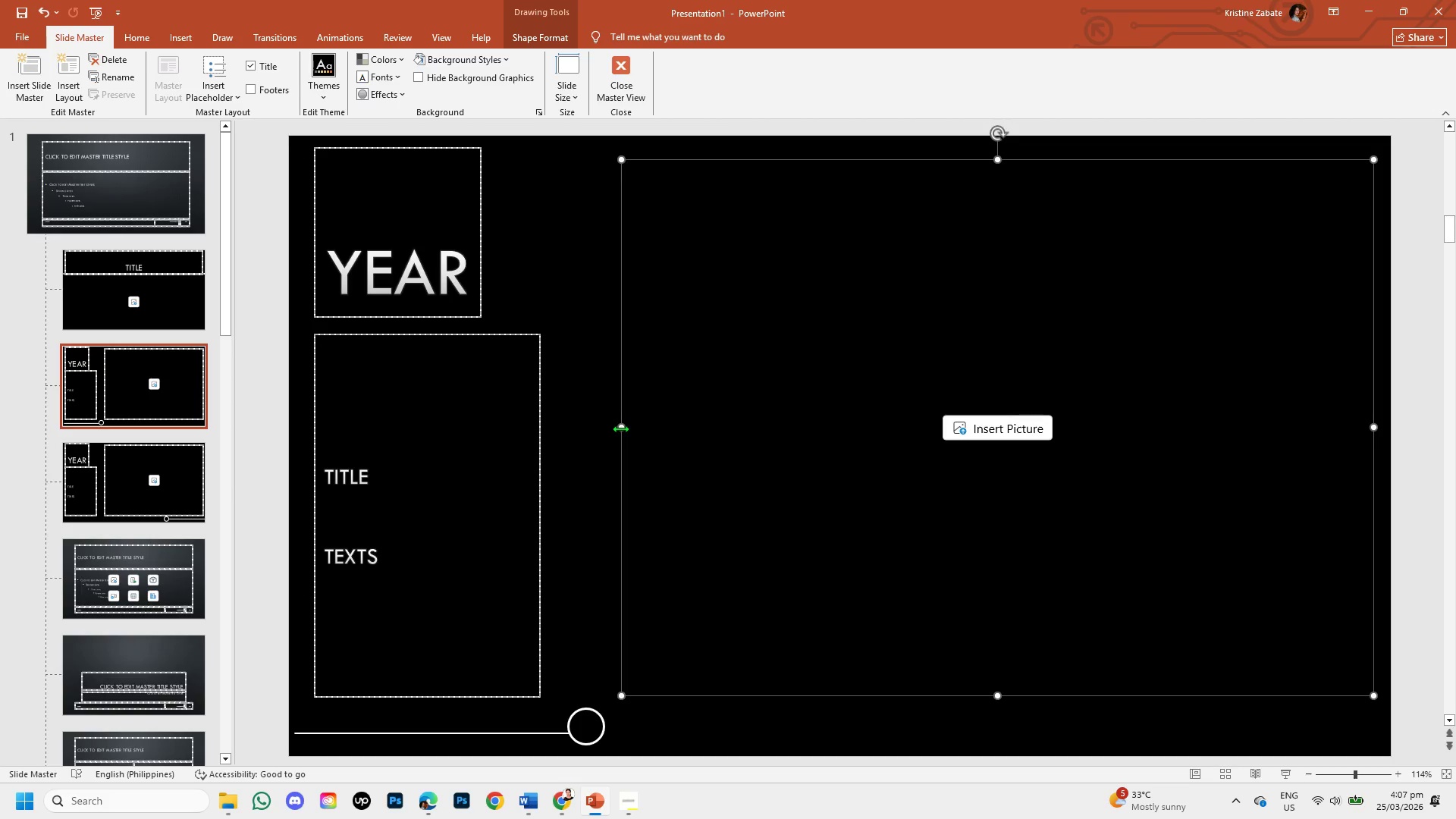 
left_click_drag(start_coordinate=[620, 428], to_coordinate=[586, 426])
 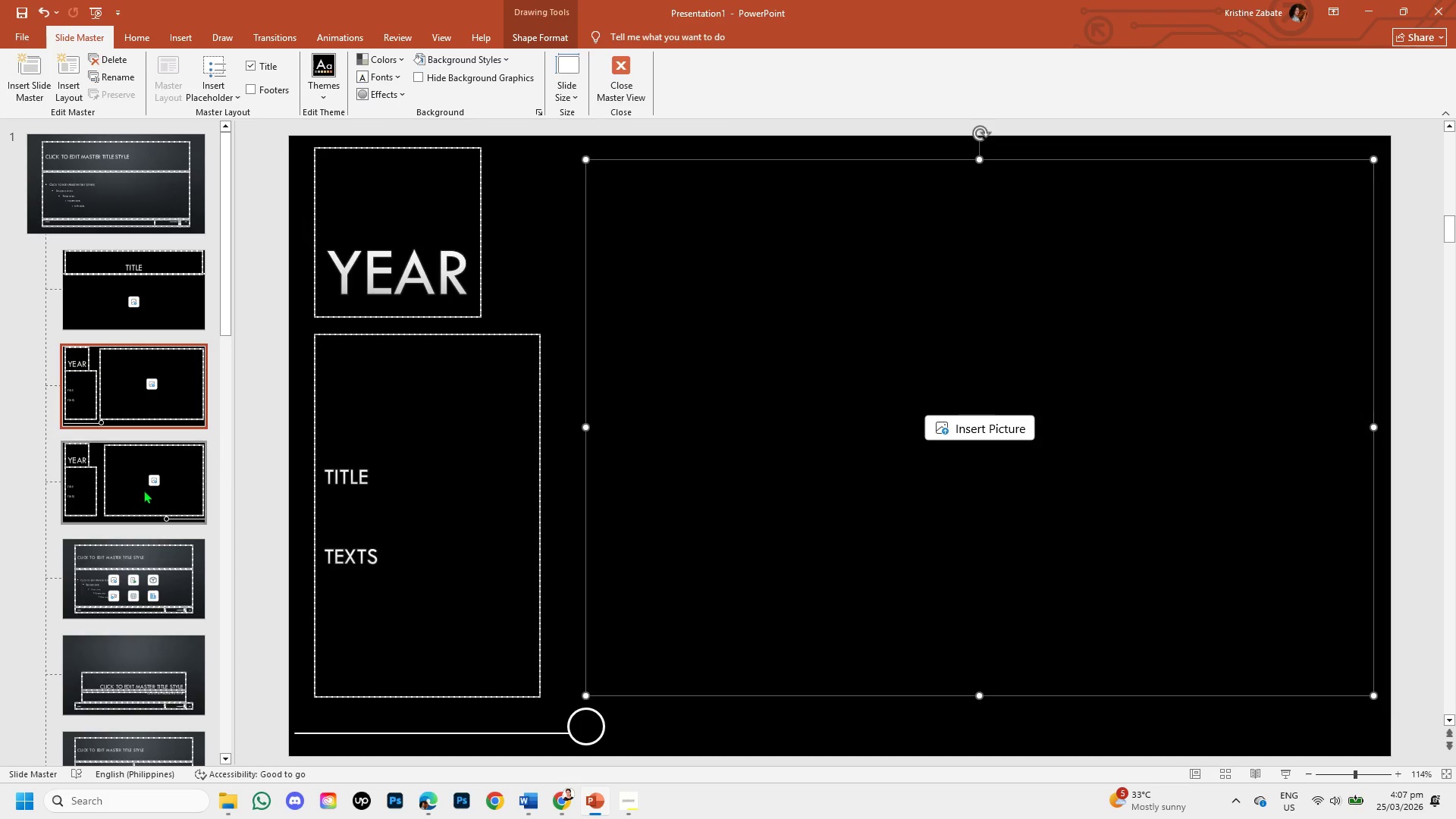 
left_click([135, 491])
 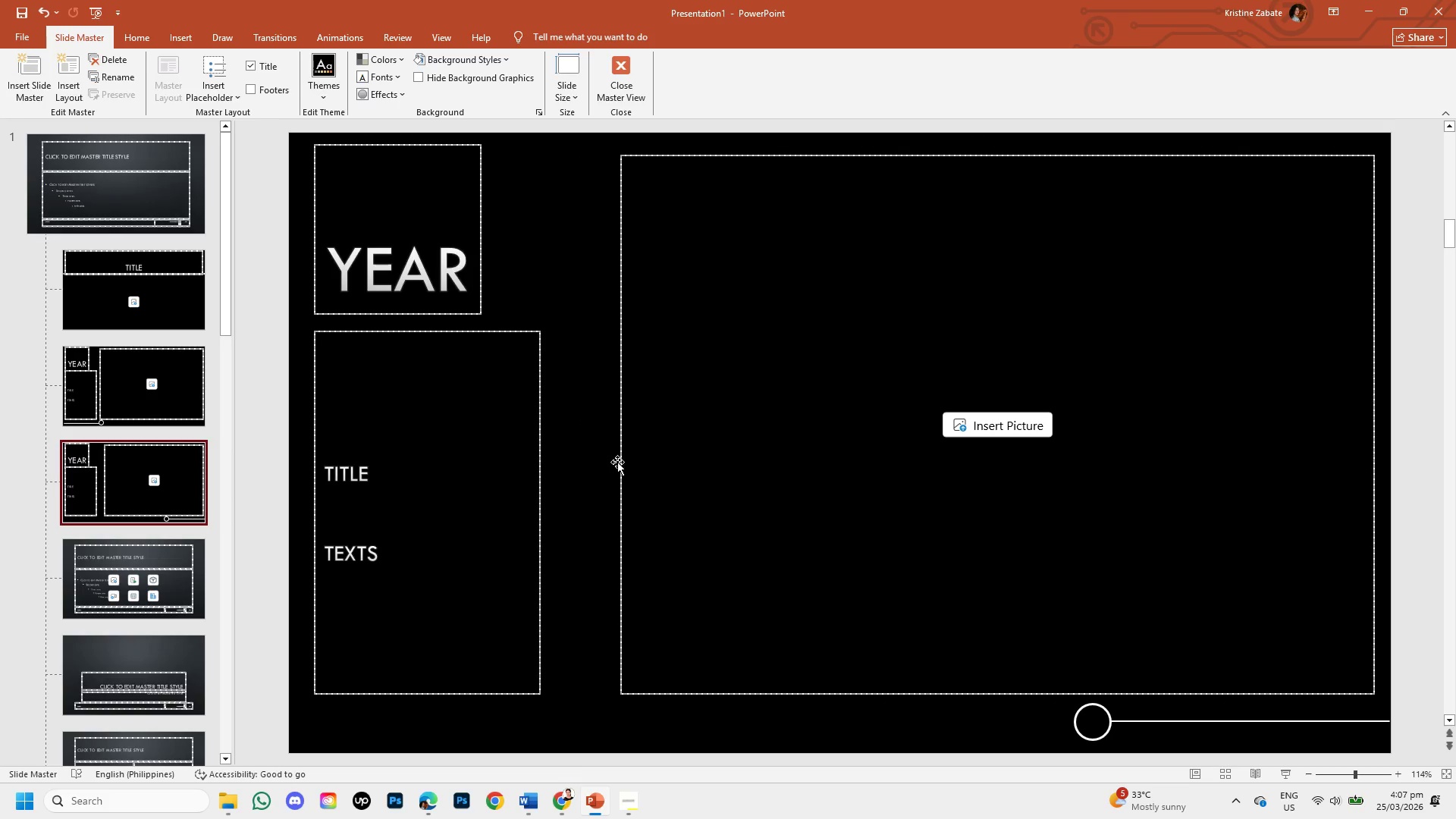 
left_click([617, 462])
 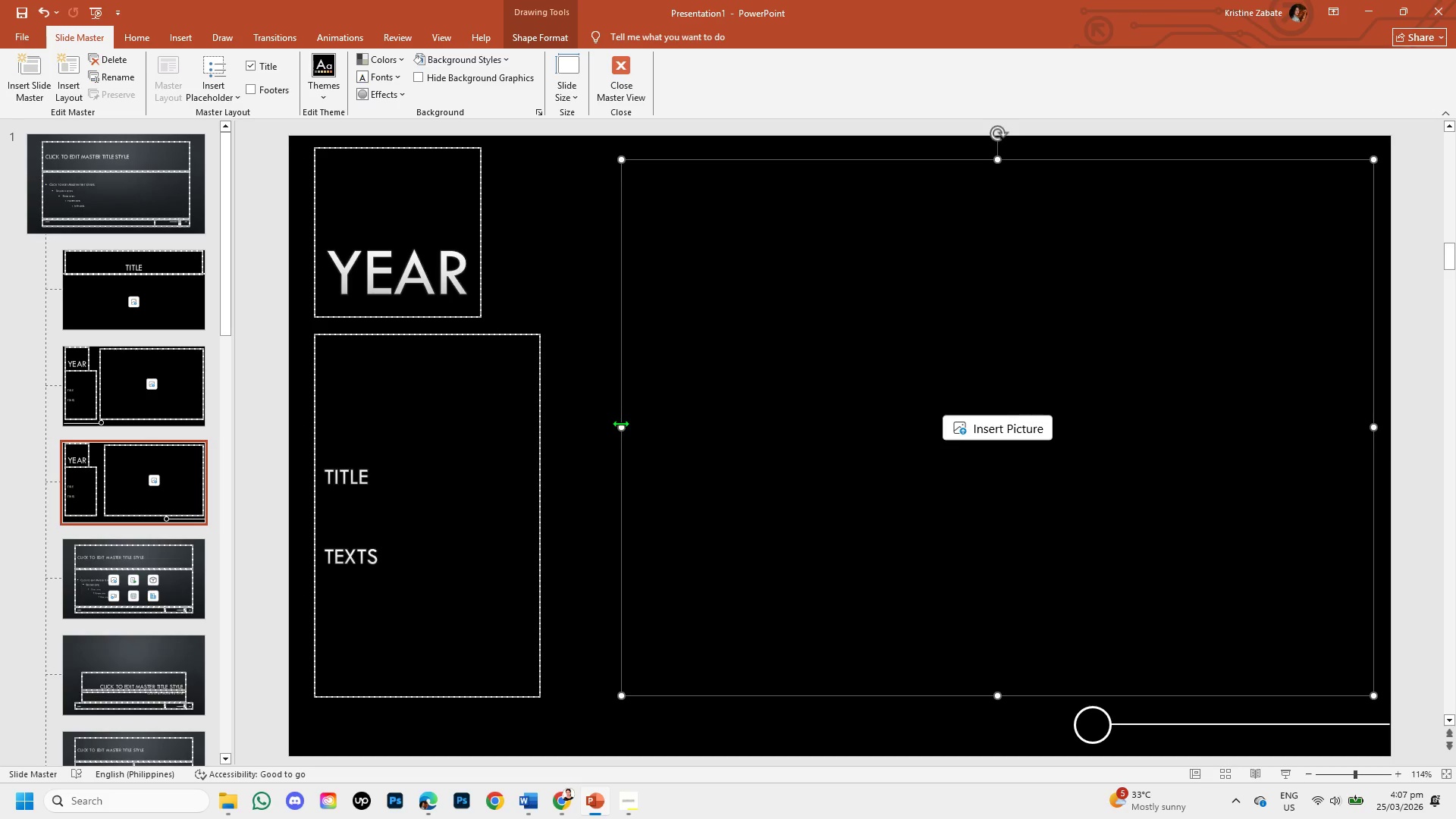 
left_click_drag(start_coordinate=[623, 427], to_coordinate=[572, 435])
 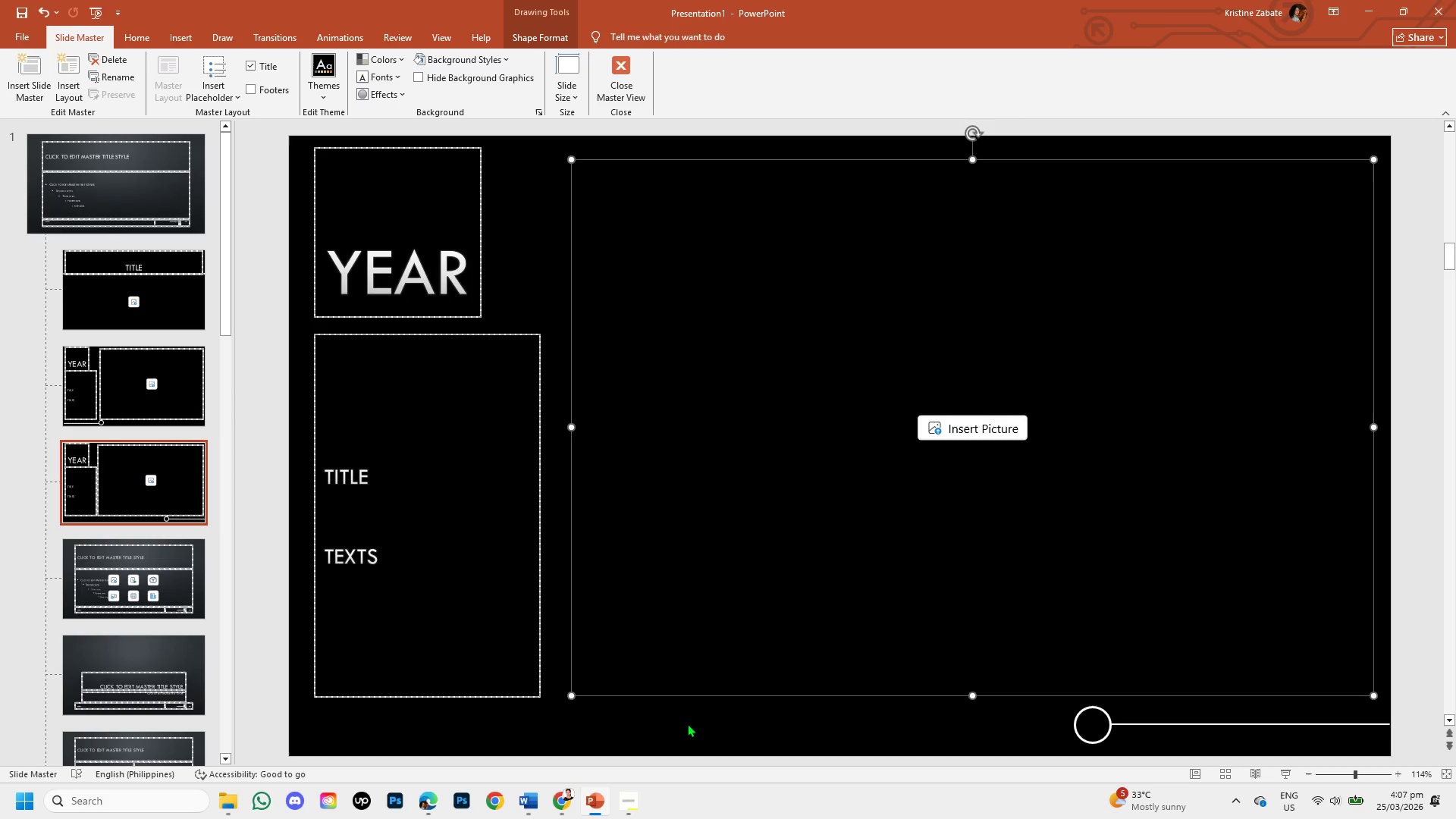 
left_click([687, 723])
 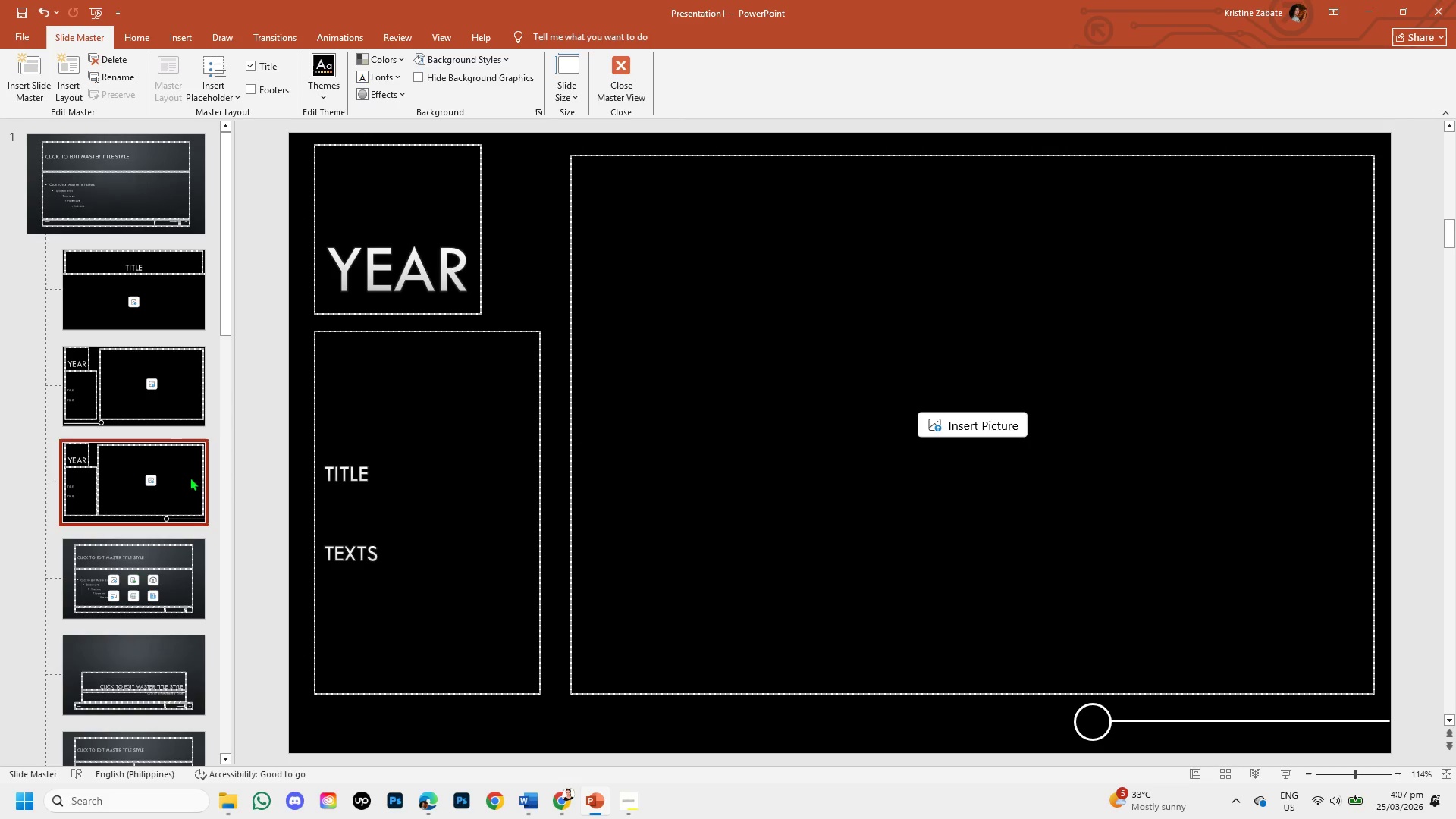 
left_click([152, 388])
 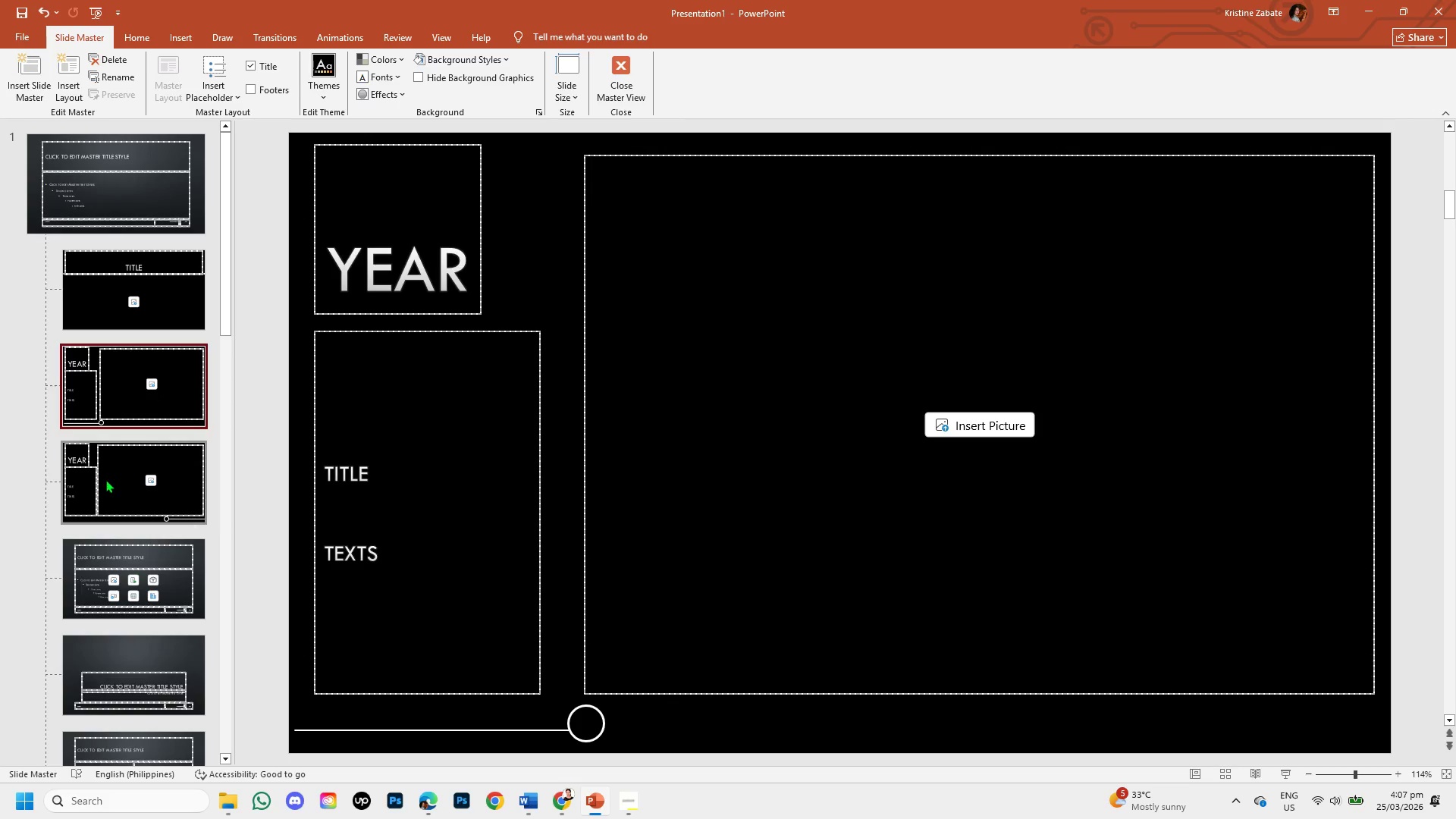 
left_click([105, 479])
 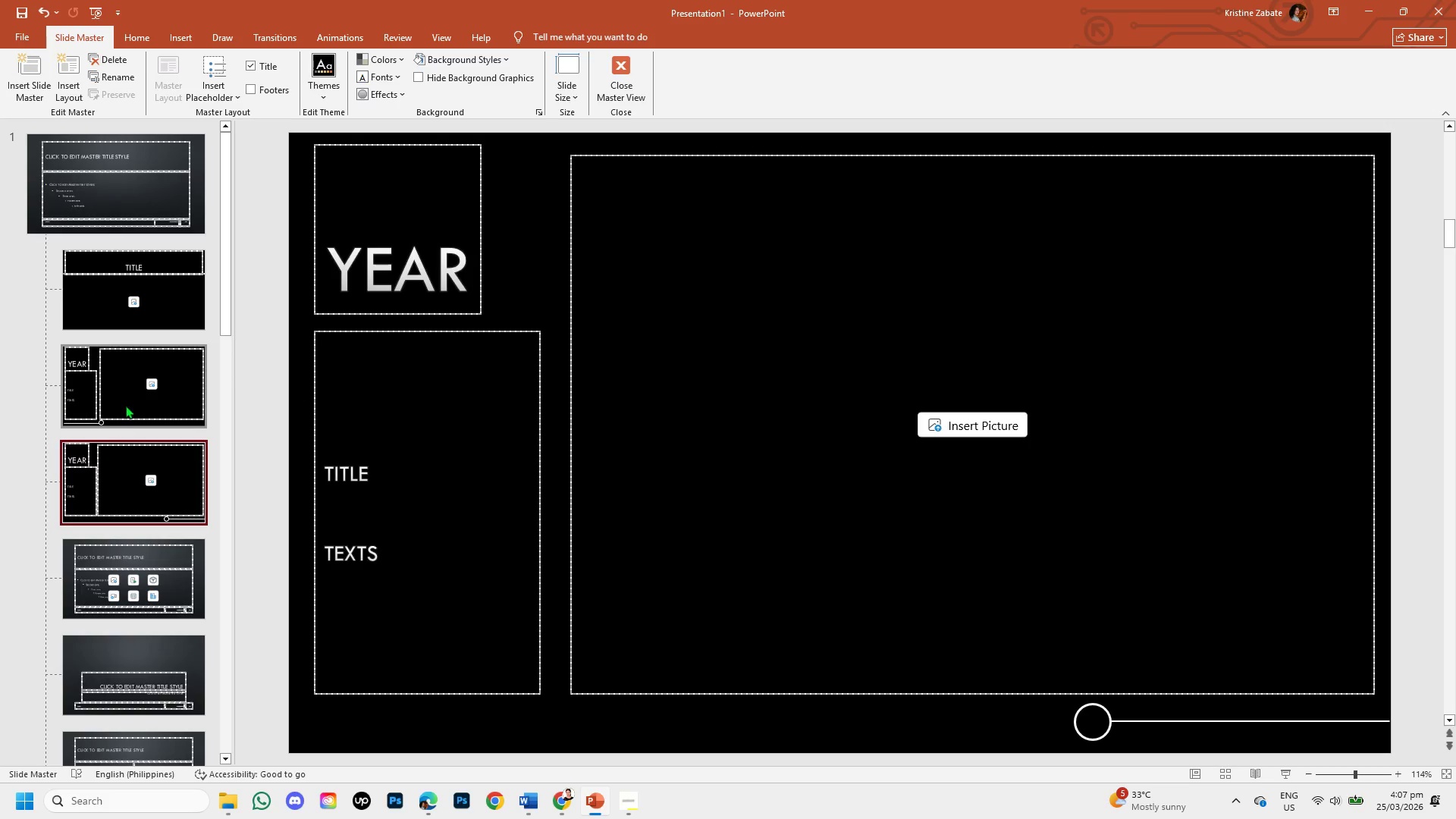 
left_click([126, 395])
 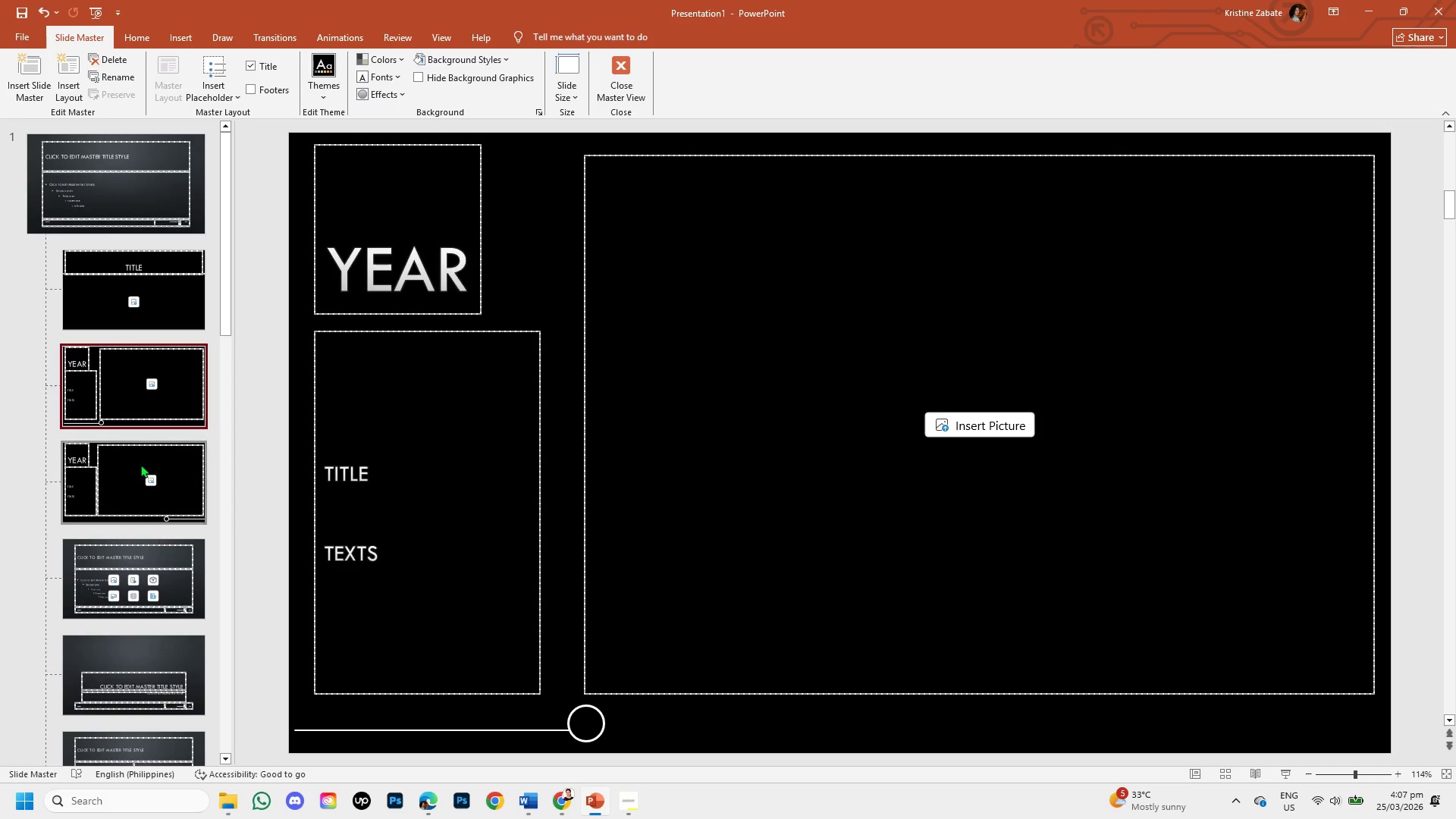 
left_click([146, 485])
 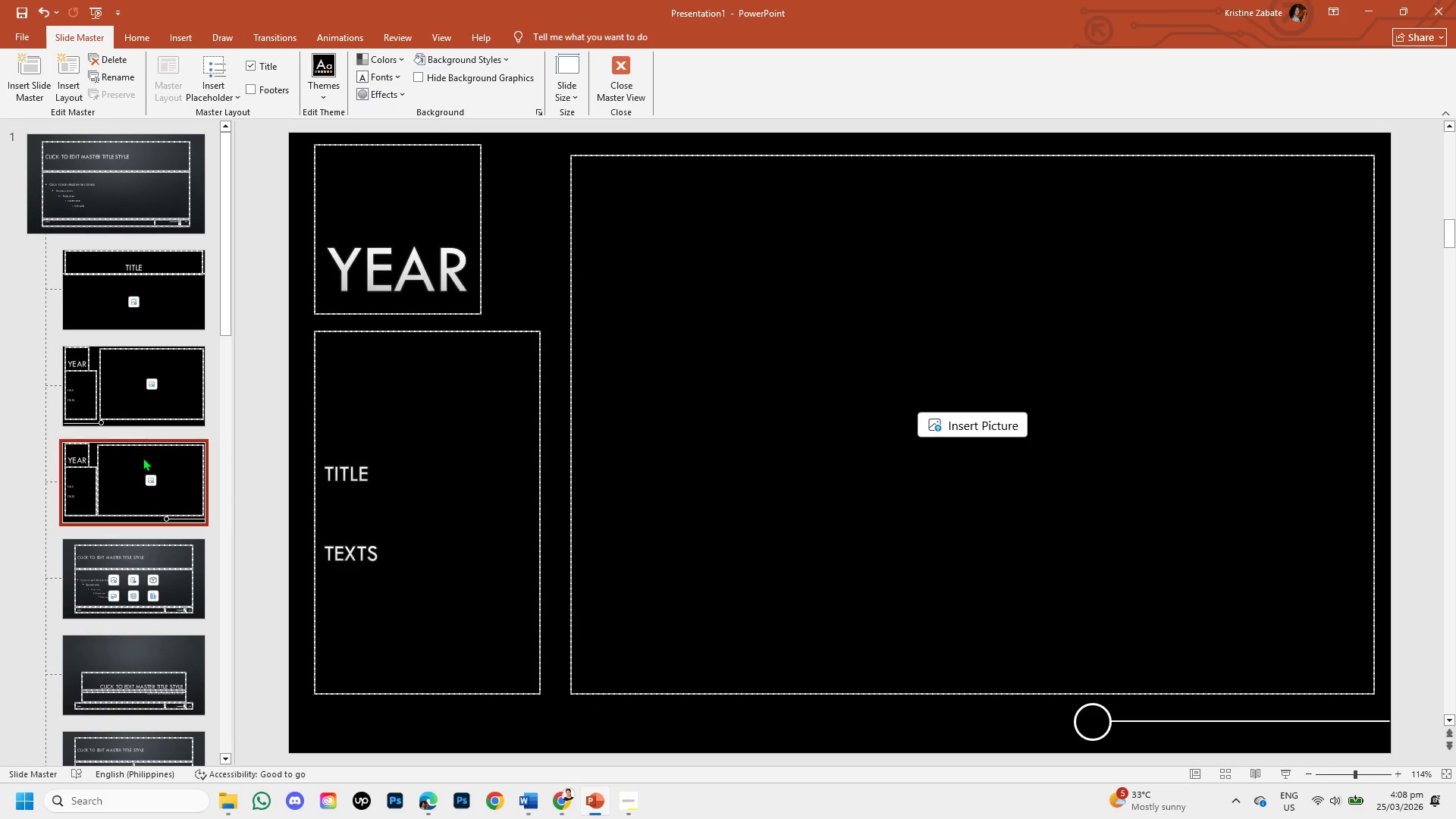 
left_click([137, 398])
 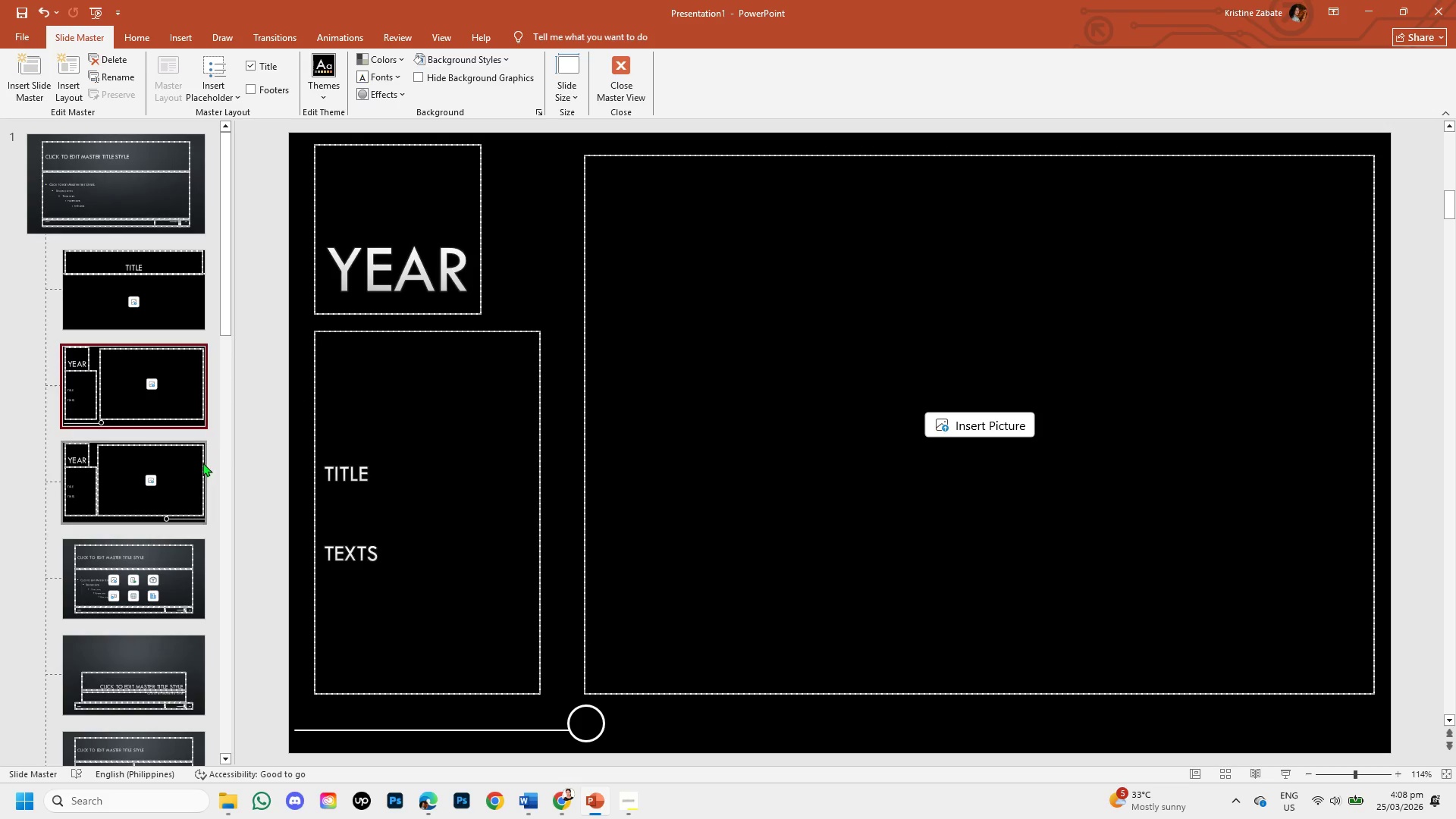 
right_click([178, 474])
 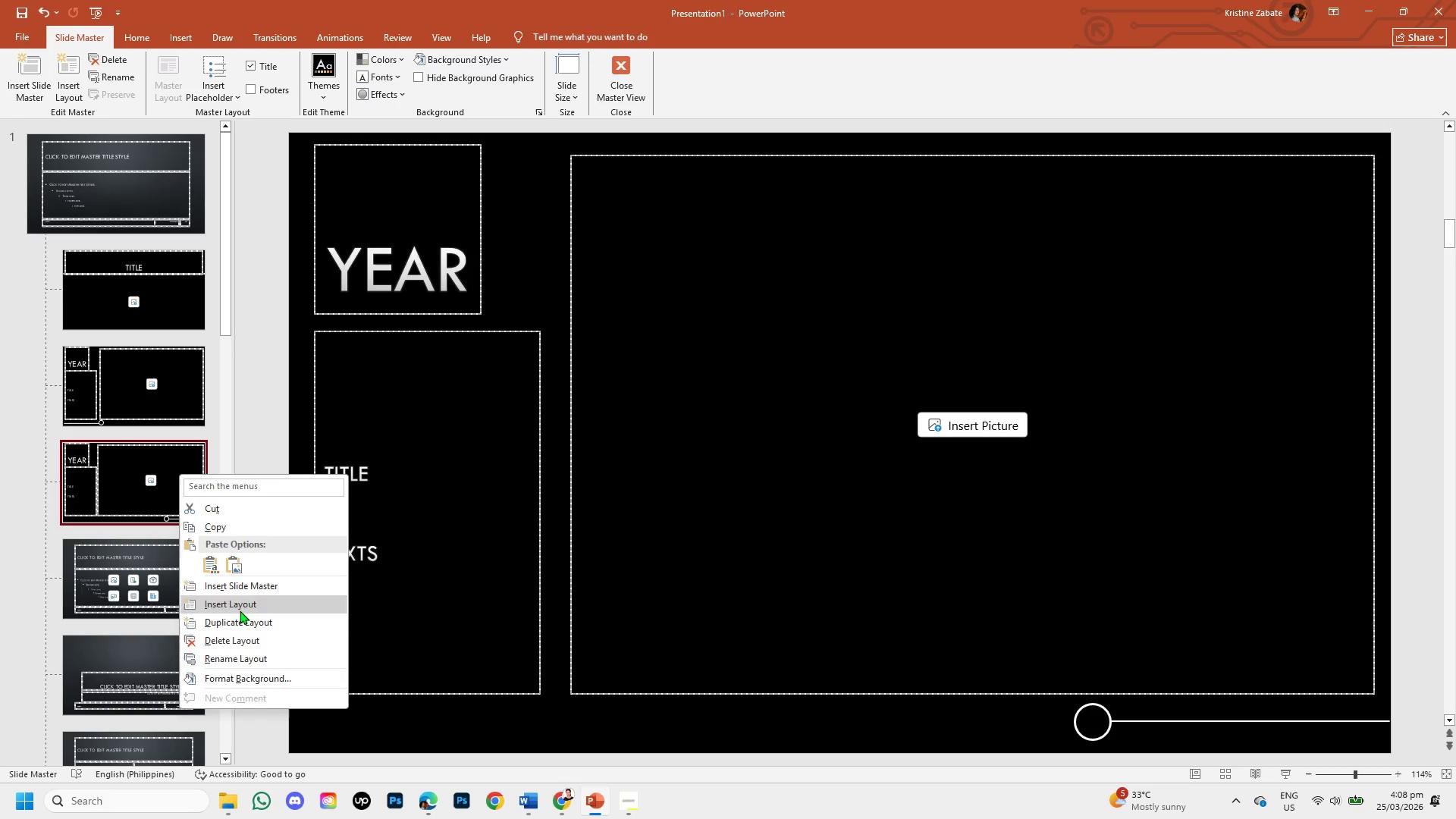 
left_click([238, 634])
 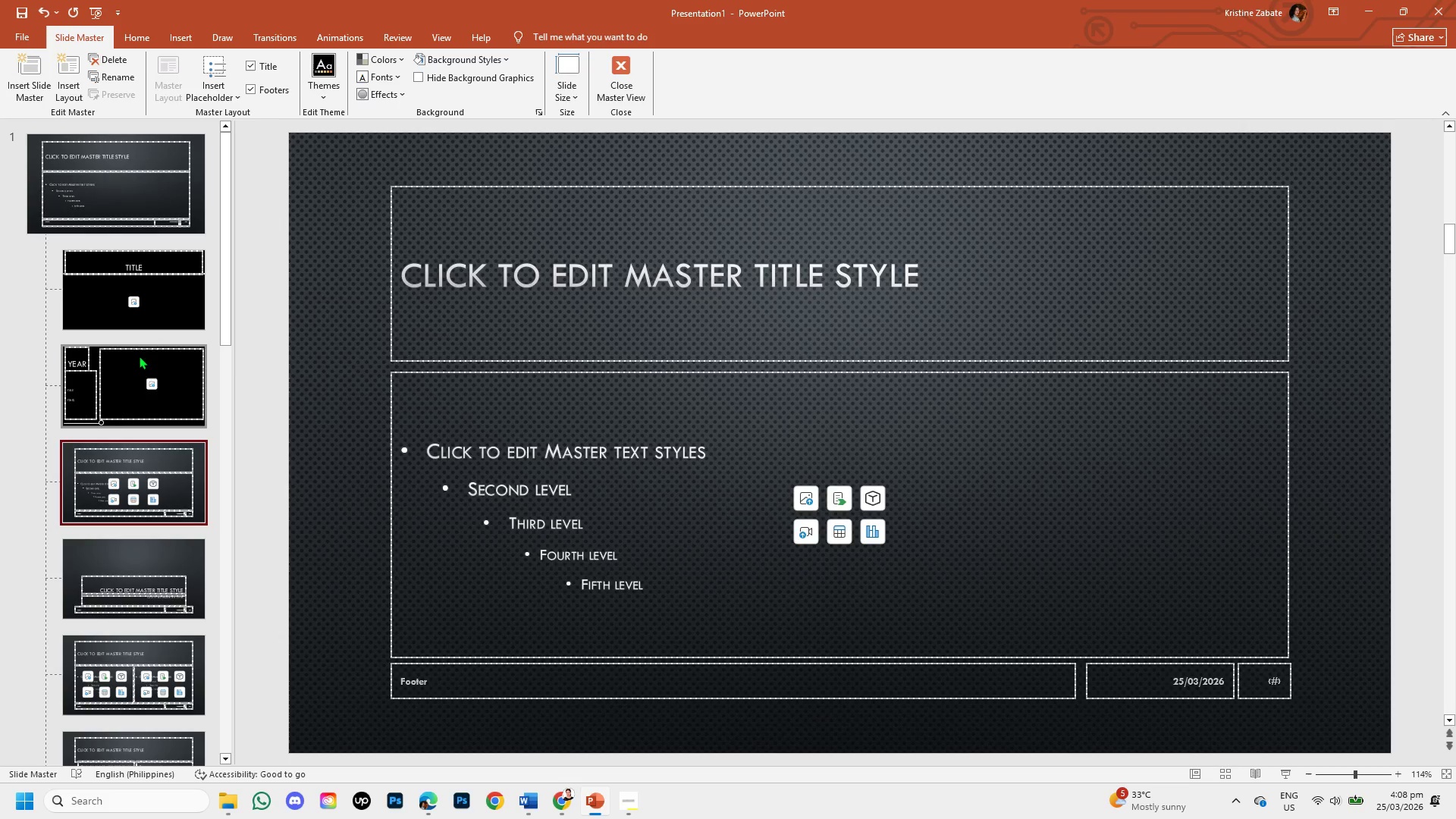 
left_click([153, 403])
 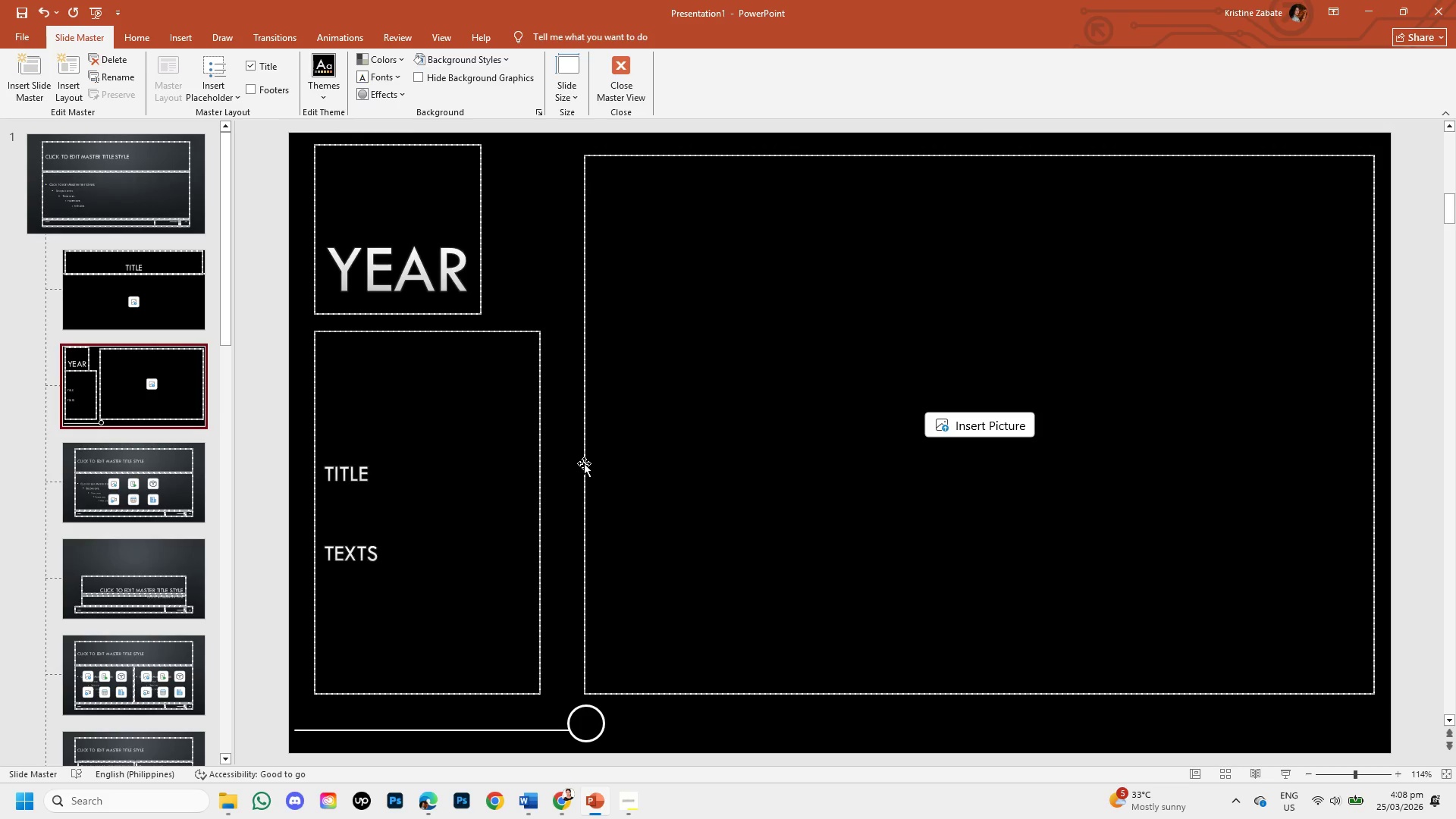 
left_click_drag(start_coordinate=[584, 428], to_coordinate=[562, 429])
 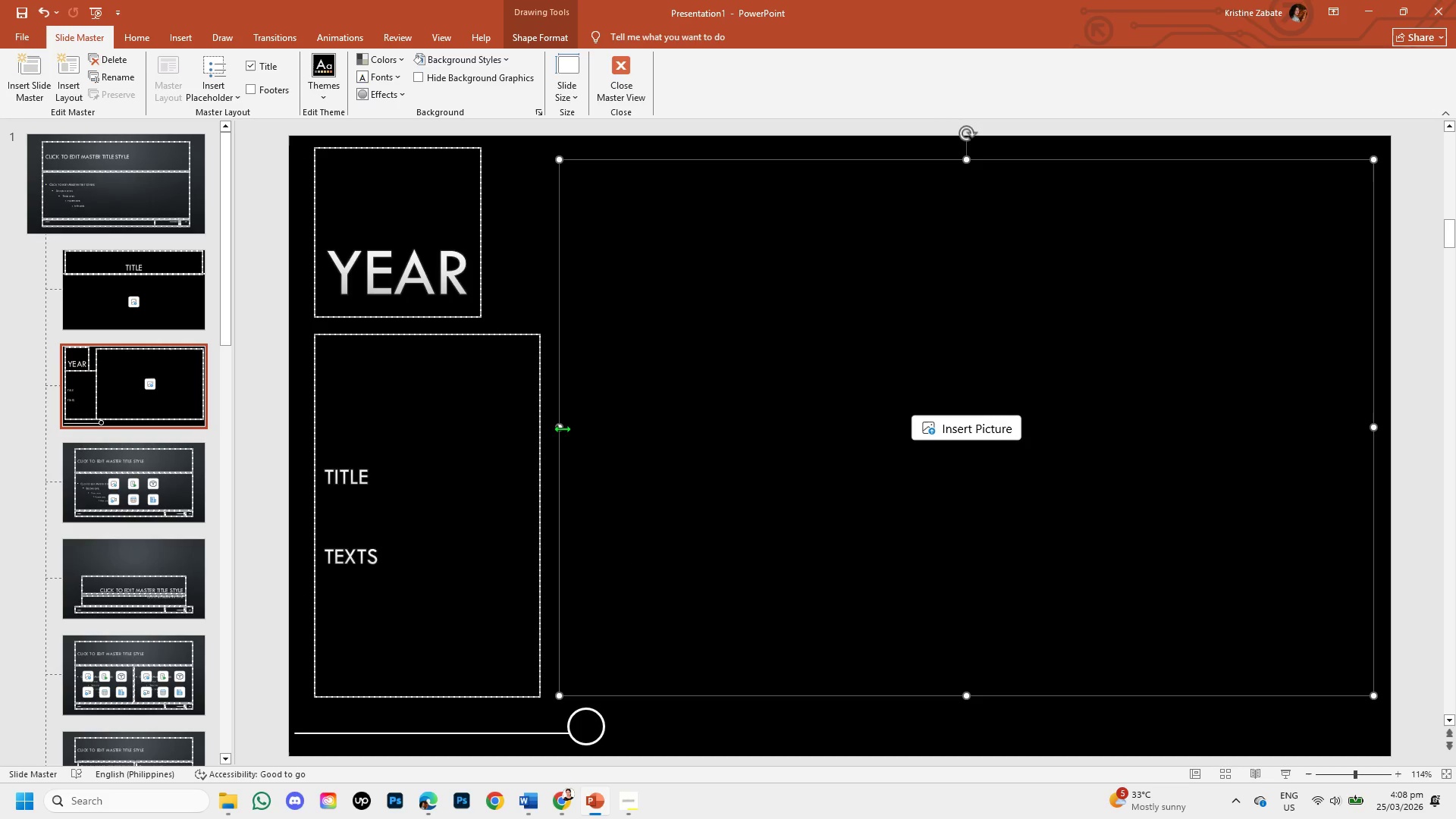 
left_click_drag(start_coordinate=[559, 427], to_coordinate=[576, 435])
 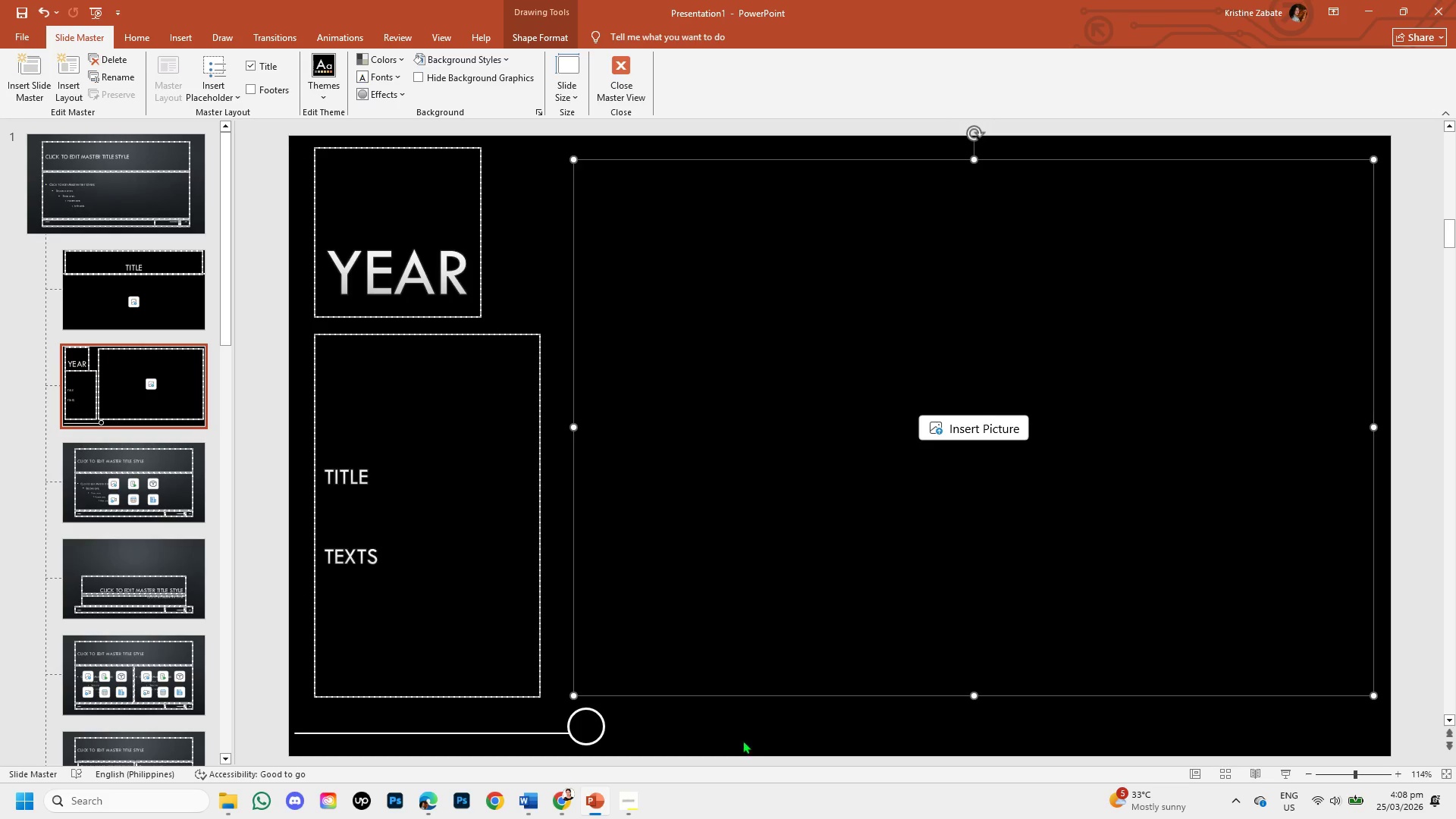 
left_click([739, 732])
 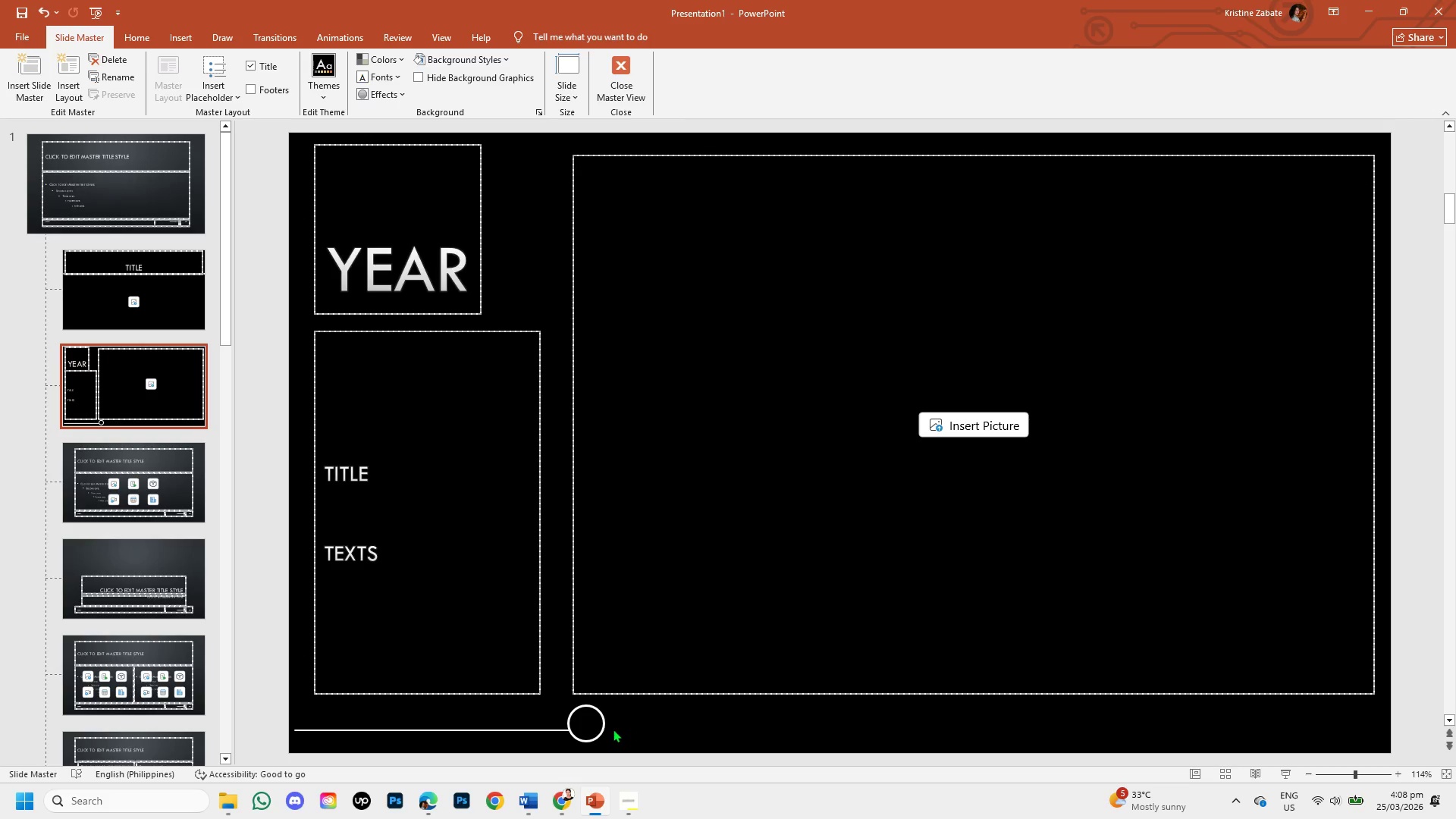 
left_click([598, 735])
 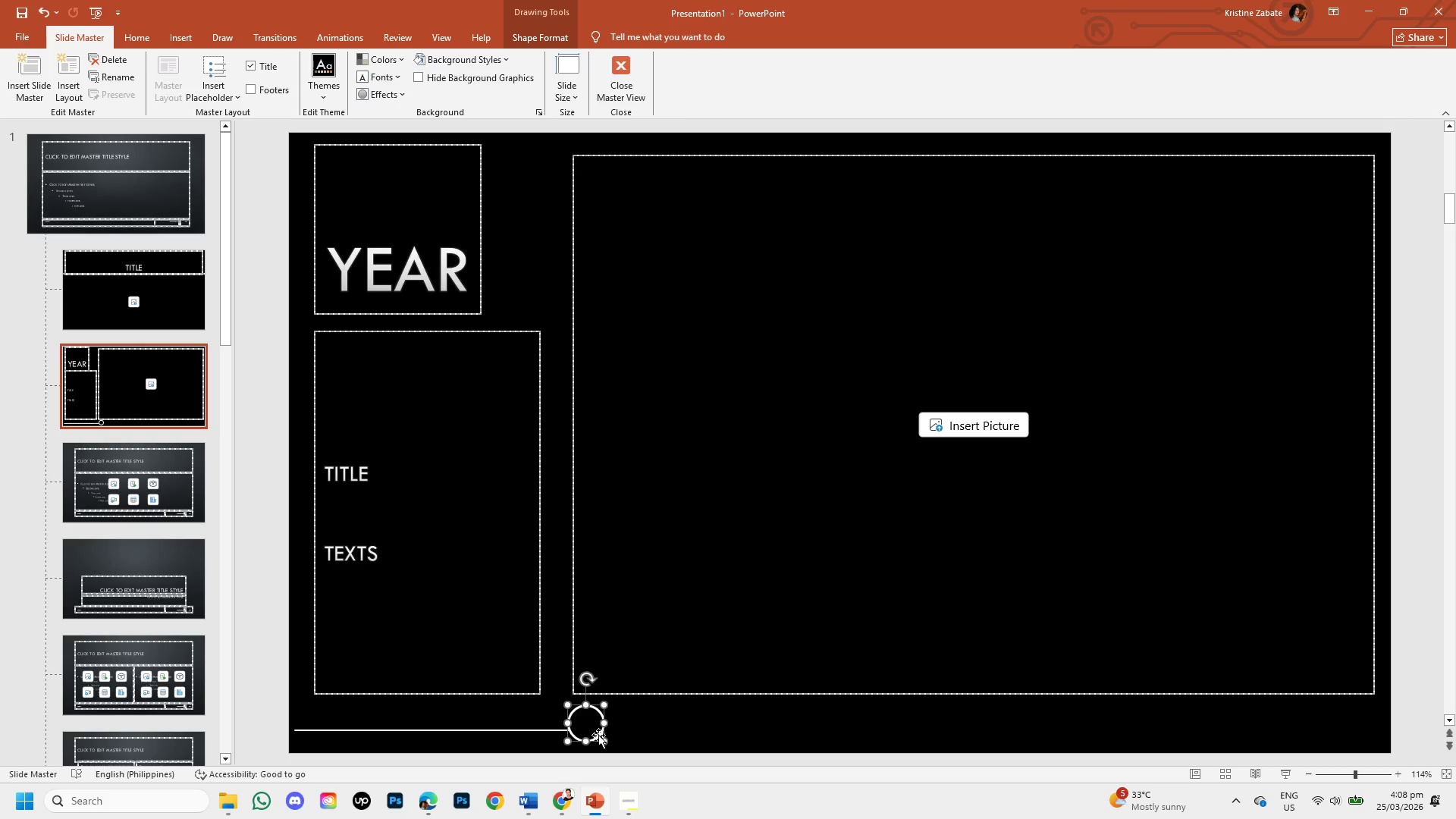 
key(ArrowDown)
 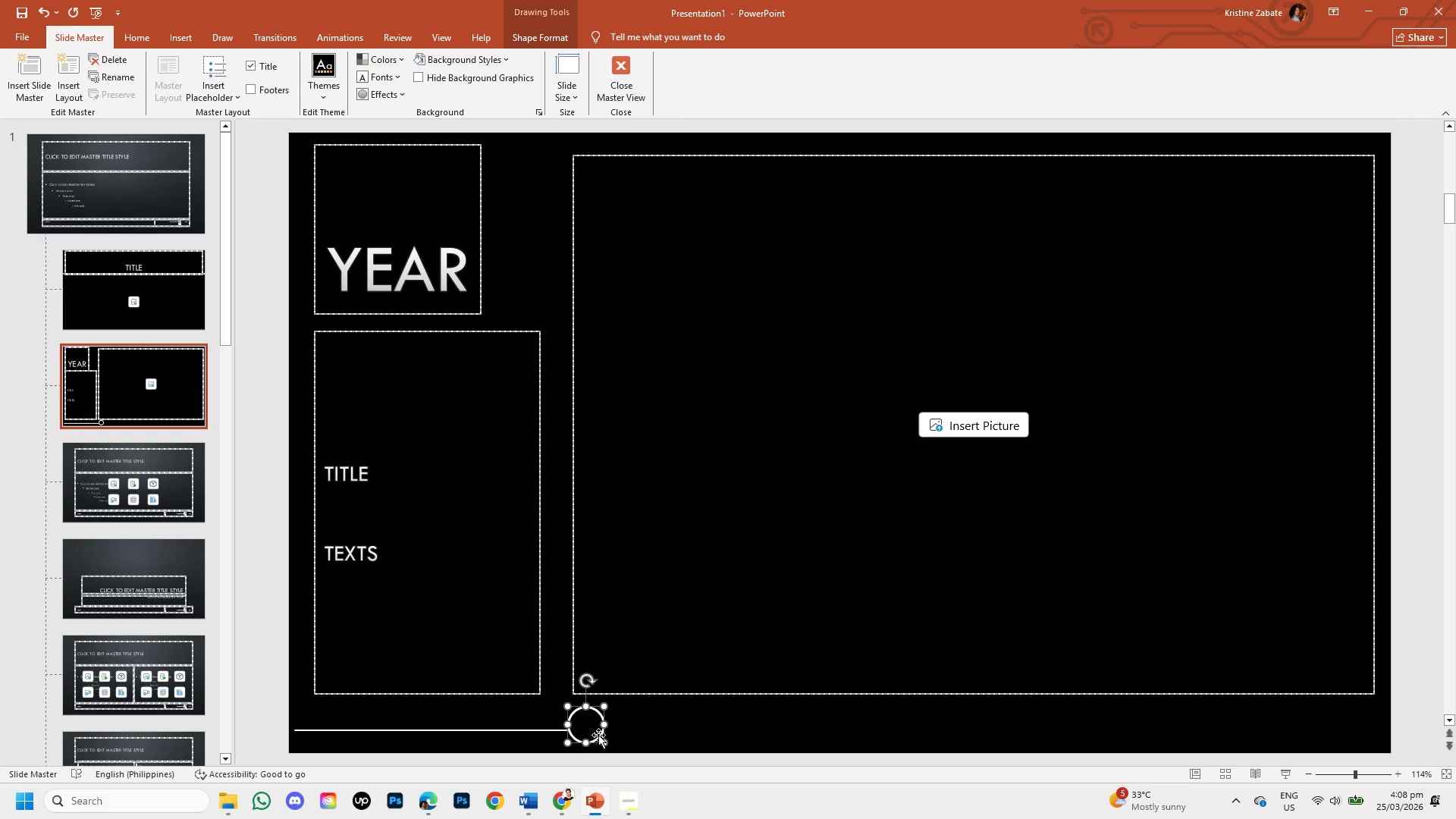 
key(ArrowDown)
 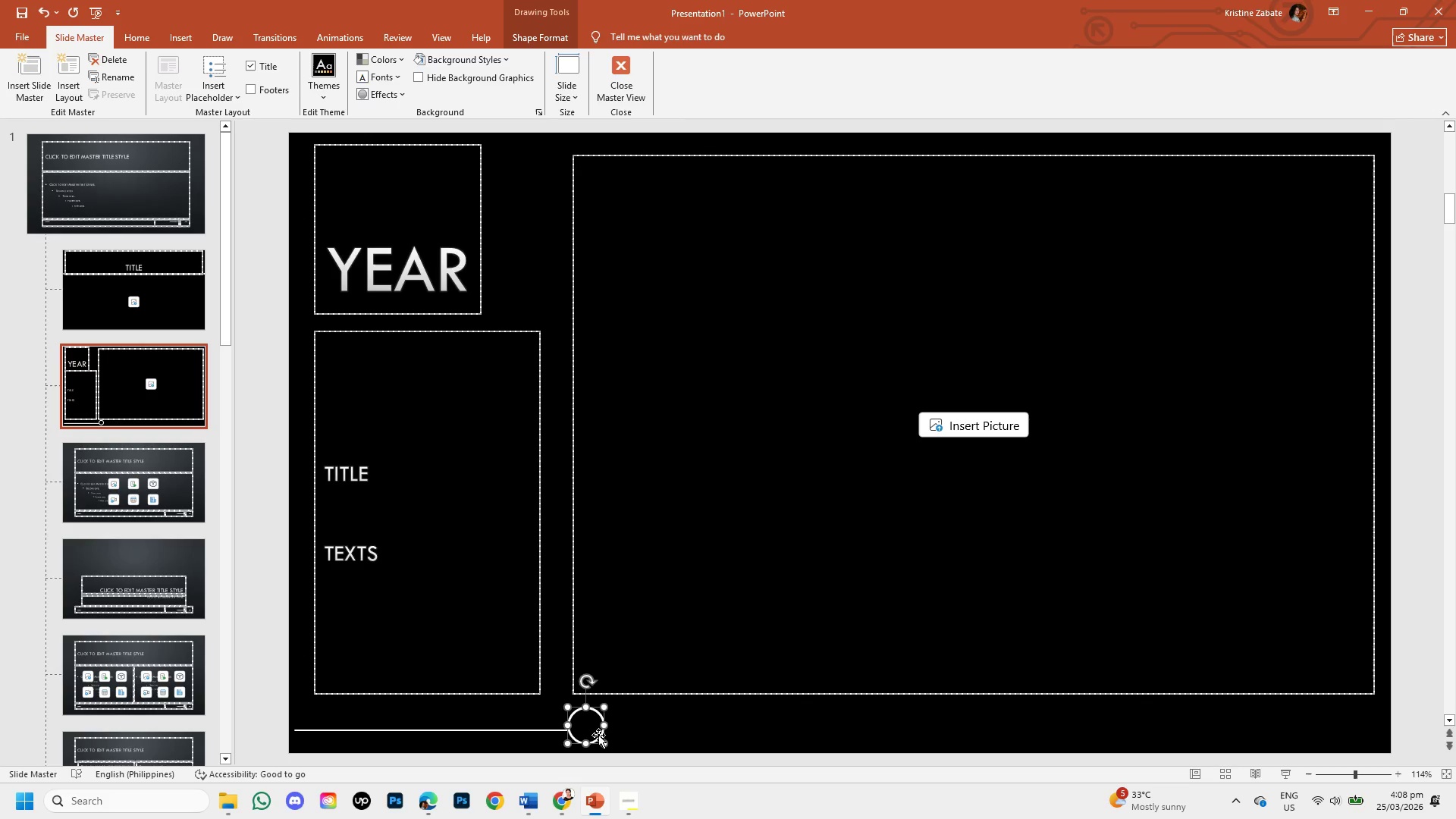 
key(ArrowDown)
 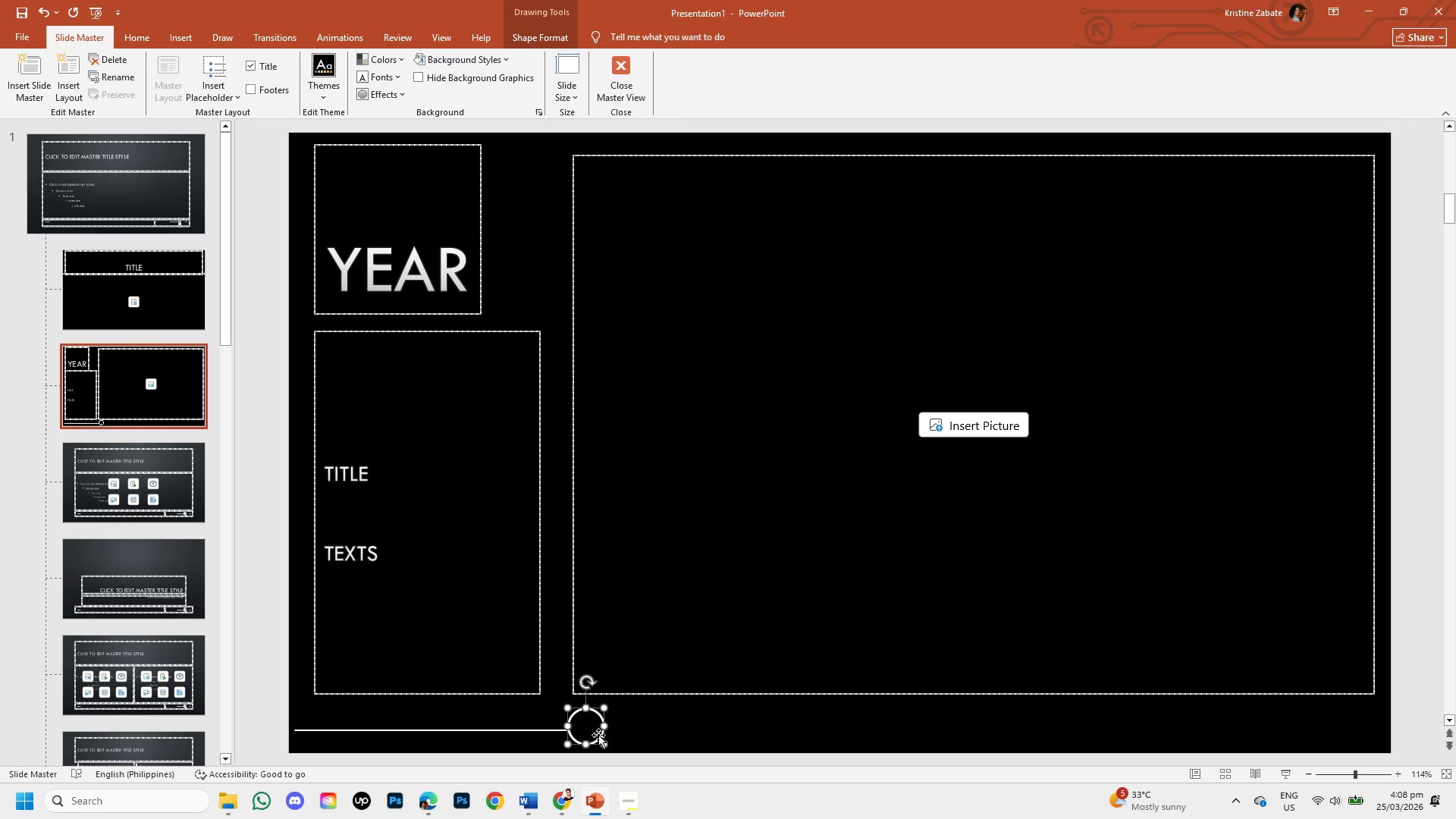 
key(ArrowDown)
 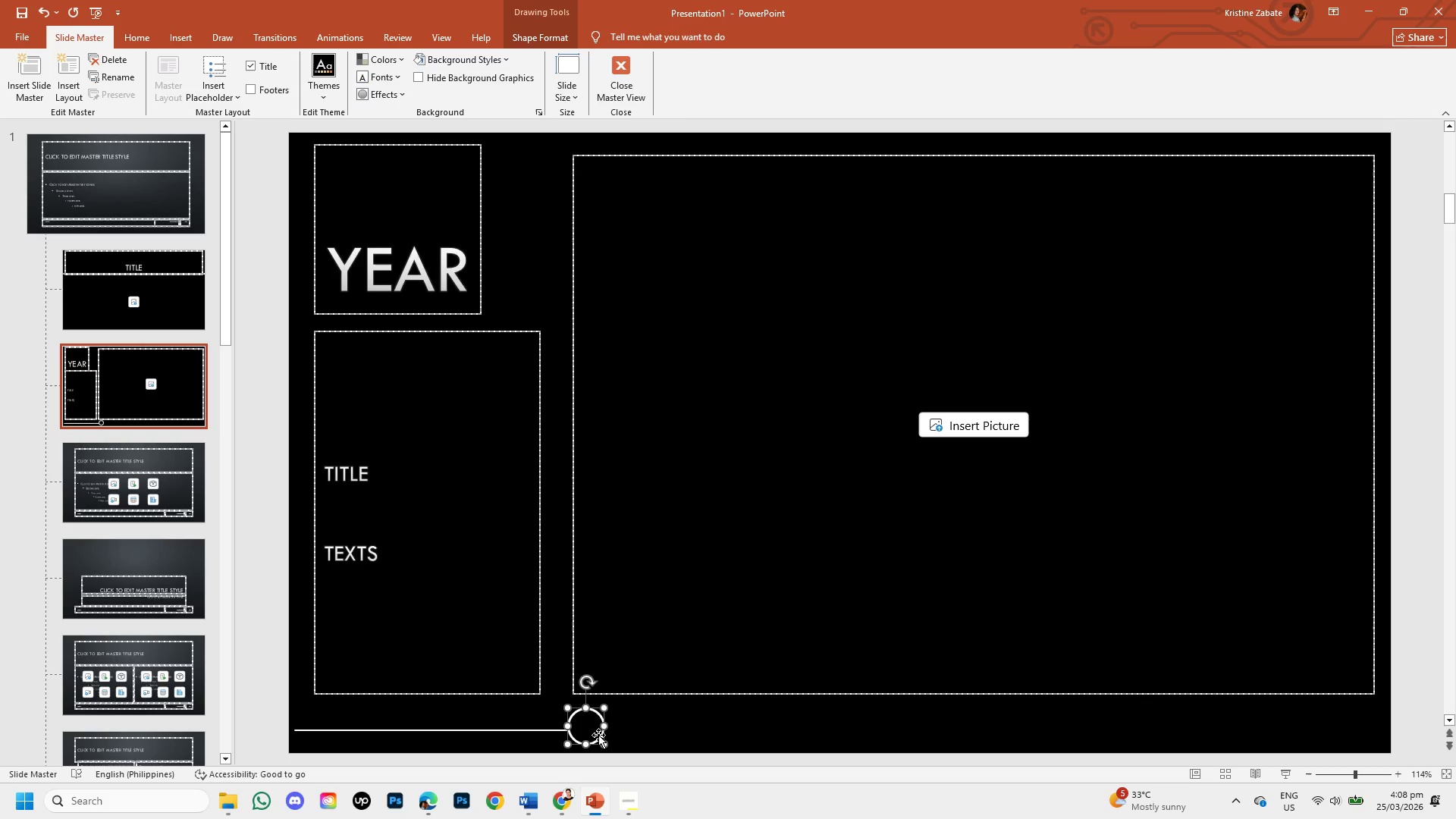 
key(ArrowDown)
 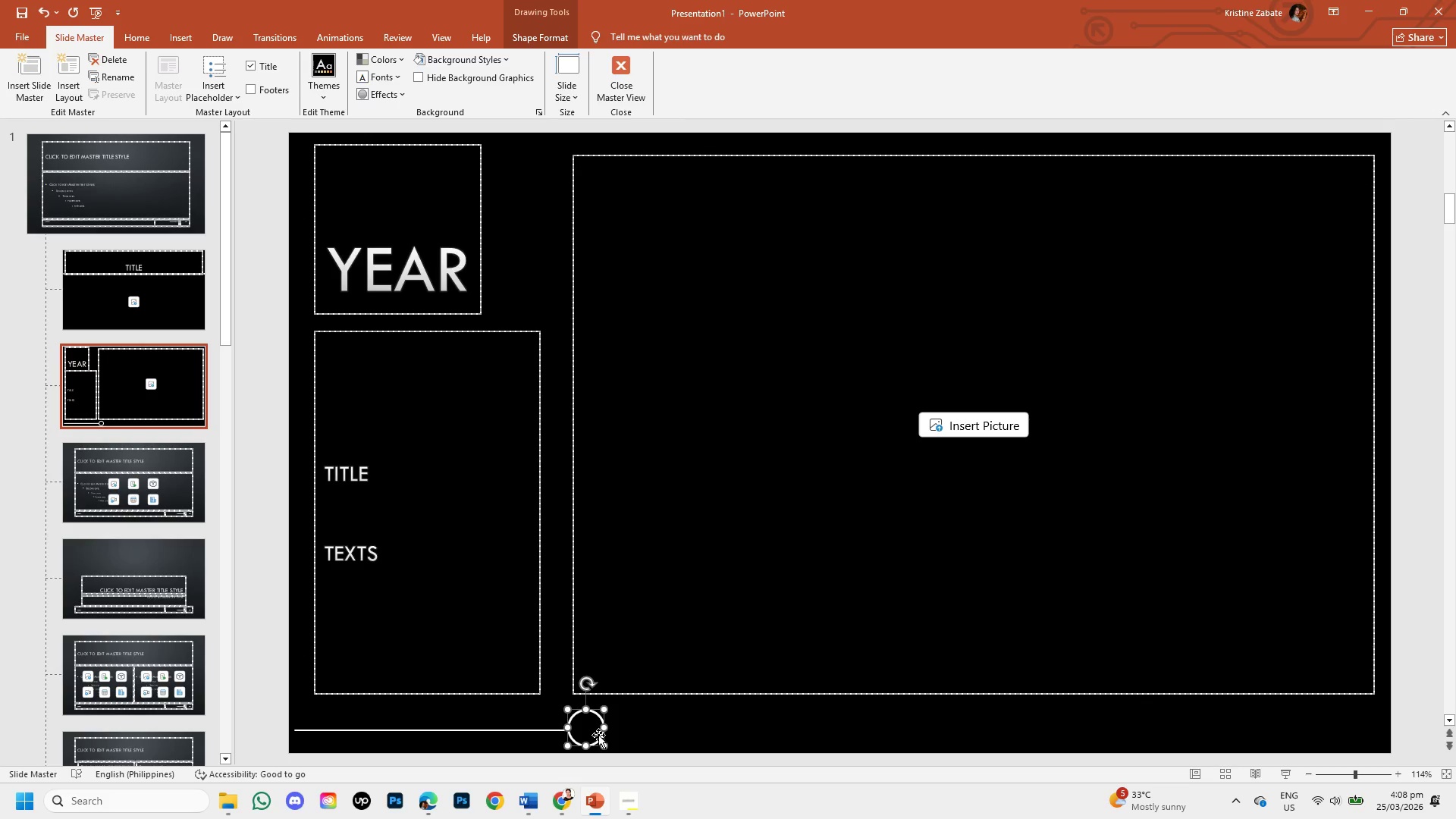 
key(ArrowDown)
 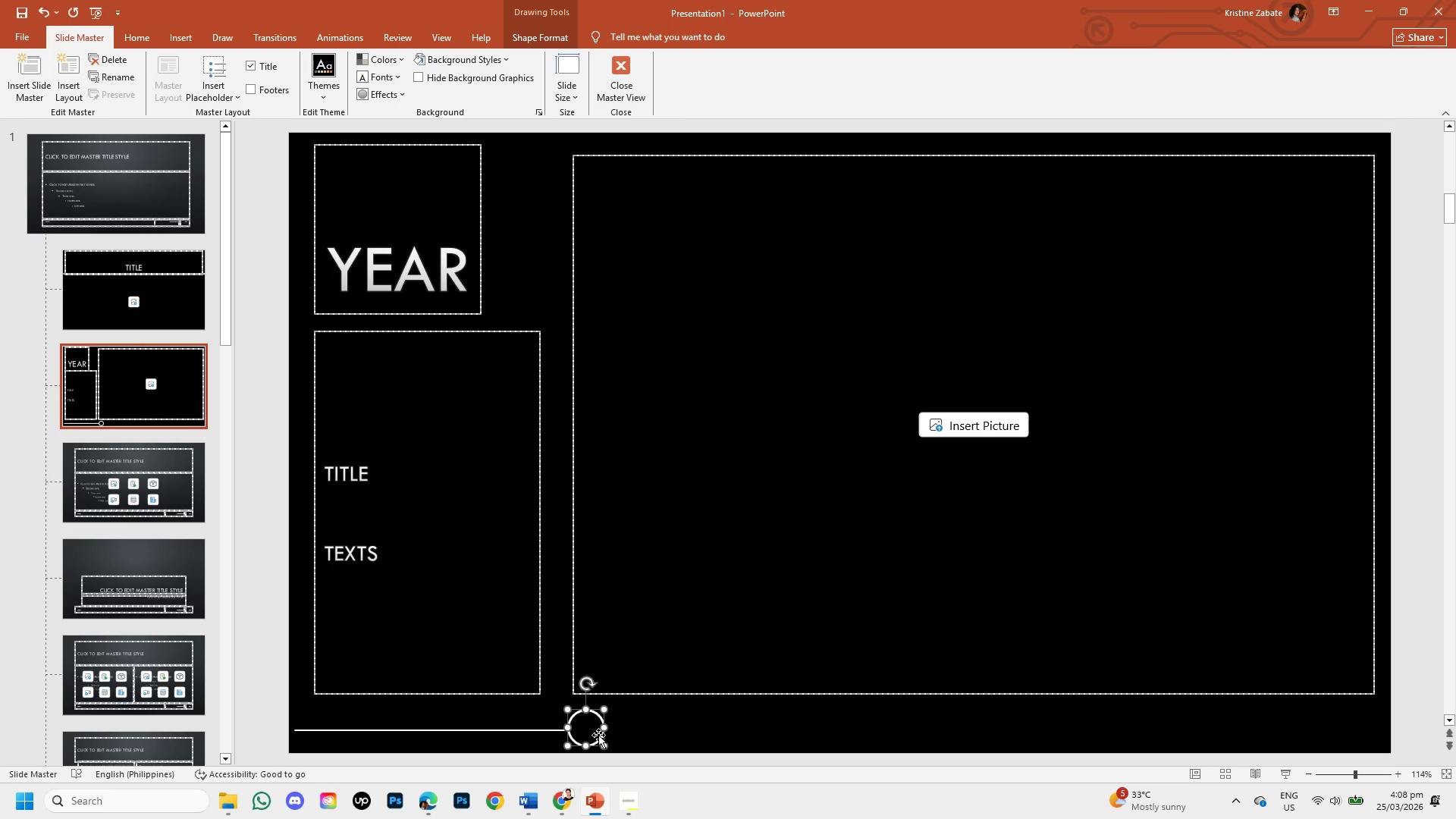 
key(ArrowDown)
 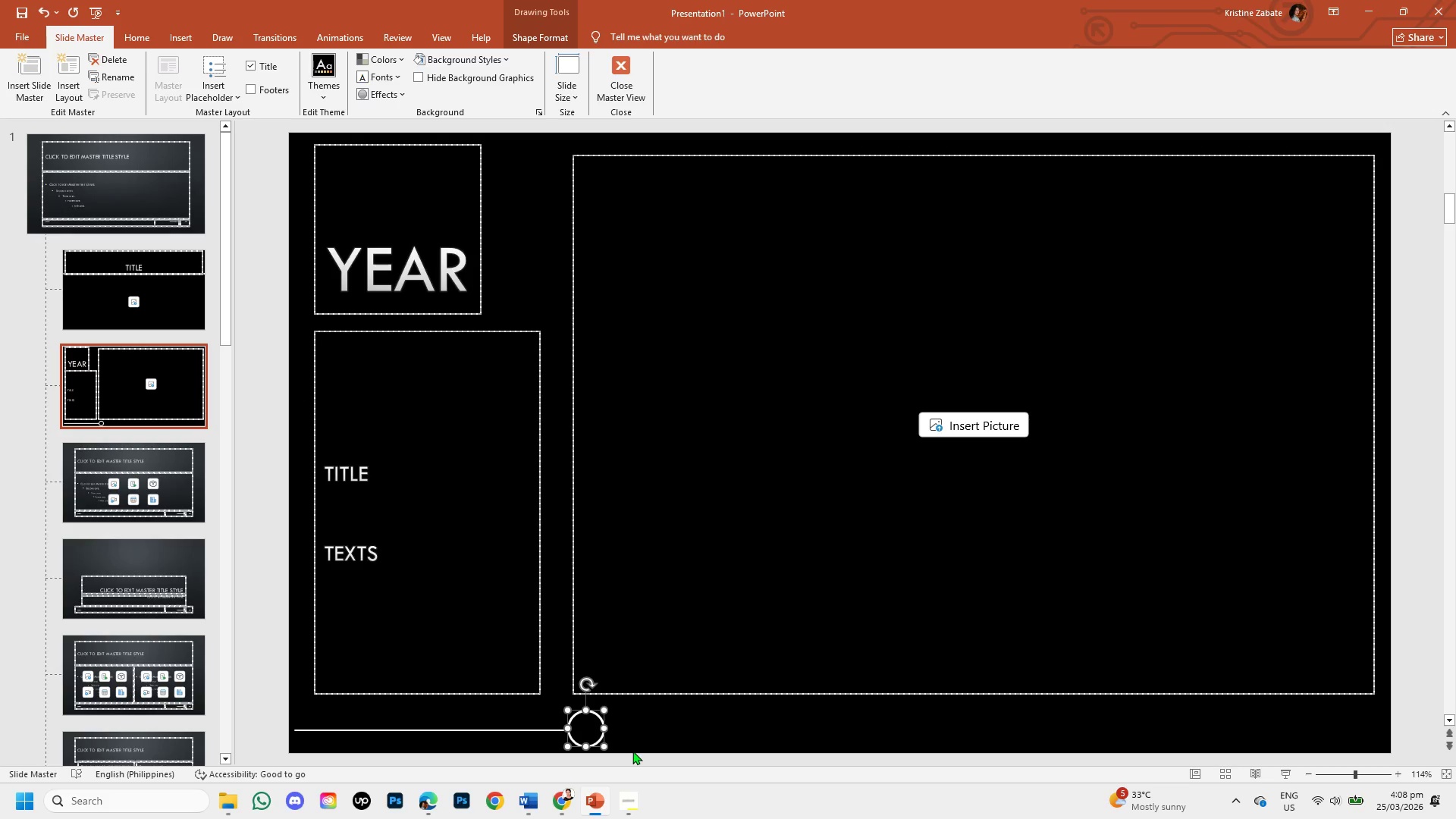 
left_click([632, 751])
 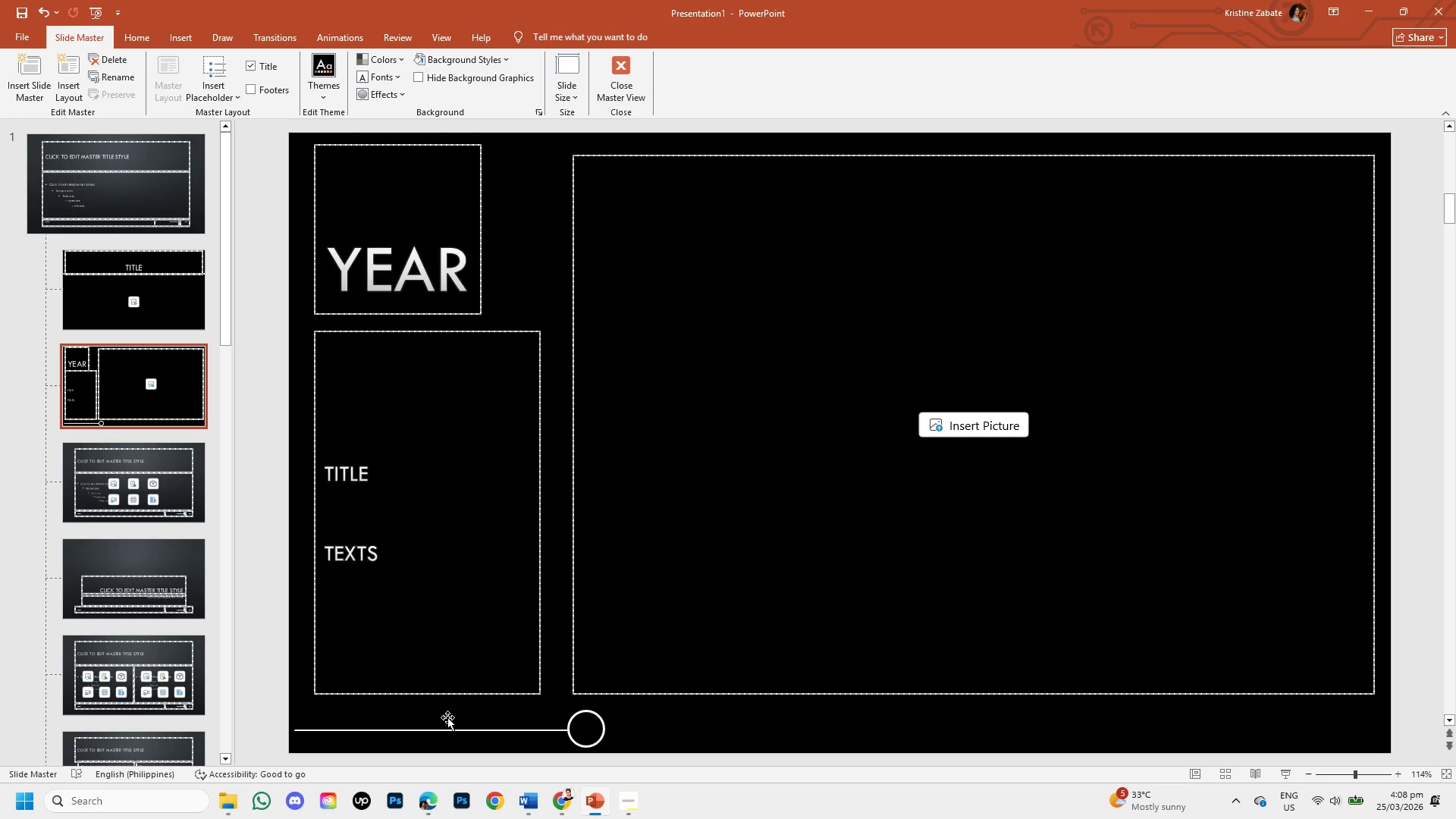 
left_click([415, 730])
 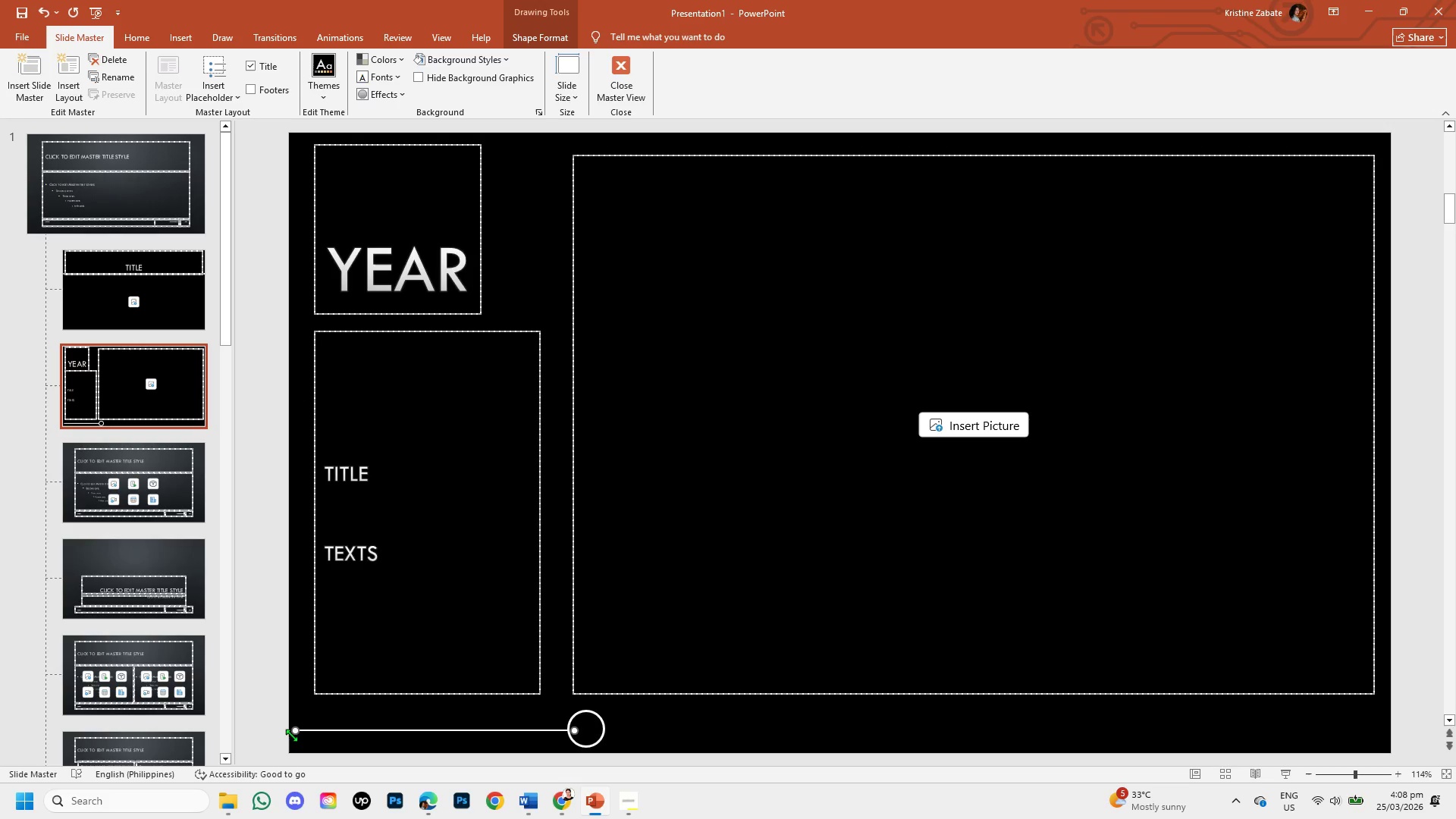 
left_click_drag(start_coordinate=[291, 729], to_coordinate=[281, 730])
 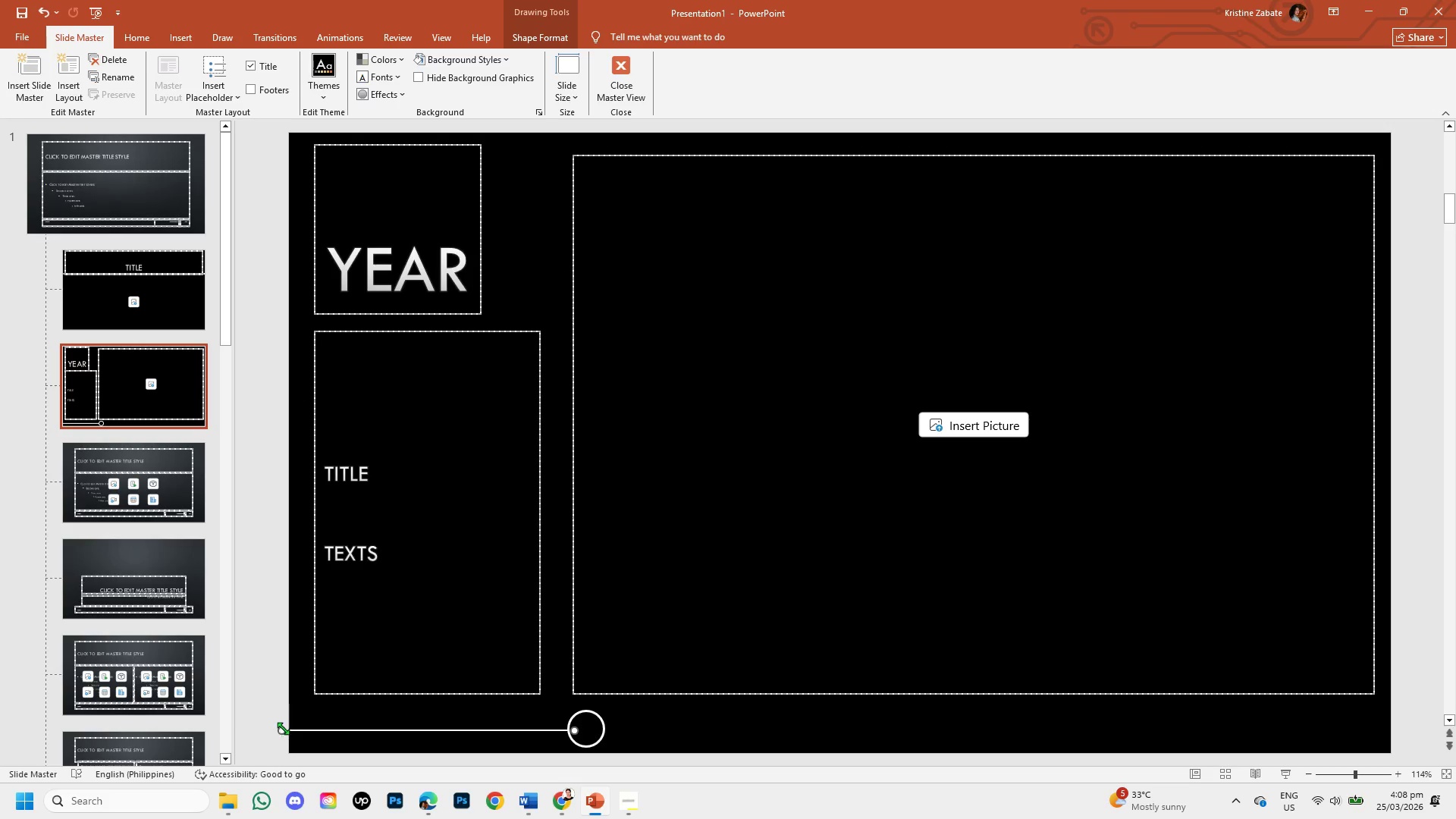 
left_click_drag(start_coordinate=[282, 733], to_coordinate=[293, 733])
 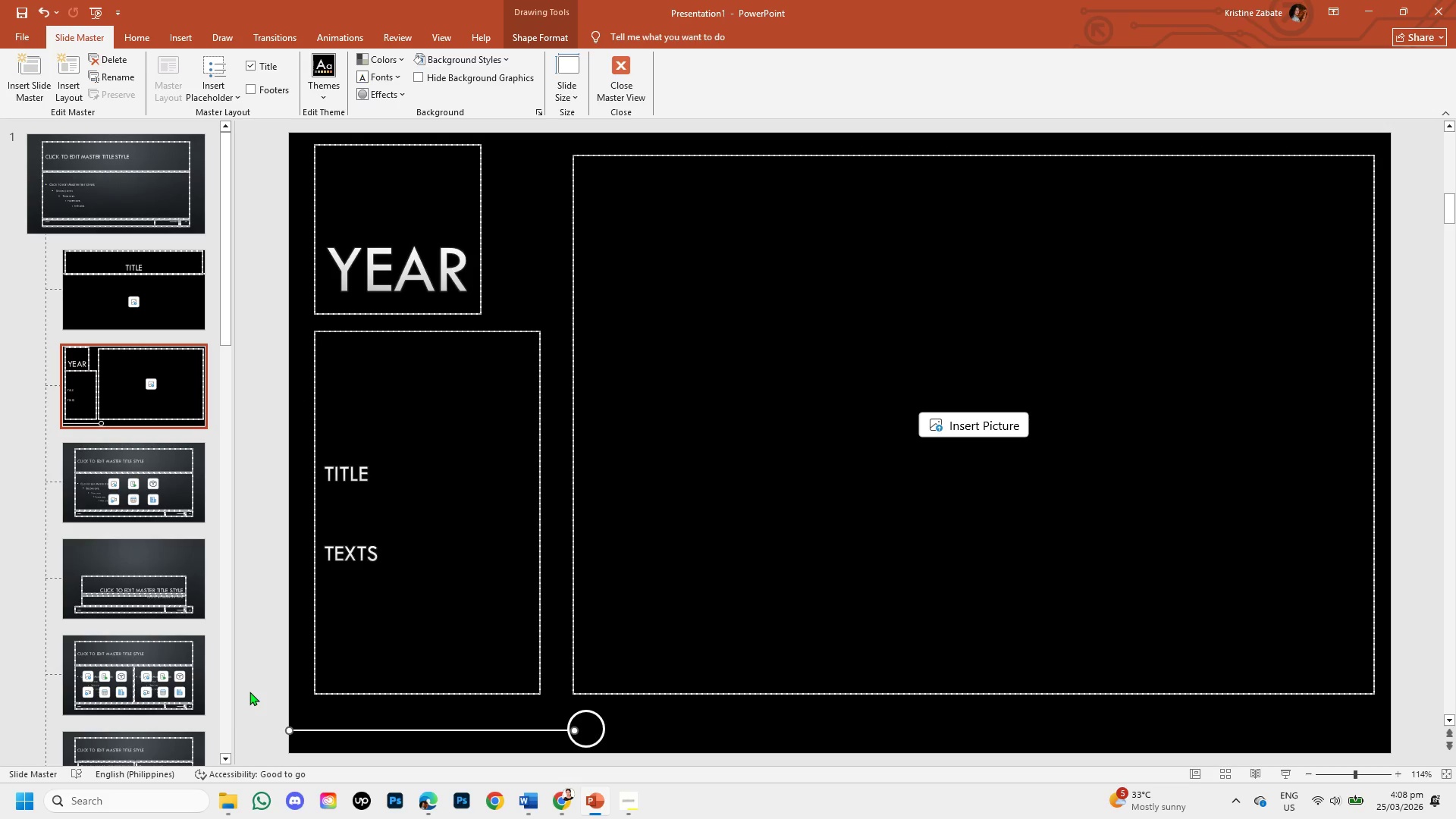 
left_click([249, 692])
 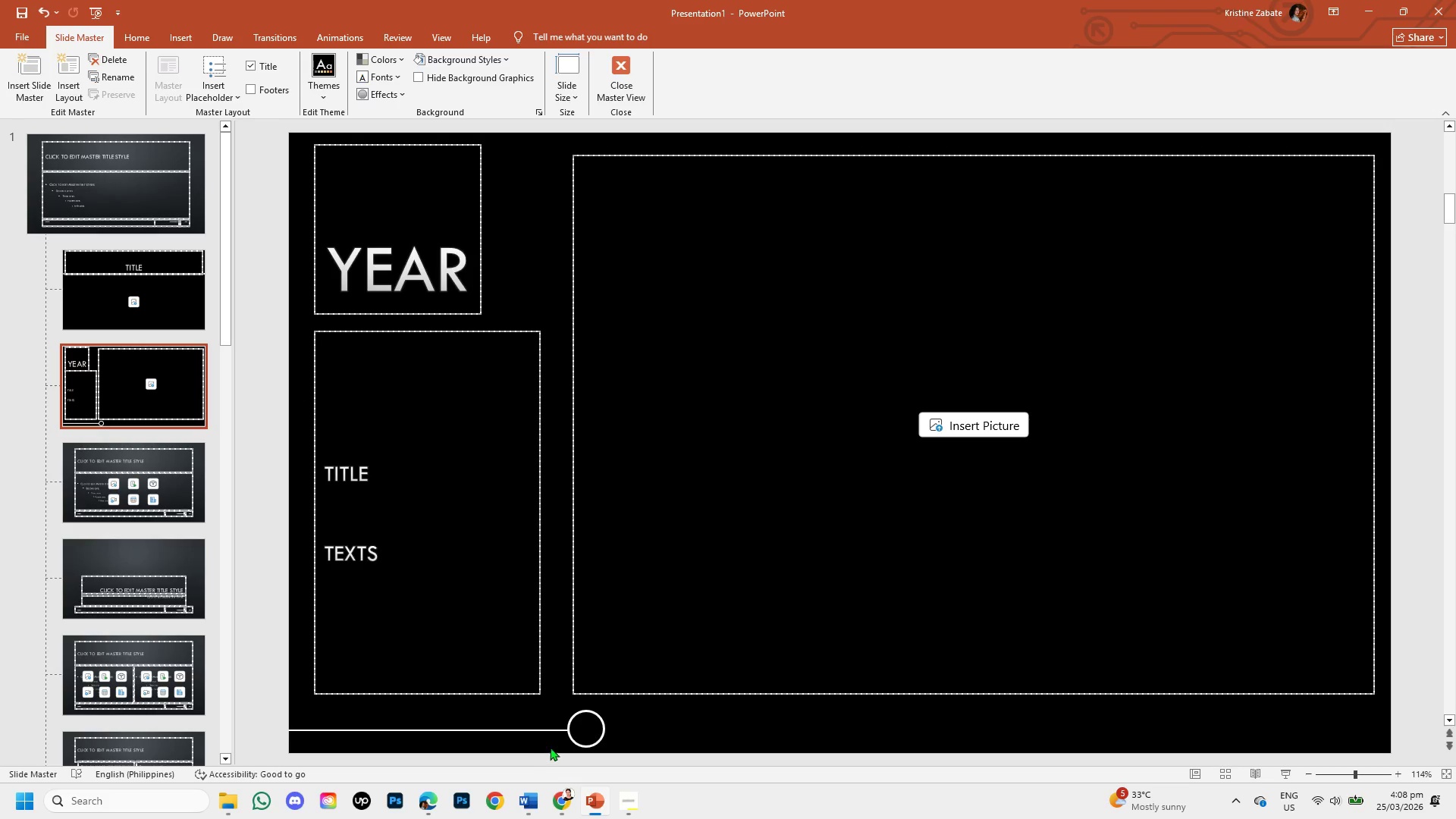 
wait(6.49)
 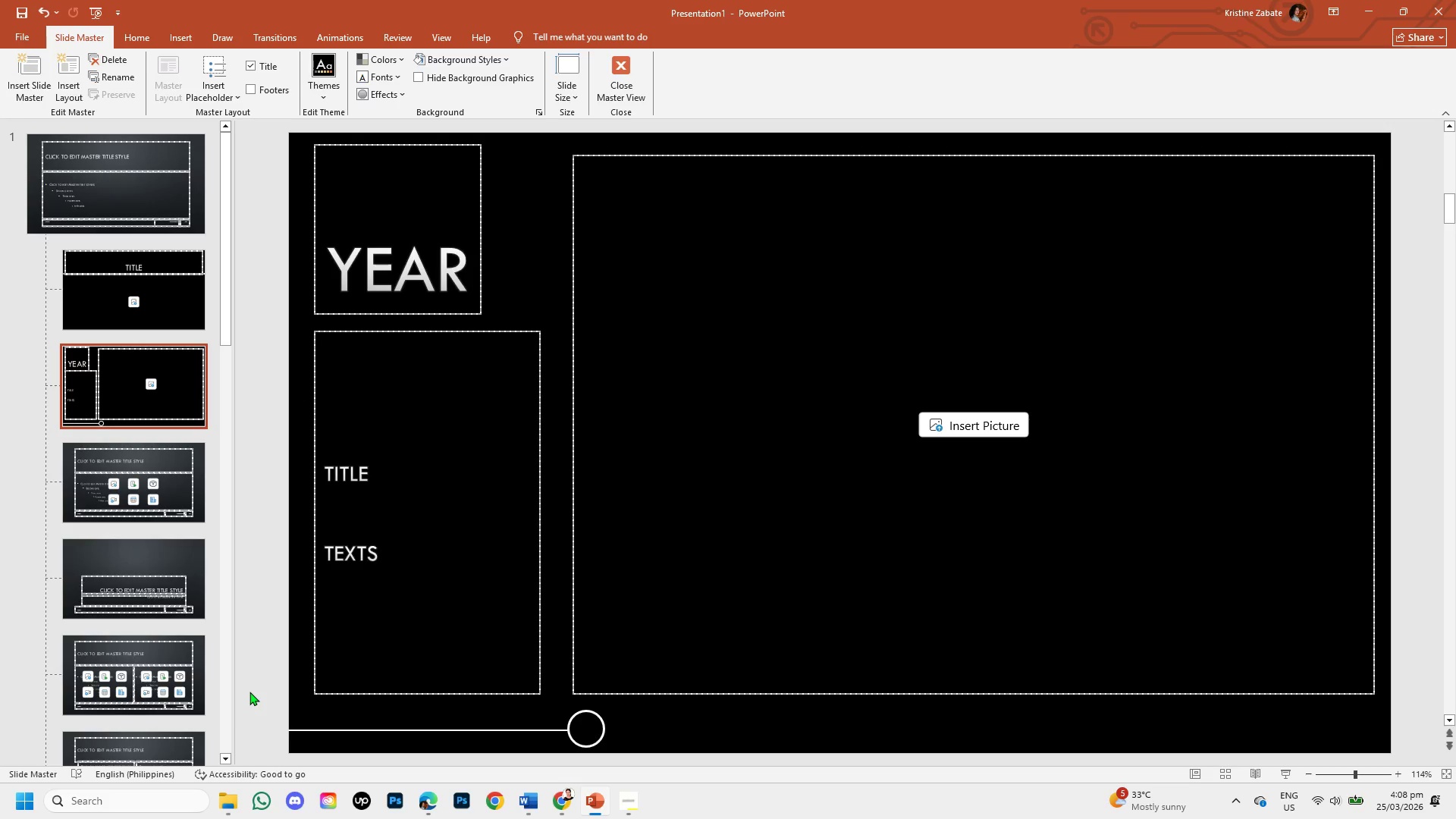 
right_click([159, 400])
 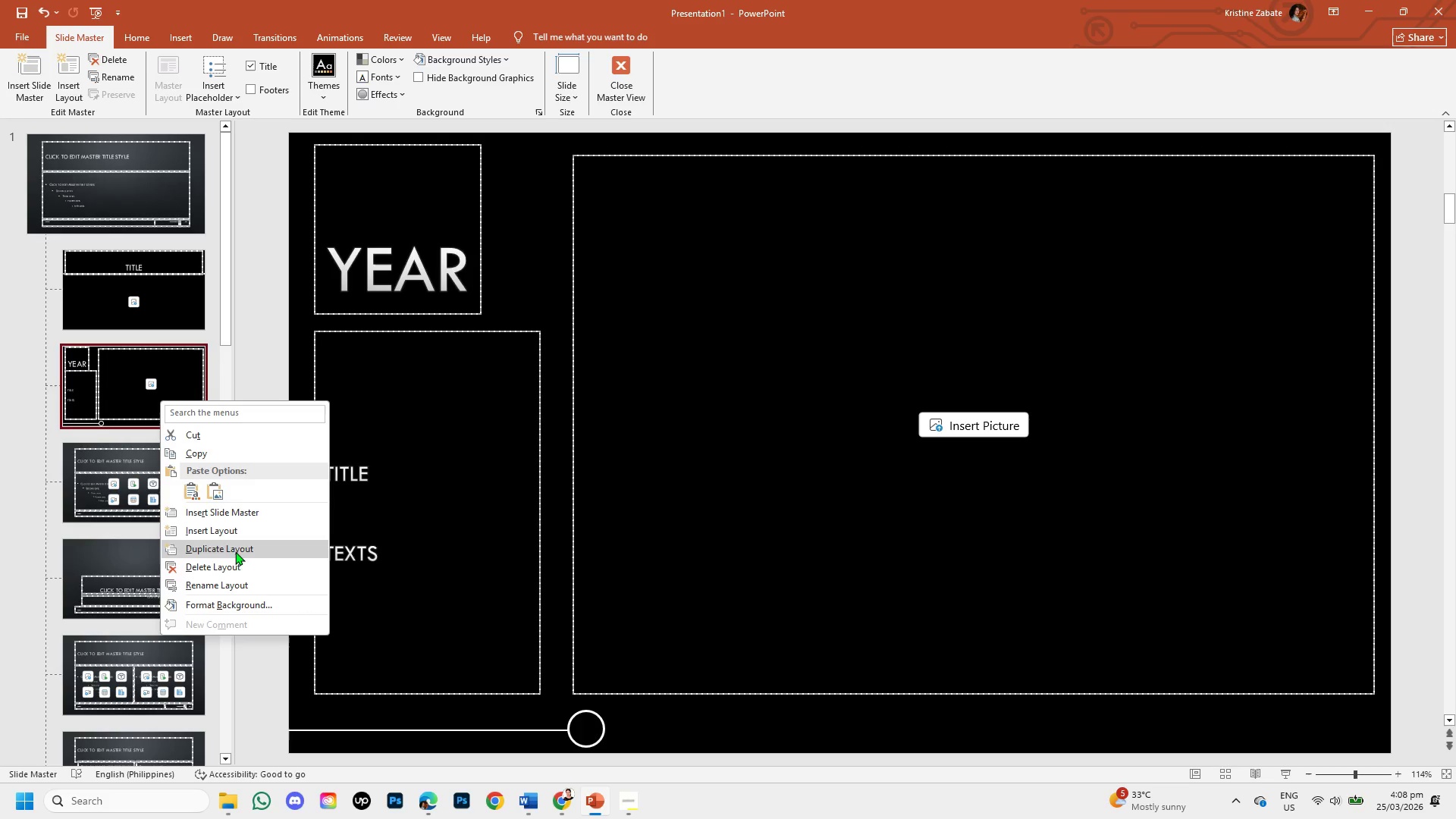 
left_click([234, 548])
 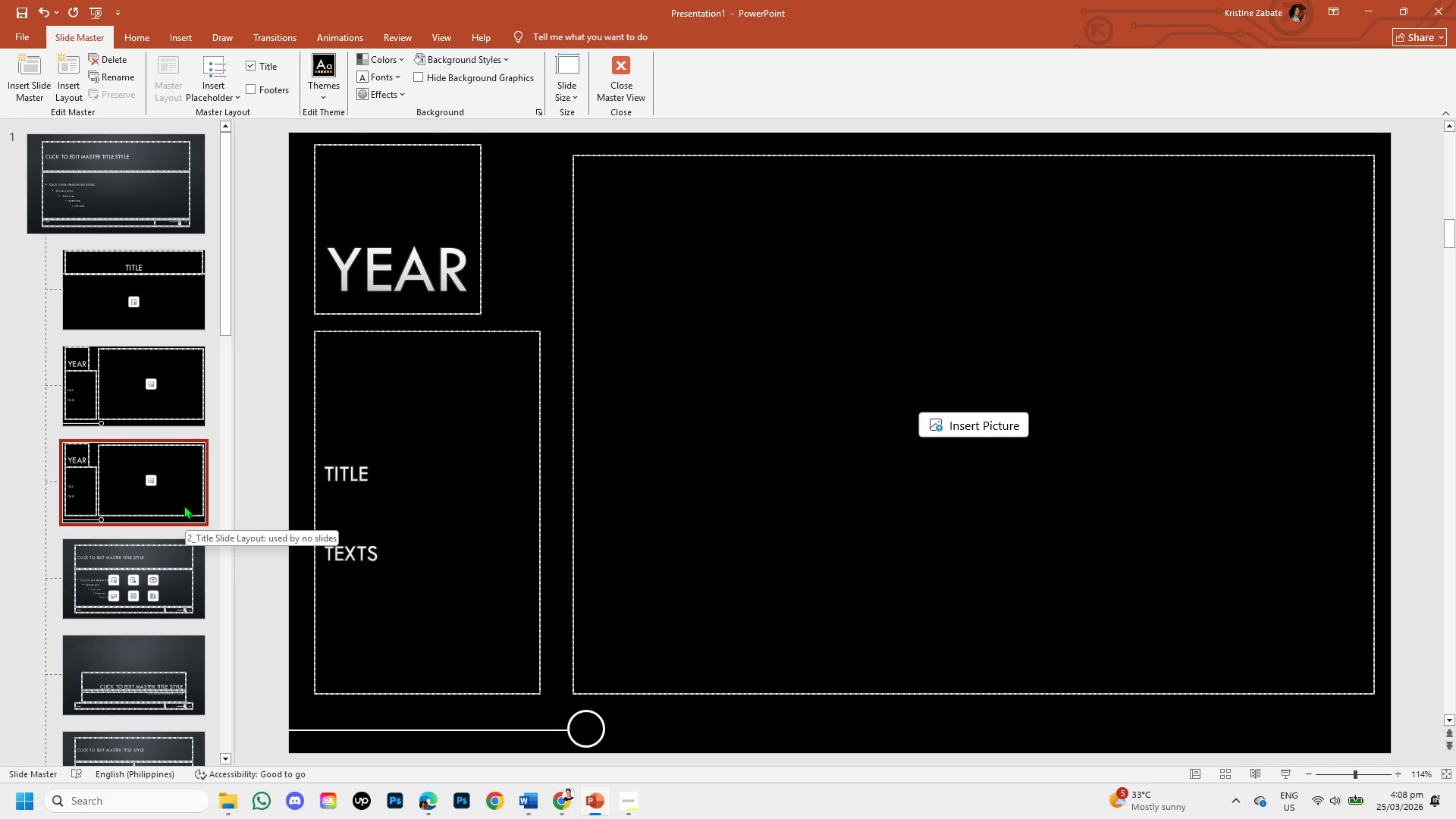 
left_click([184, 505])
 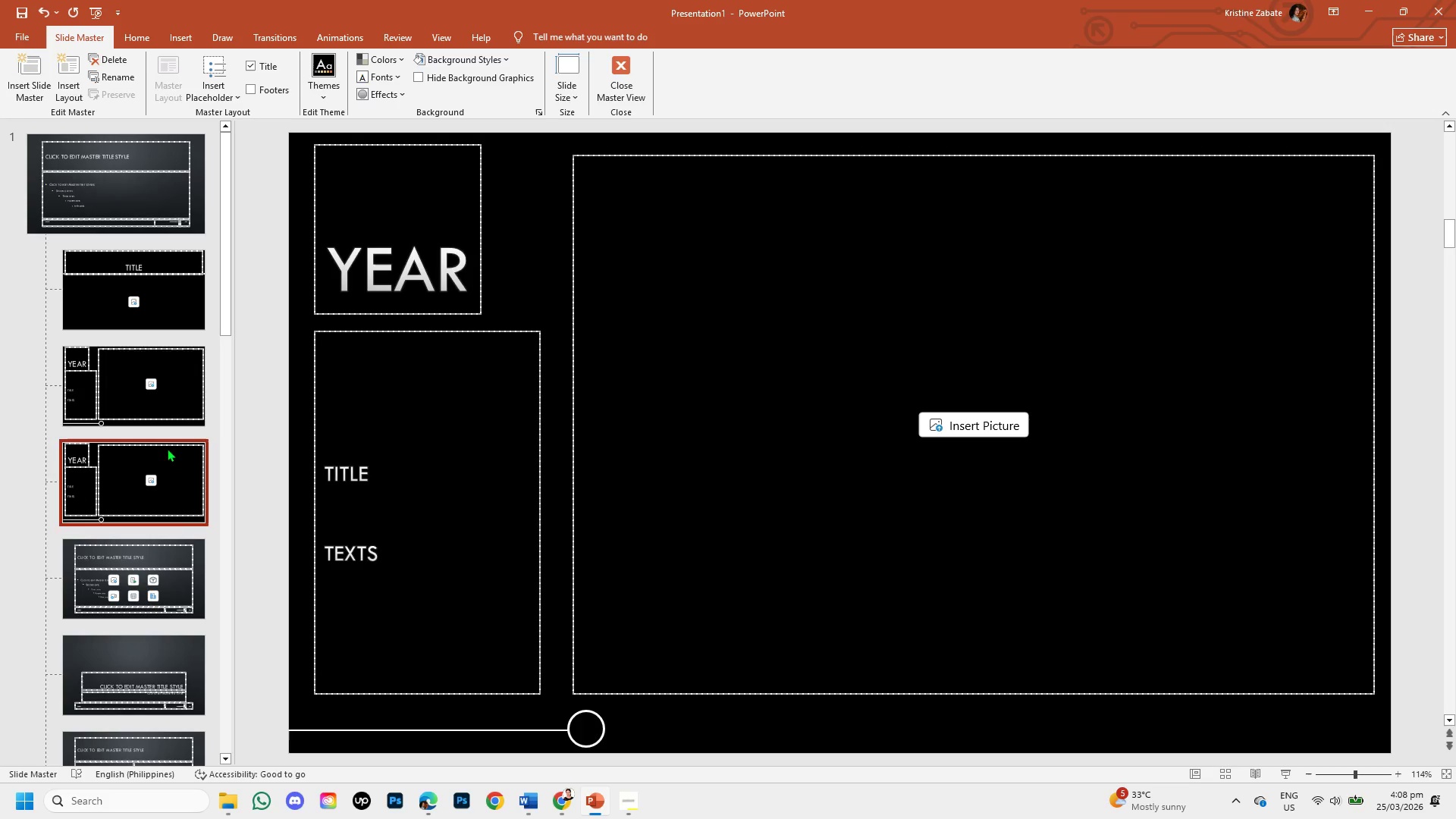 
left_click([151, 387])
 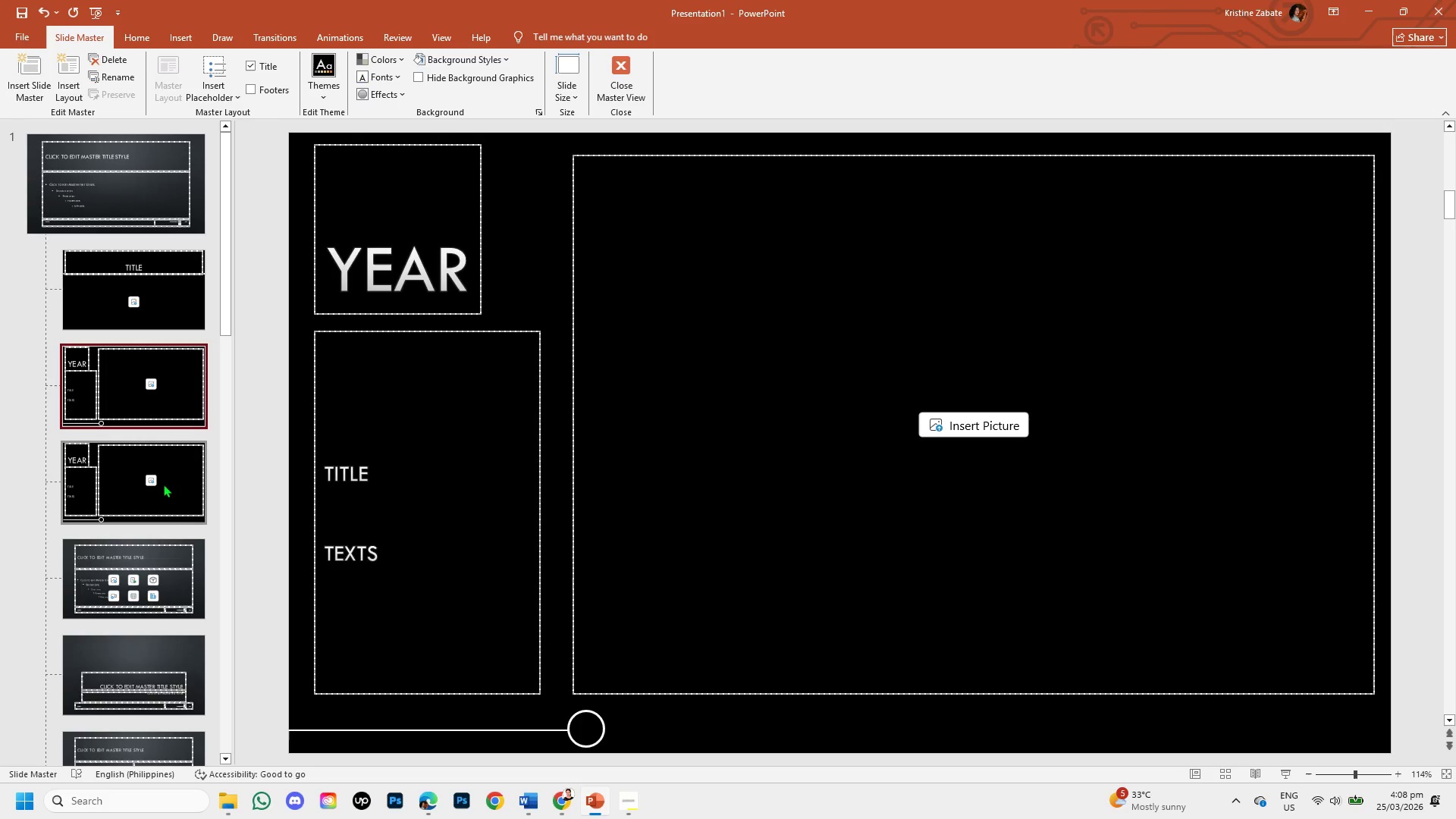 
left_click([163, 484])
 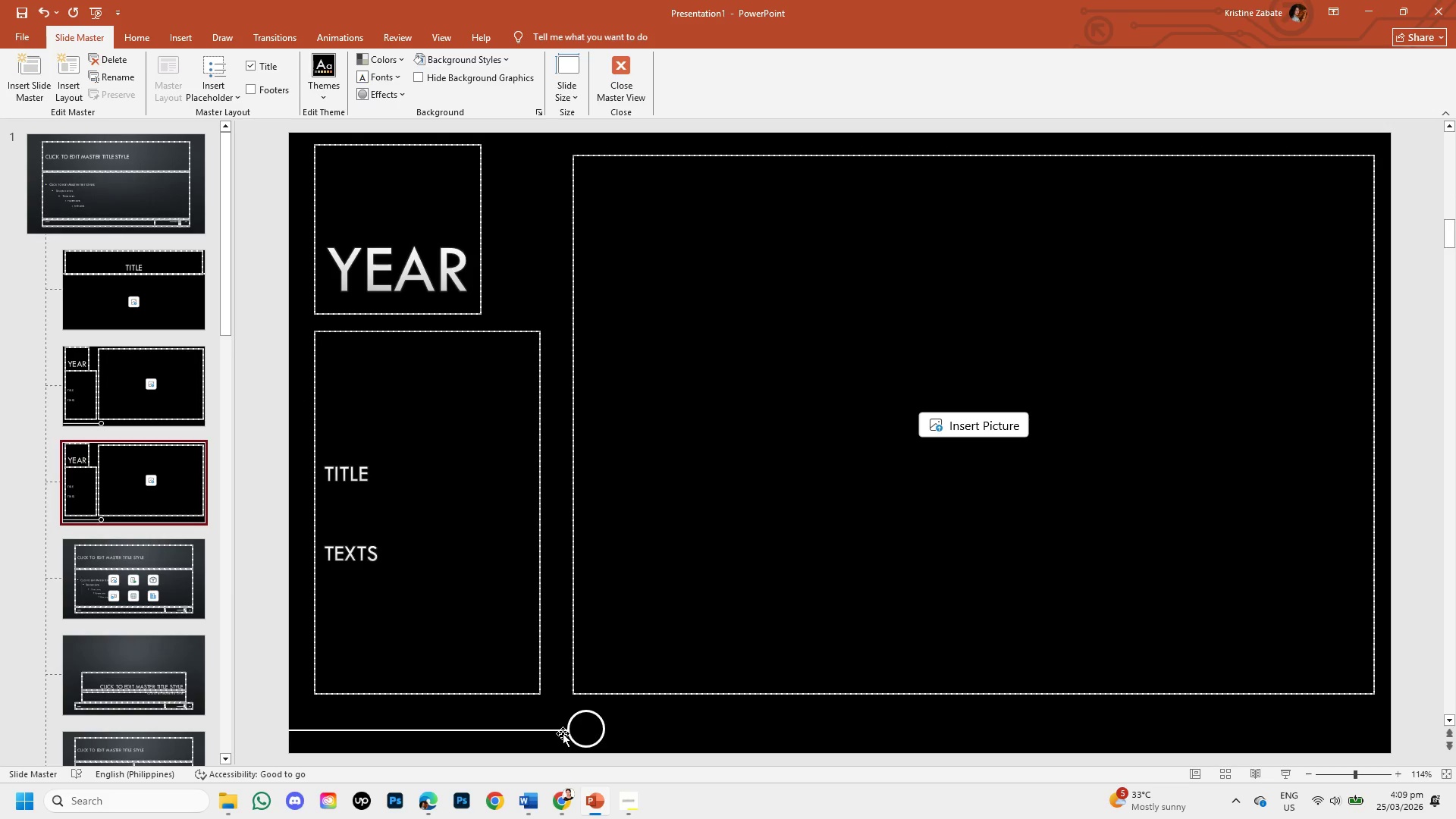 
left_click_drag(start_coordinate=[560, 730], to_coordinate=[1376, 732])
 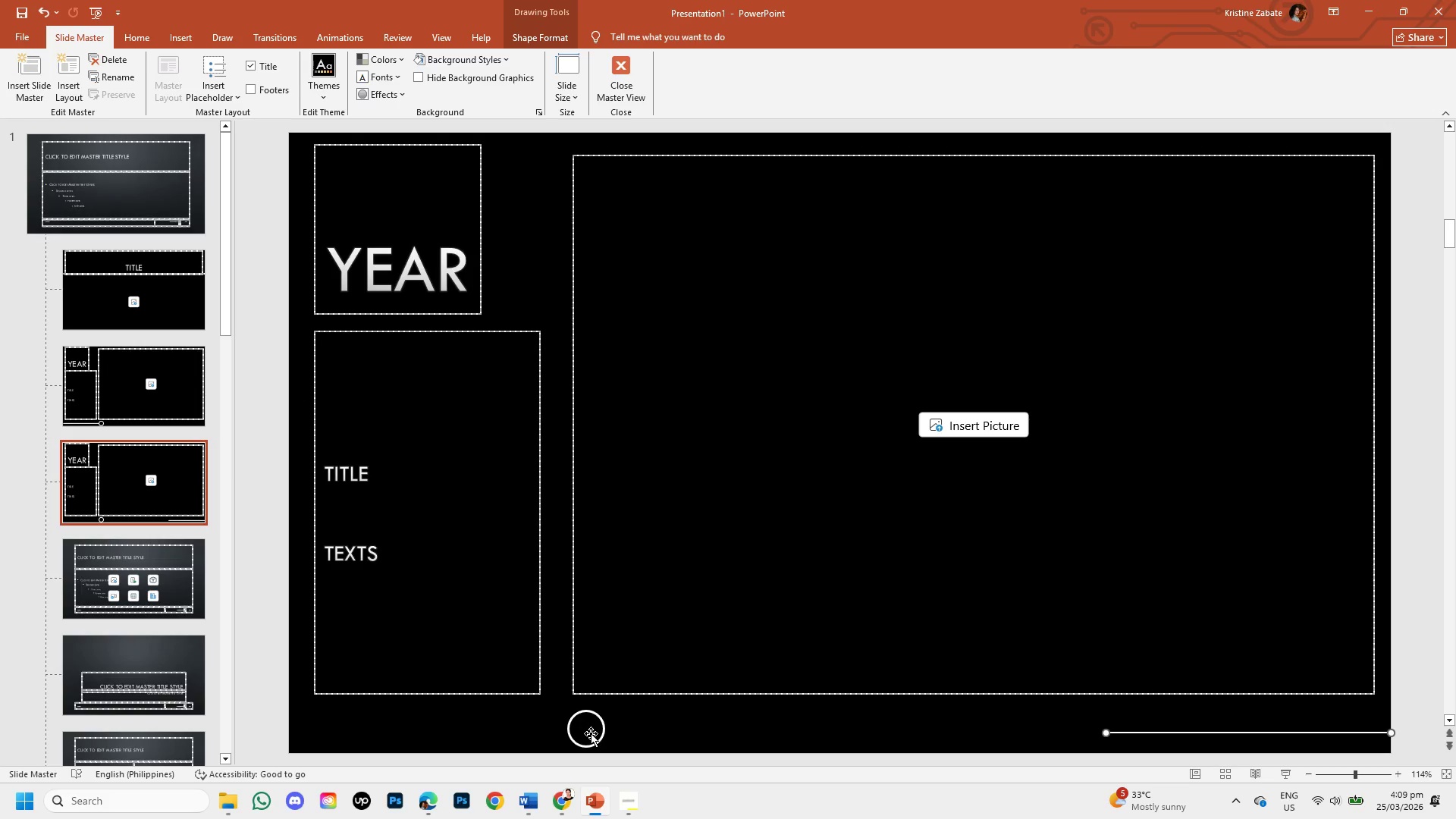 
left_click_drag(start_coordinate=[591, 733], to_coordinate=[1101, 737])
 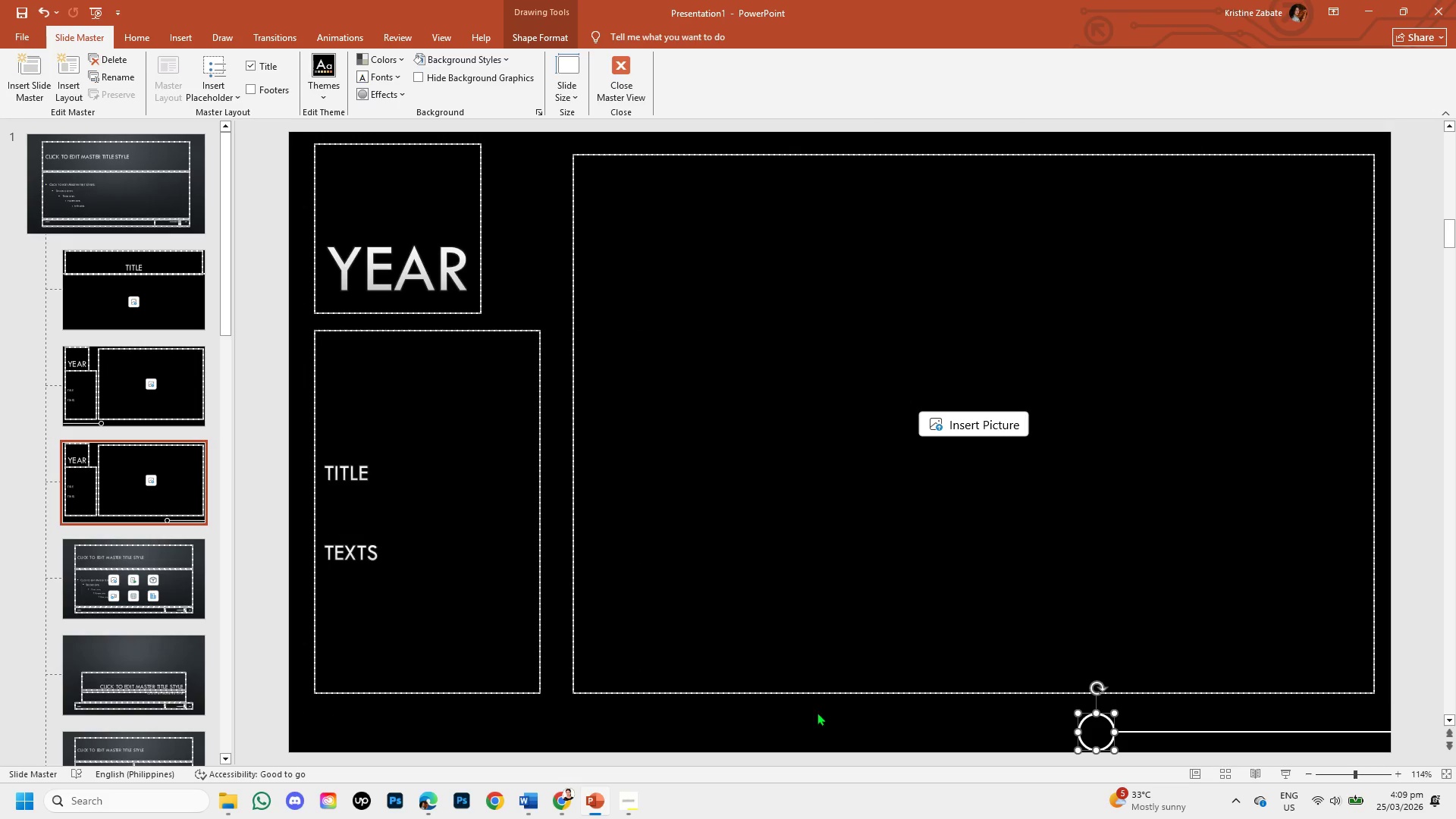 
key(Control+Z)
 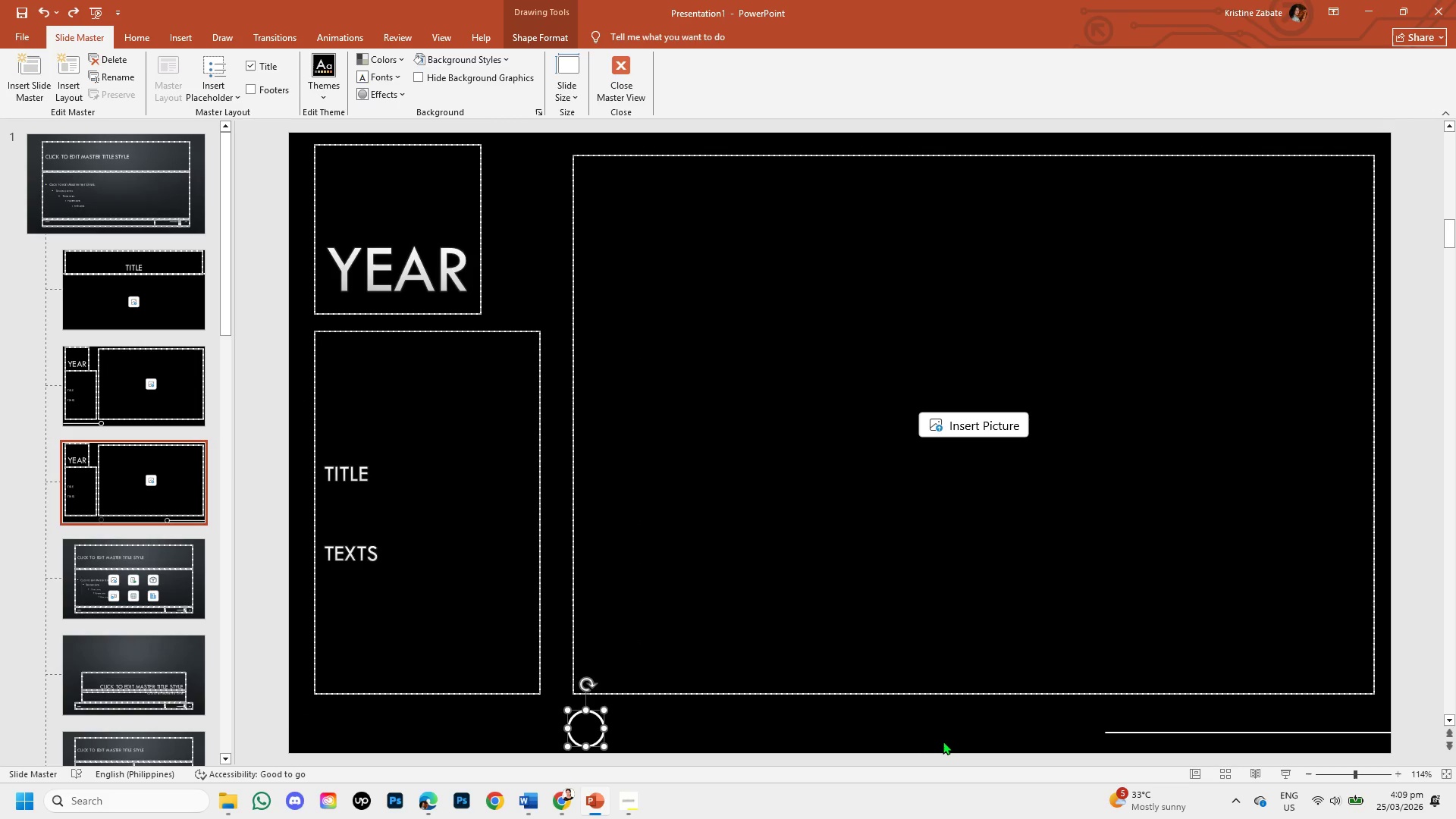 
key(Control+Z)
 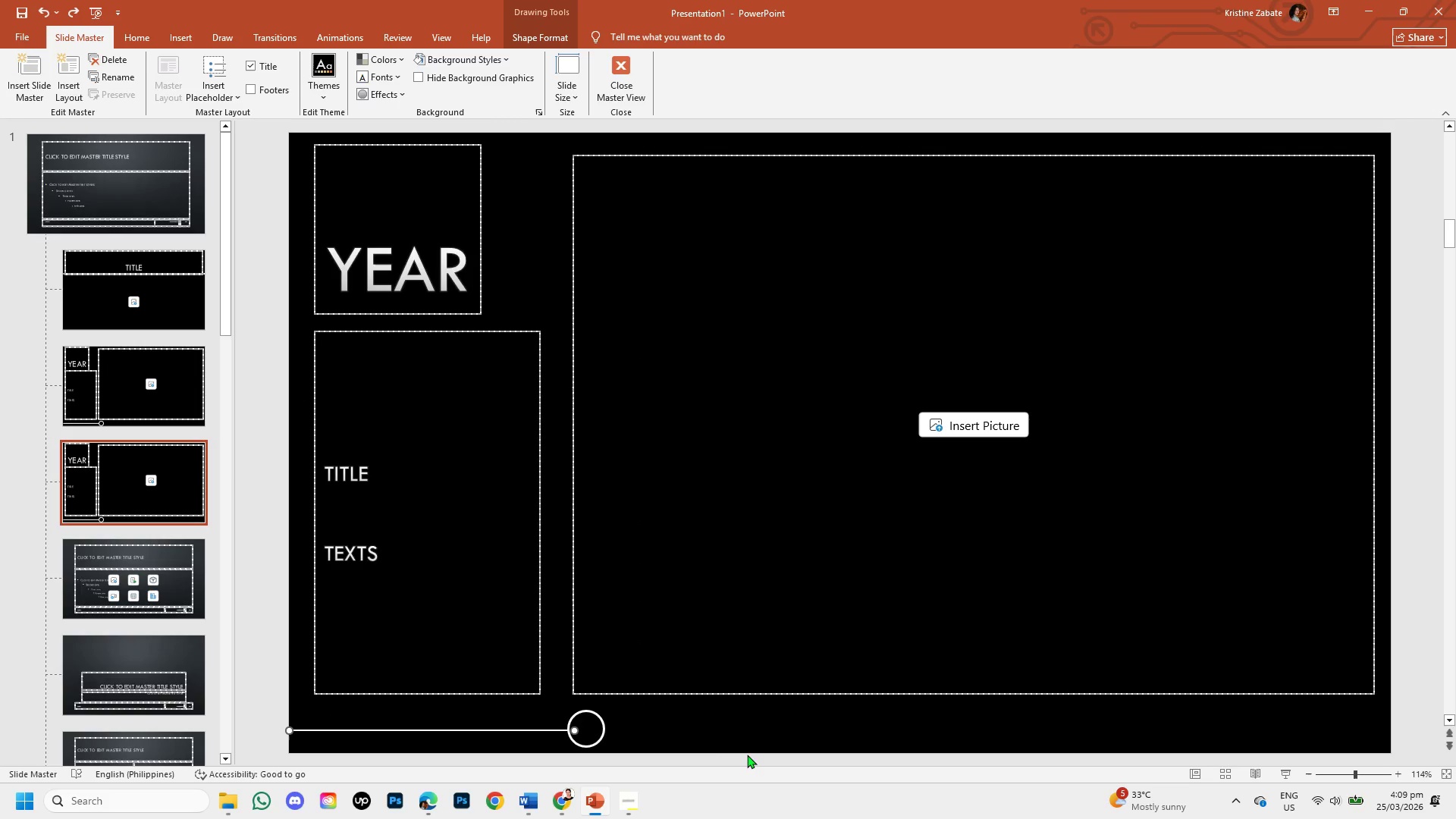 
hold_key(key=ShiftLeft, duration=1.5)
left_click_drag(start_coordinate=[554, 730], to_coordinate=[1369, 729])
 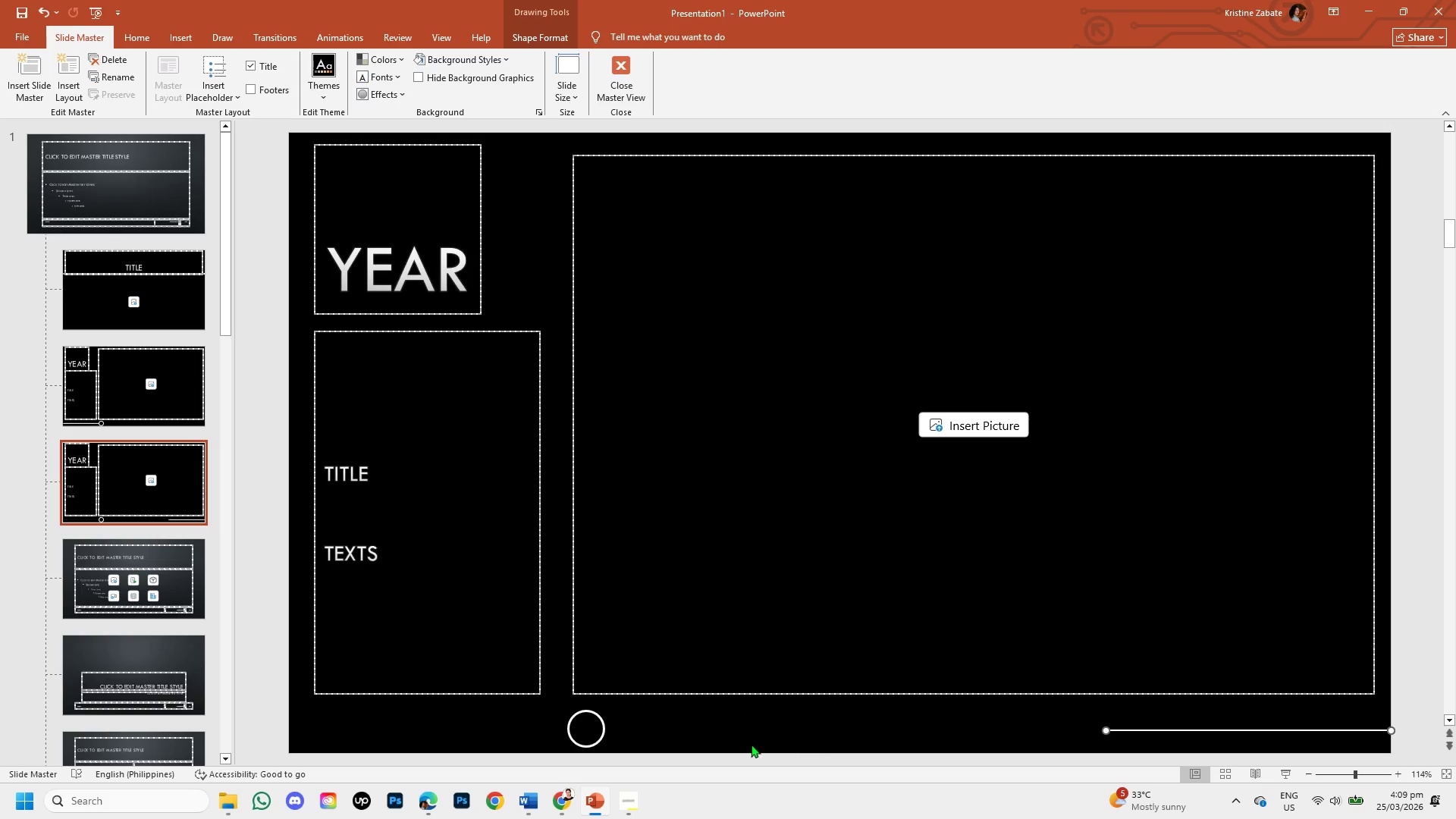 
hold_key(key=ShiftLeft, duration=1.52)
 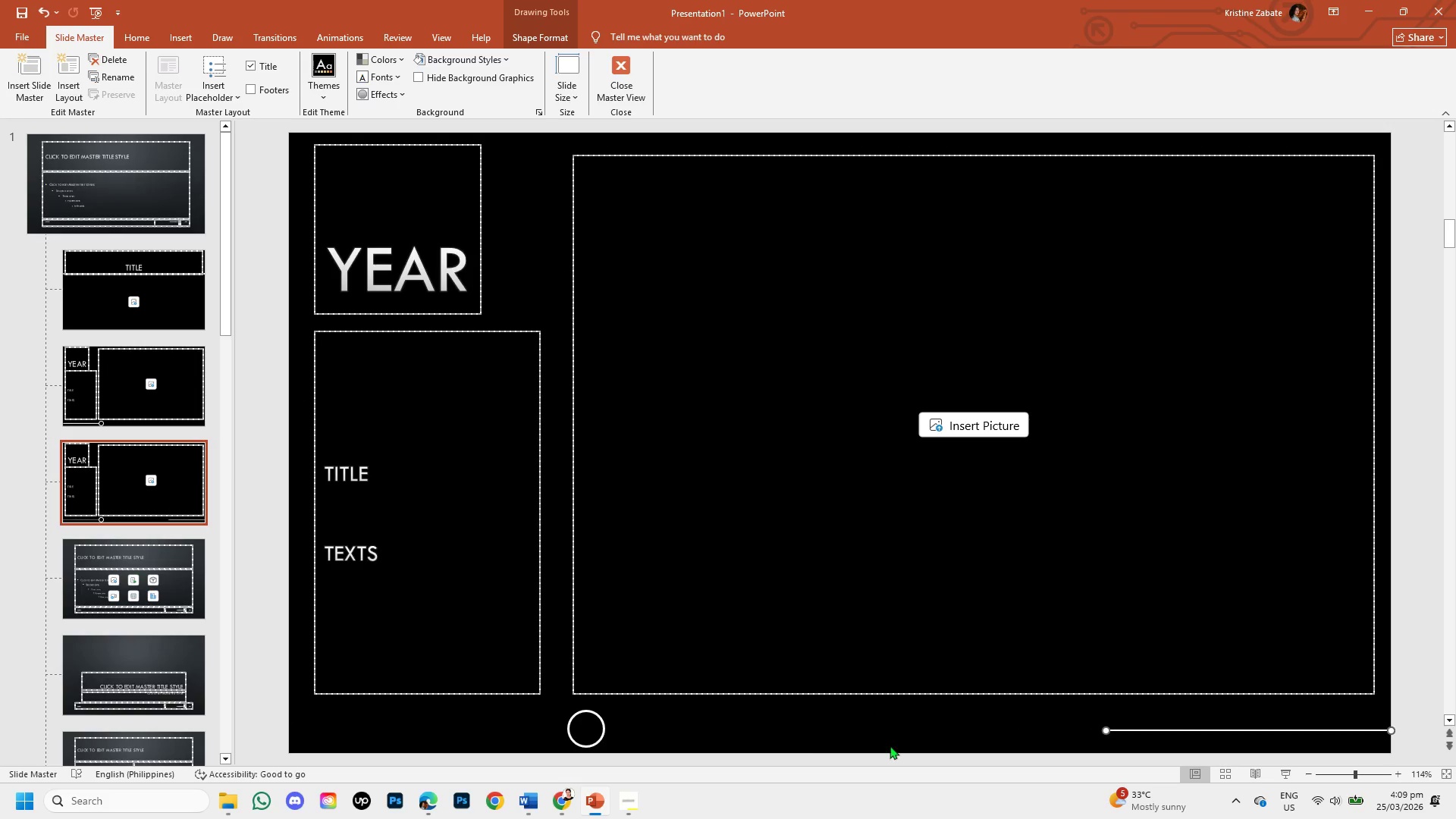 
hold_key(key=ShiftLeft, duration=1.51)
 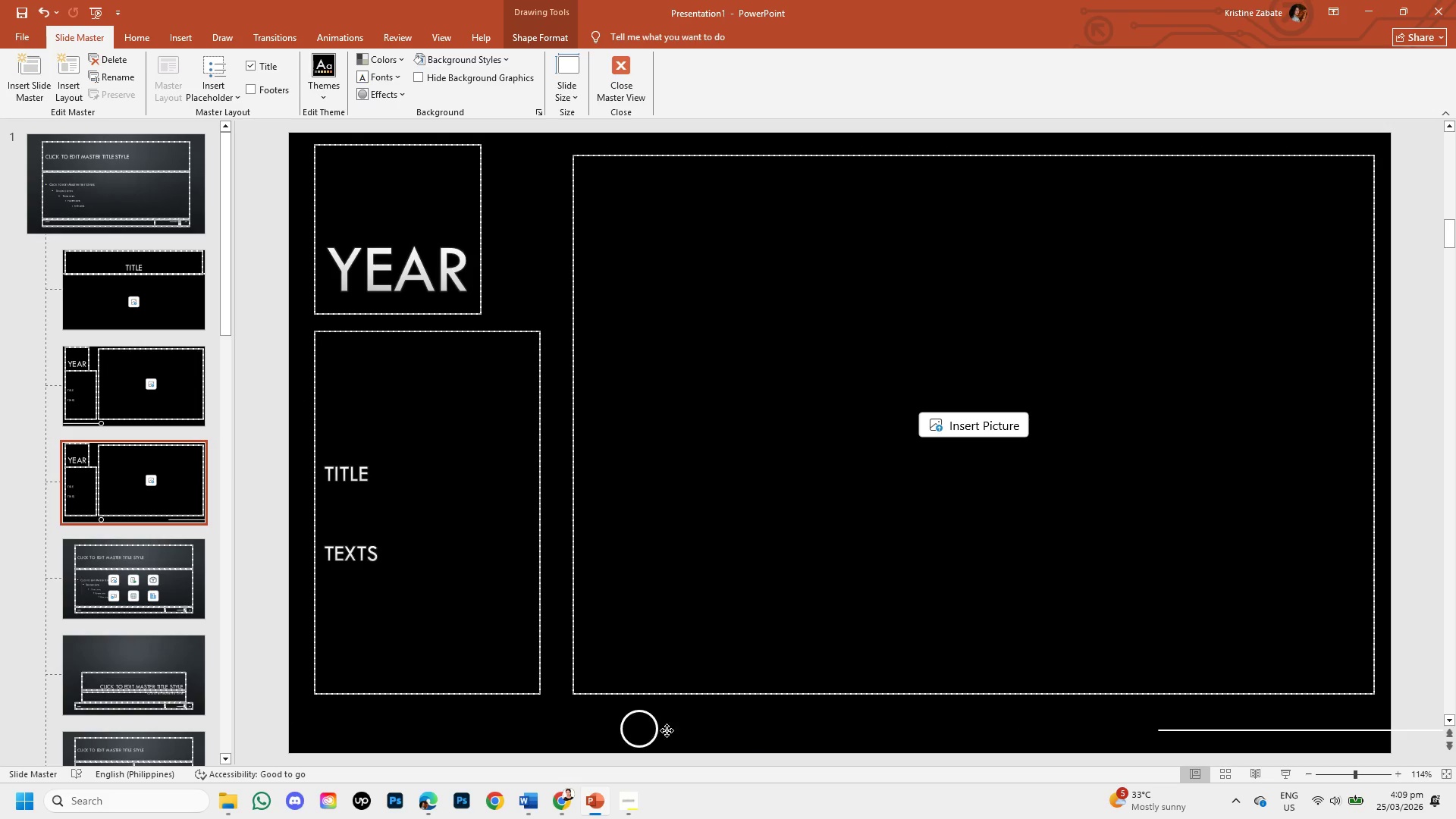 
hold_key(key=ShiftLeft, duration=1.47)
left_click_drag(start_coordinate=[598, 730], to_coordinate=[781, 730])
 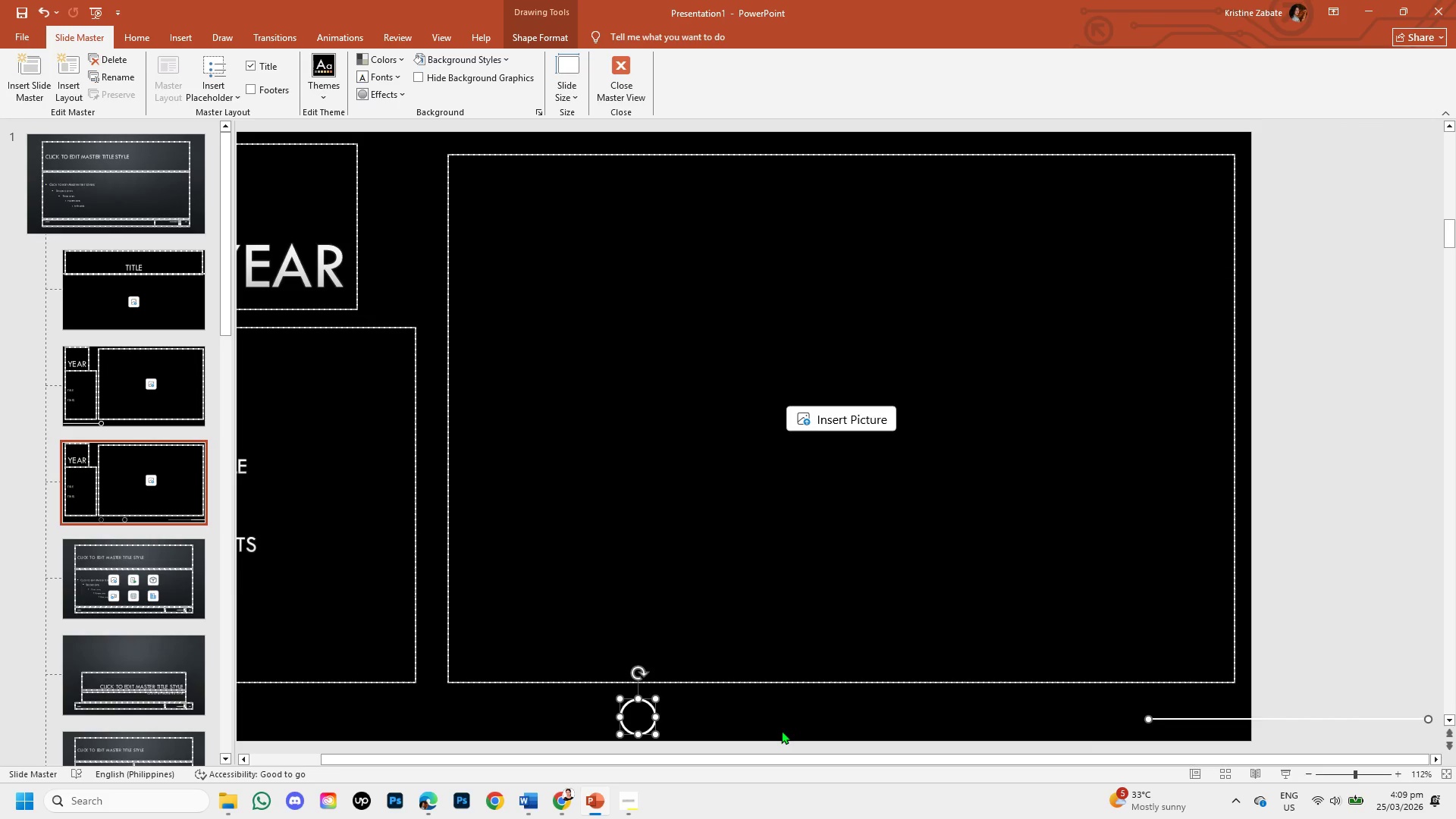 
key(Control+Z)
 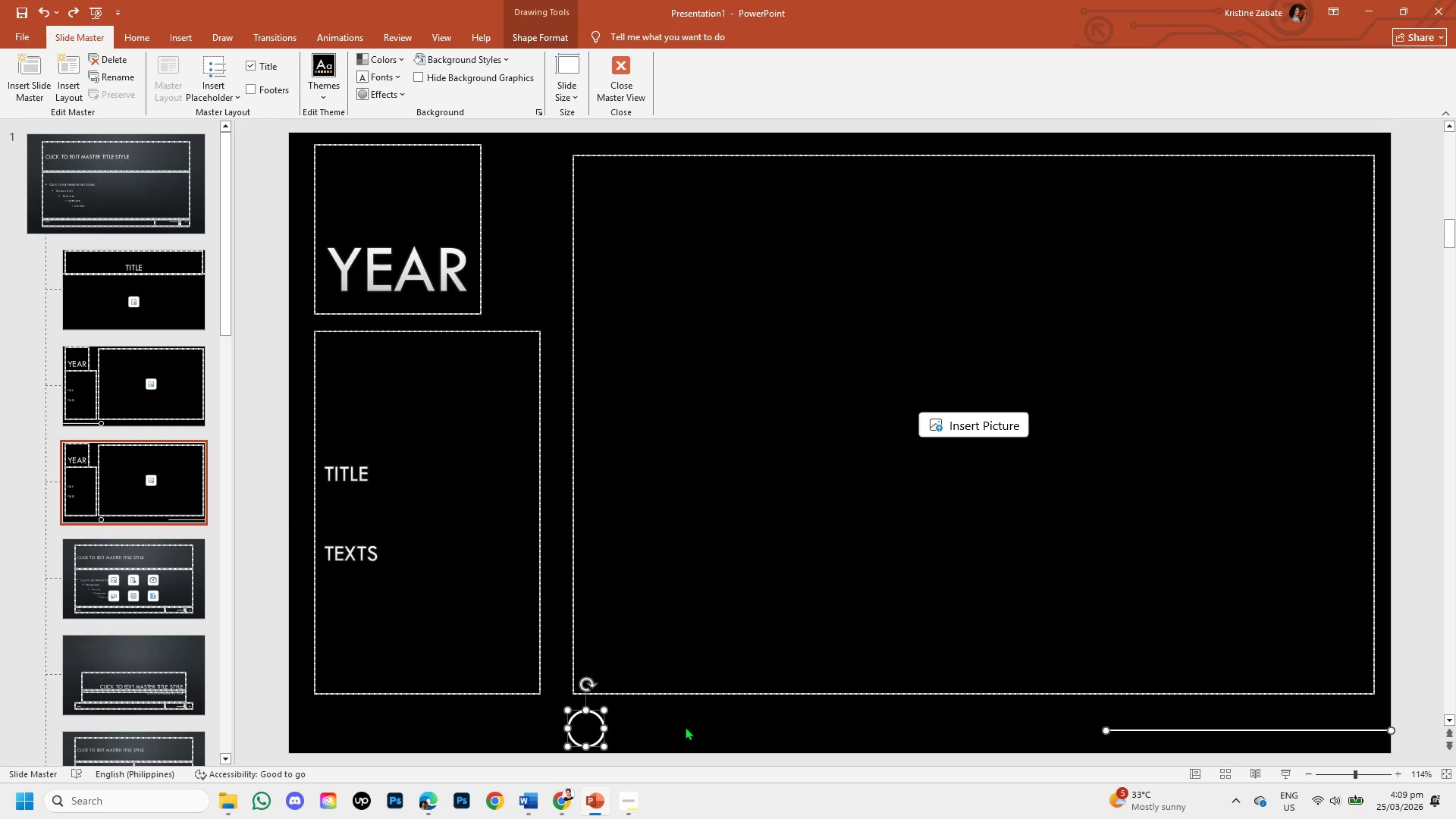 
scroll: coordinate [664, 725], scroll_direction: down, amount: 1.0
 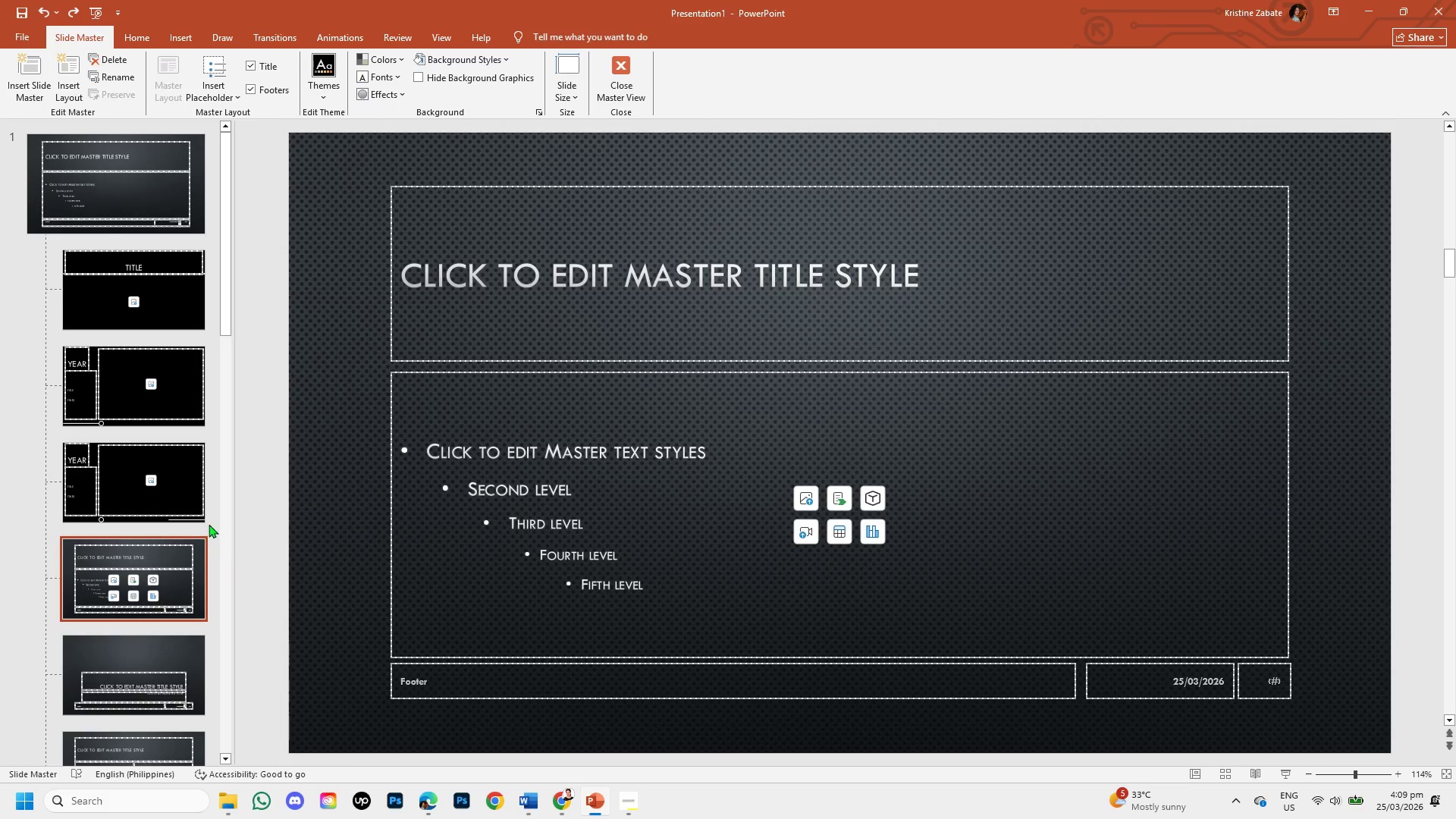 
left_click([182, 488])
 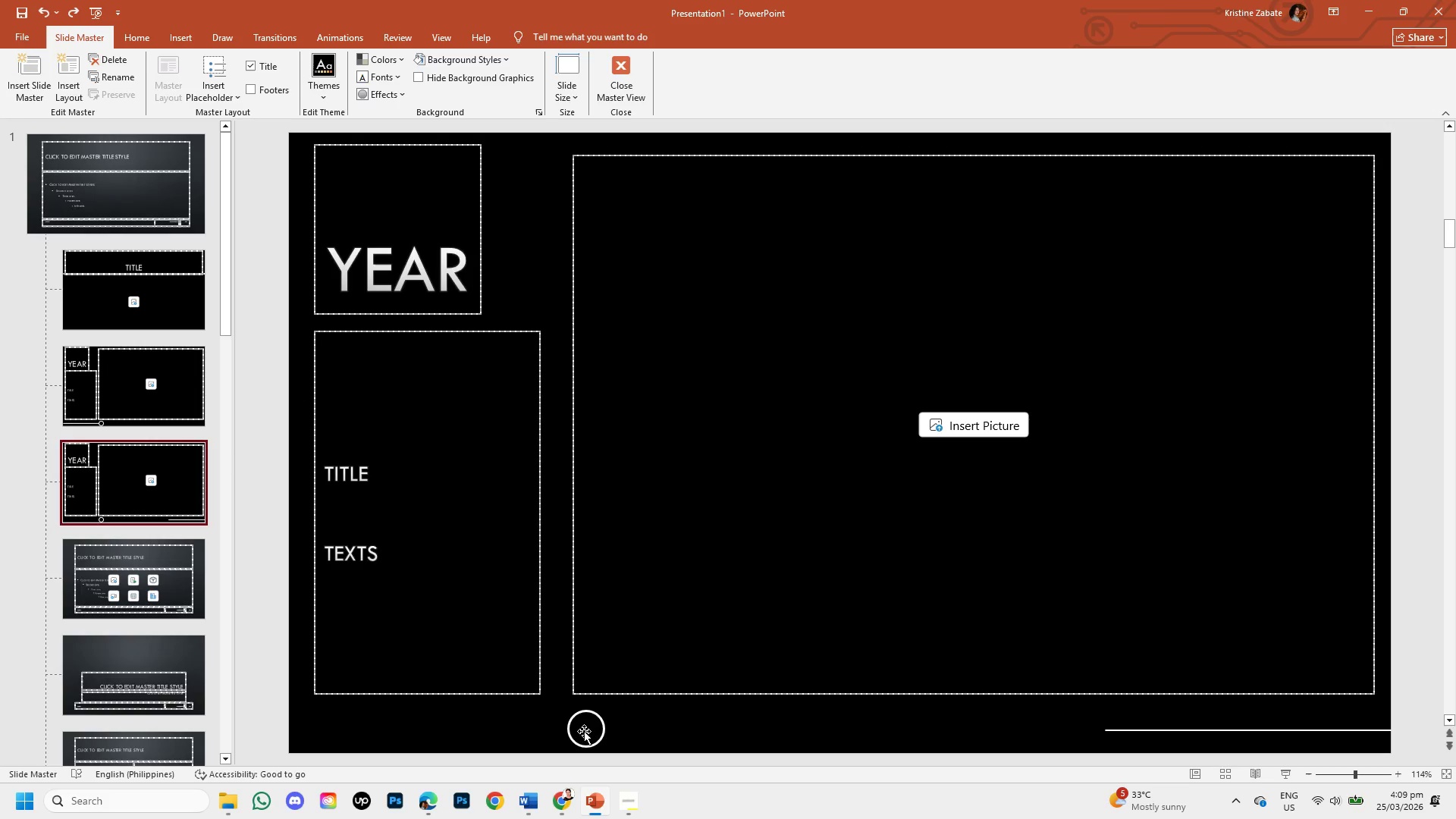 
left_click([585, 733])
 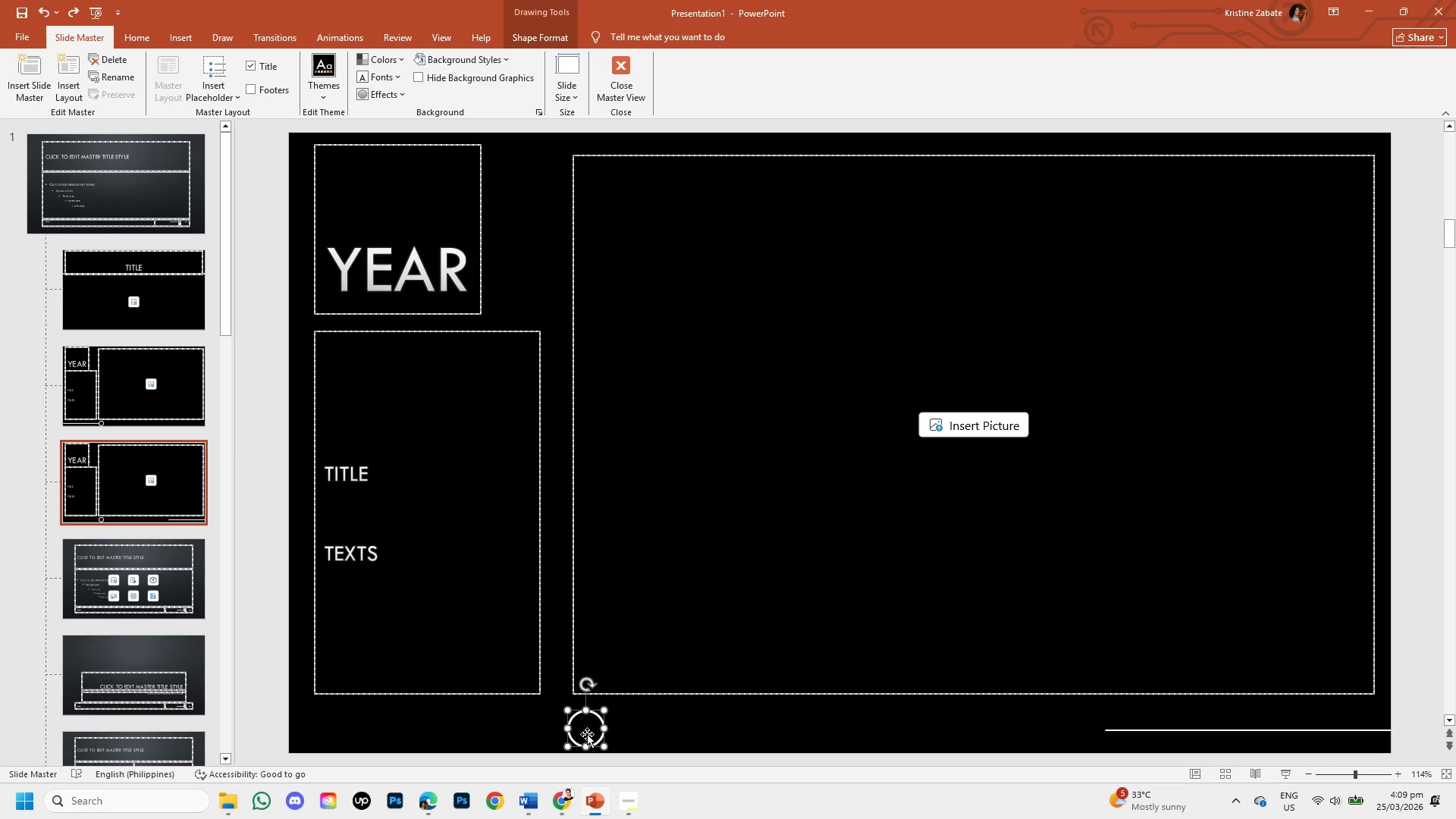 
hold_key(key=ShiftLeft, duration=1.5)
left_click_drag(start_coordinate=[587, 734], to_coordinate=[1090, 727])
 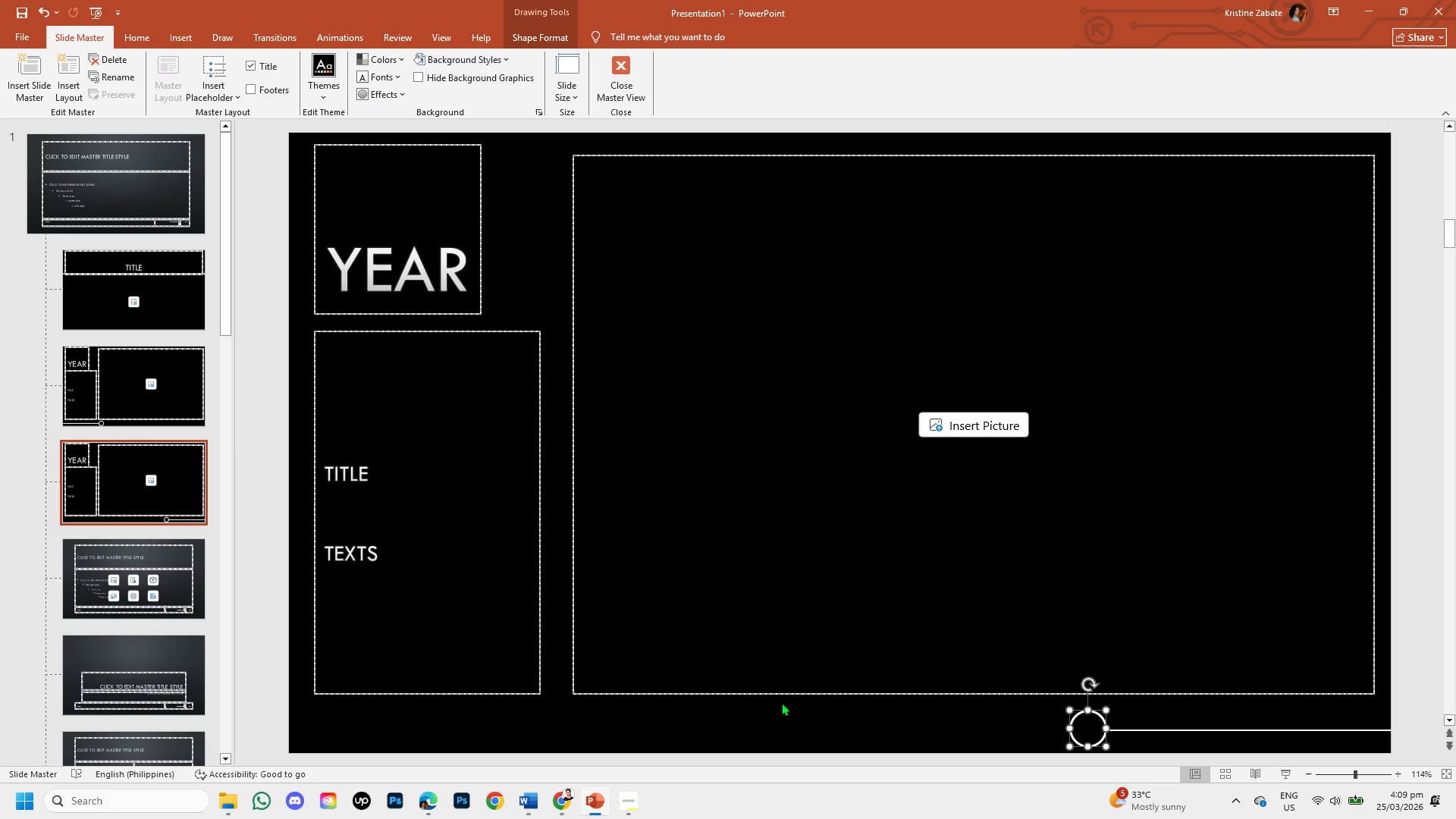 
hold_key(key=ShiftLeft, duration=1.52)
 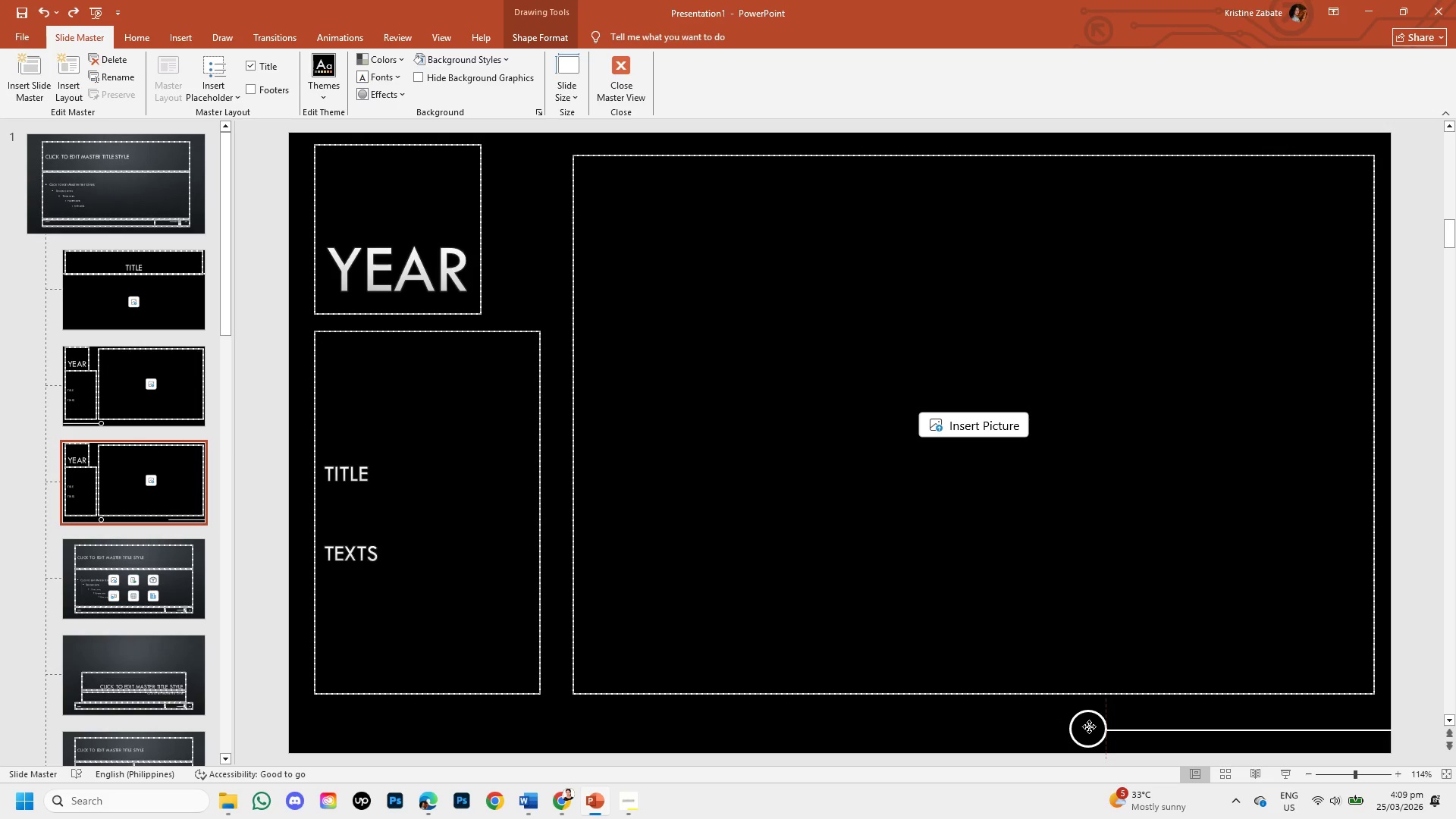 
hold_key(key=ShiftLeft, duration=1.5)
 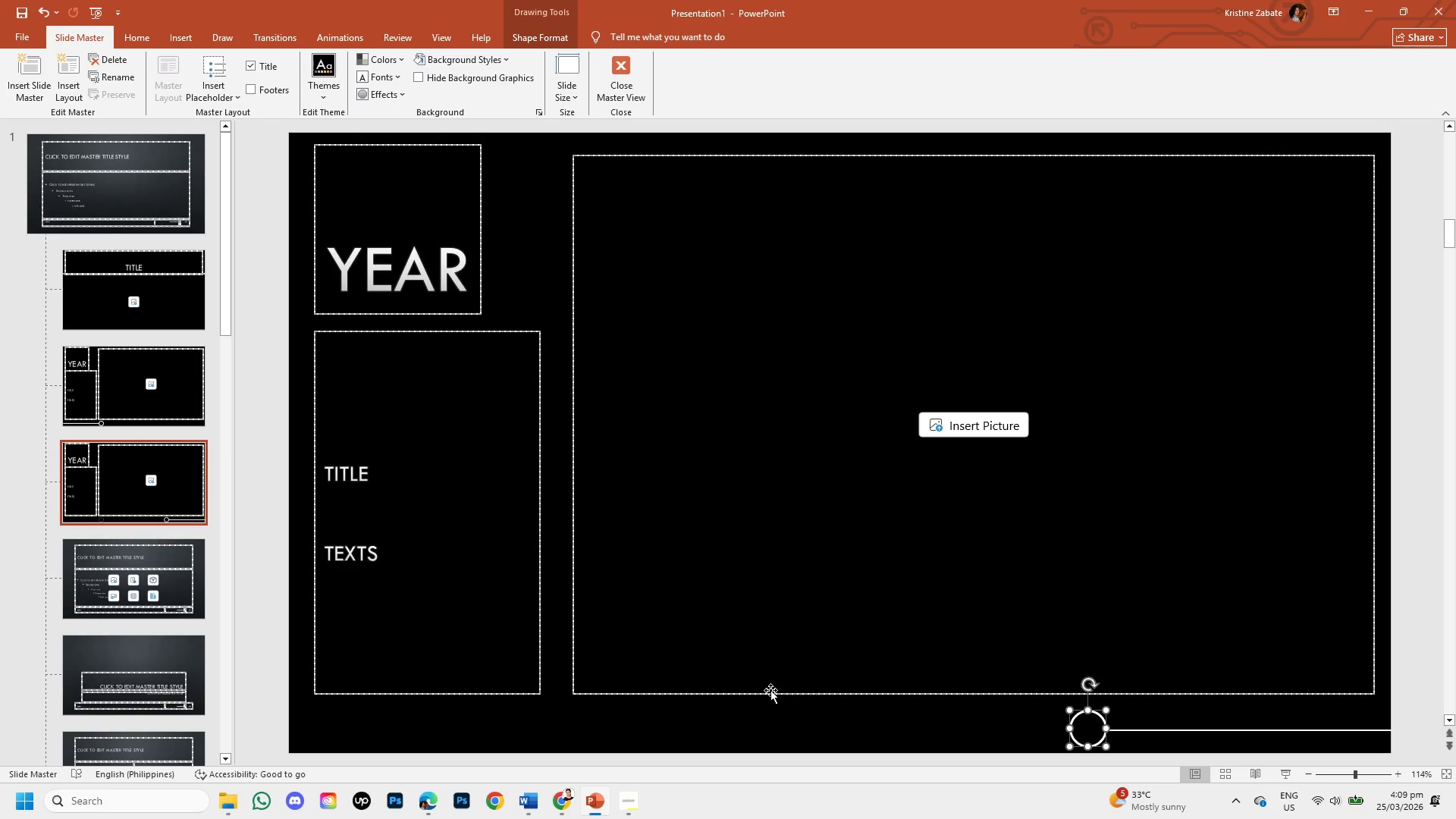 
hold_key(key=ShiftLeft, duration=0.48)
 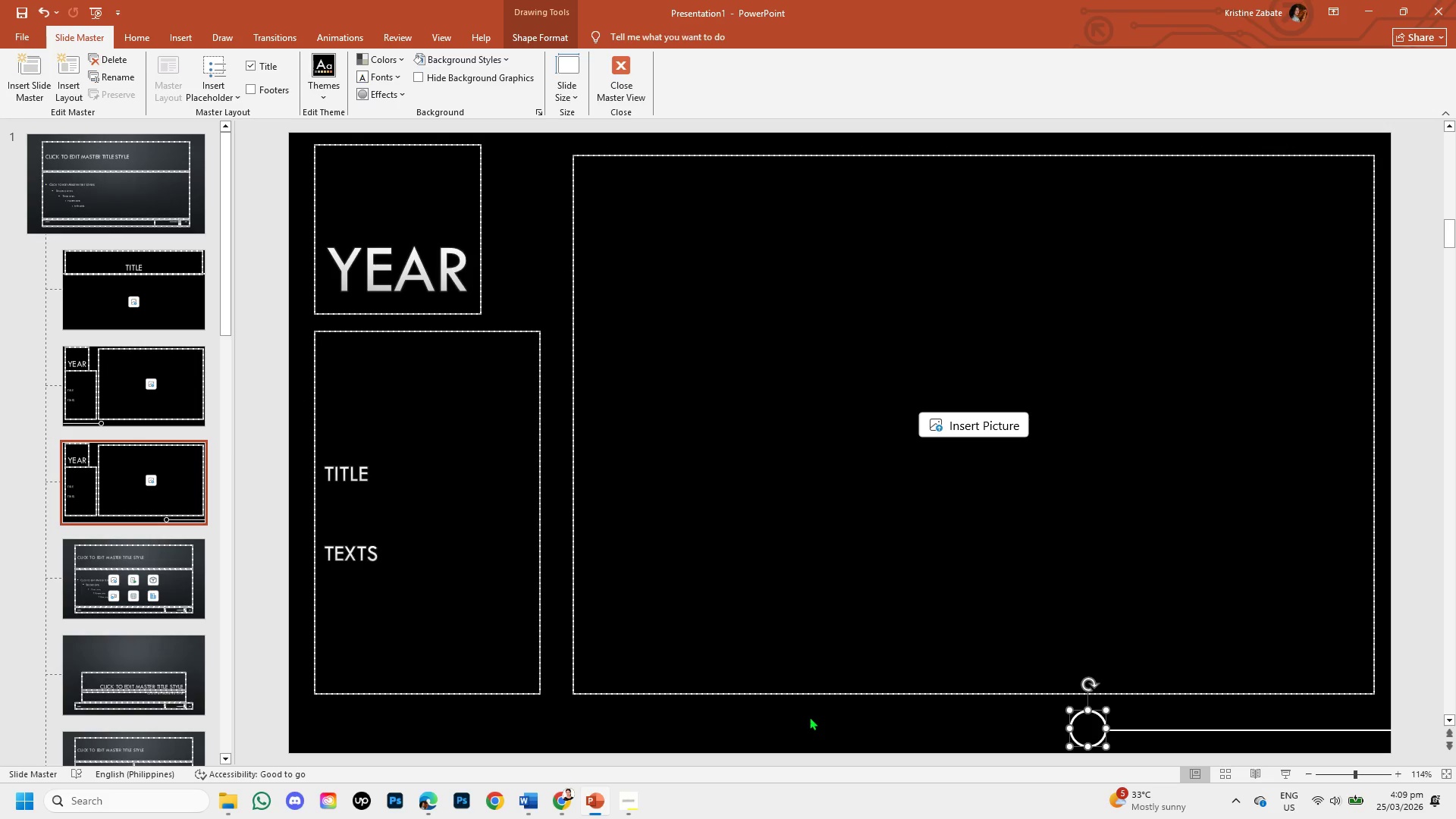 
left_click([809, 717])
 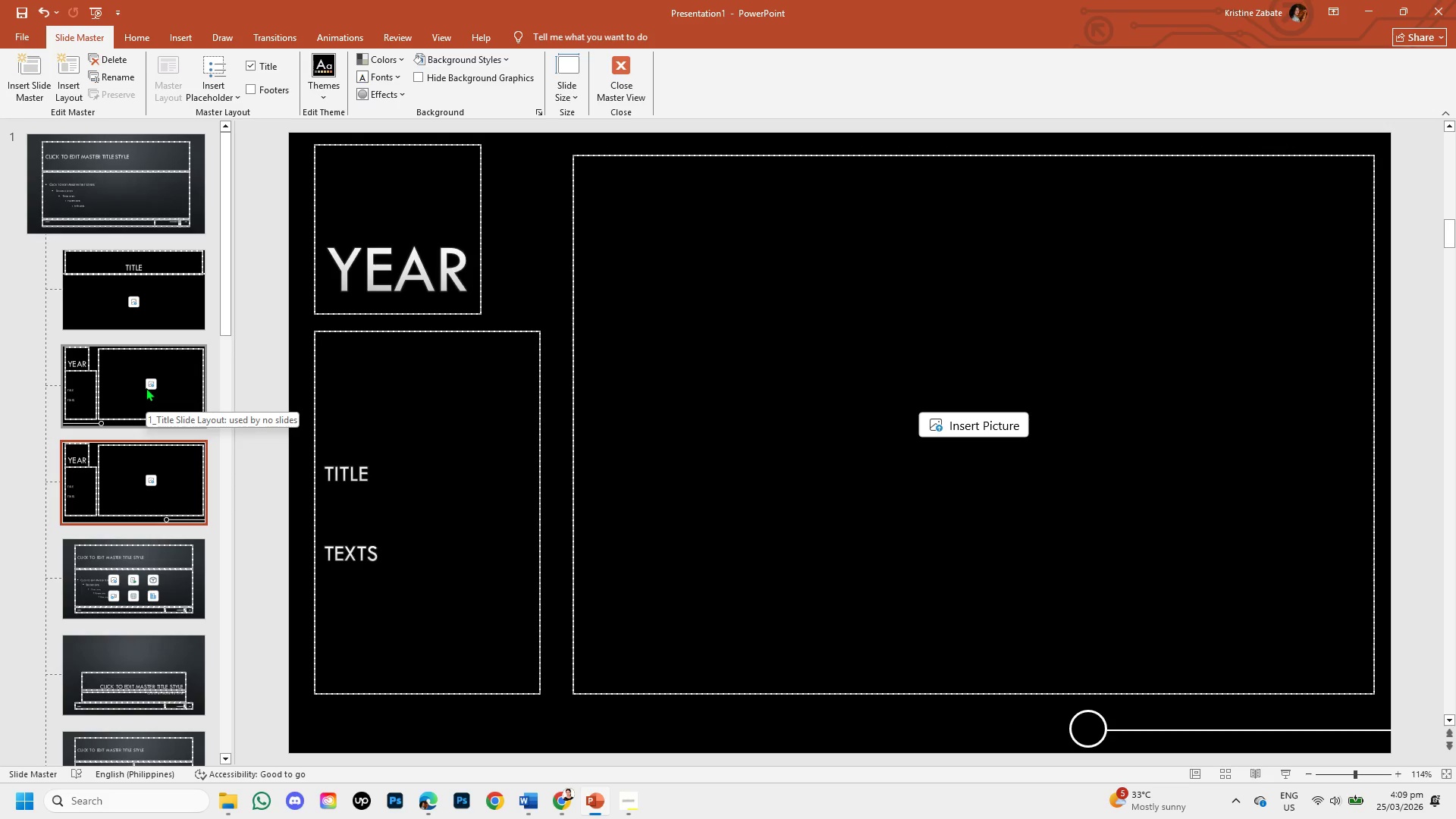 
left_click([146, 388])
 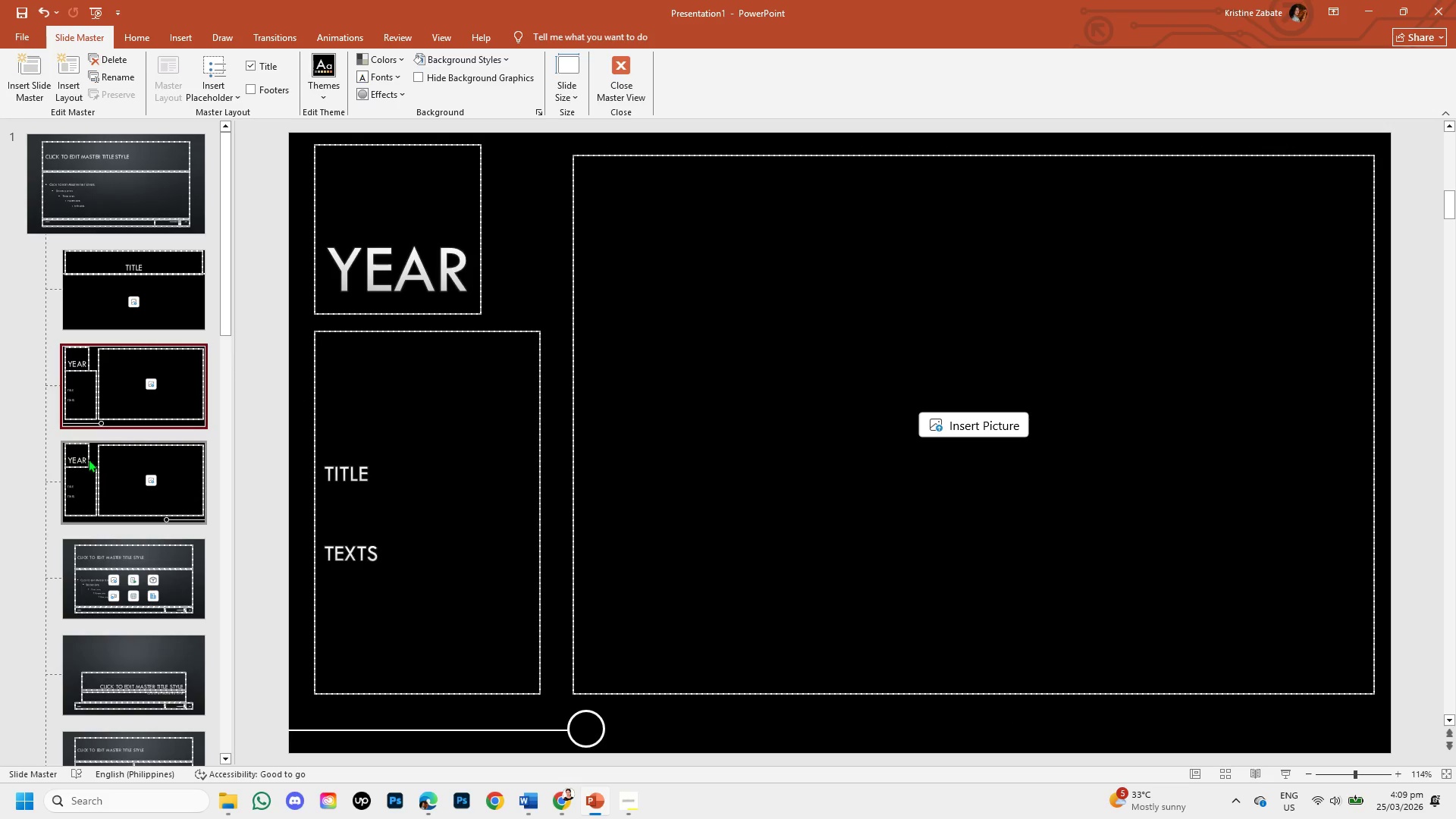 
left_click([103, 476])
 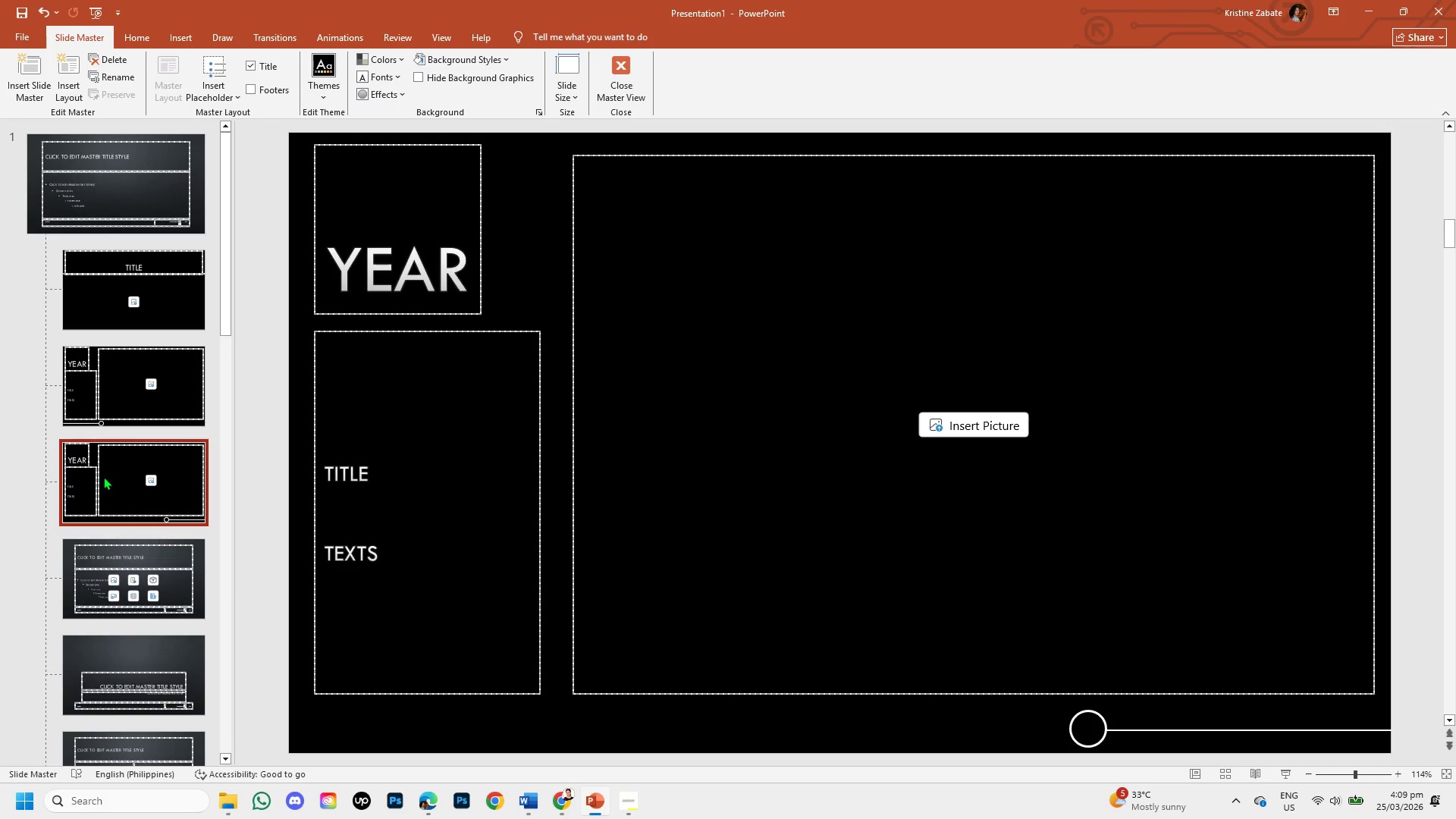 
wait(8.44)
 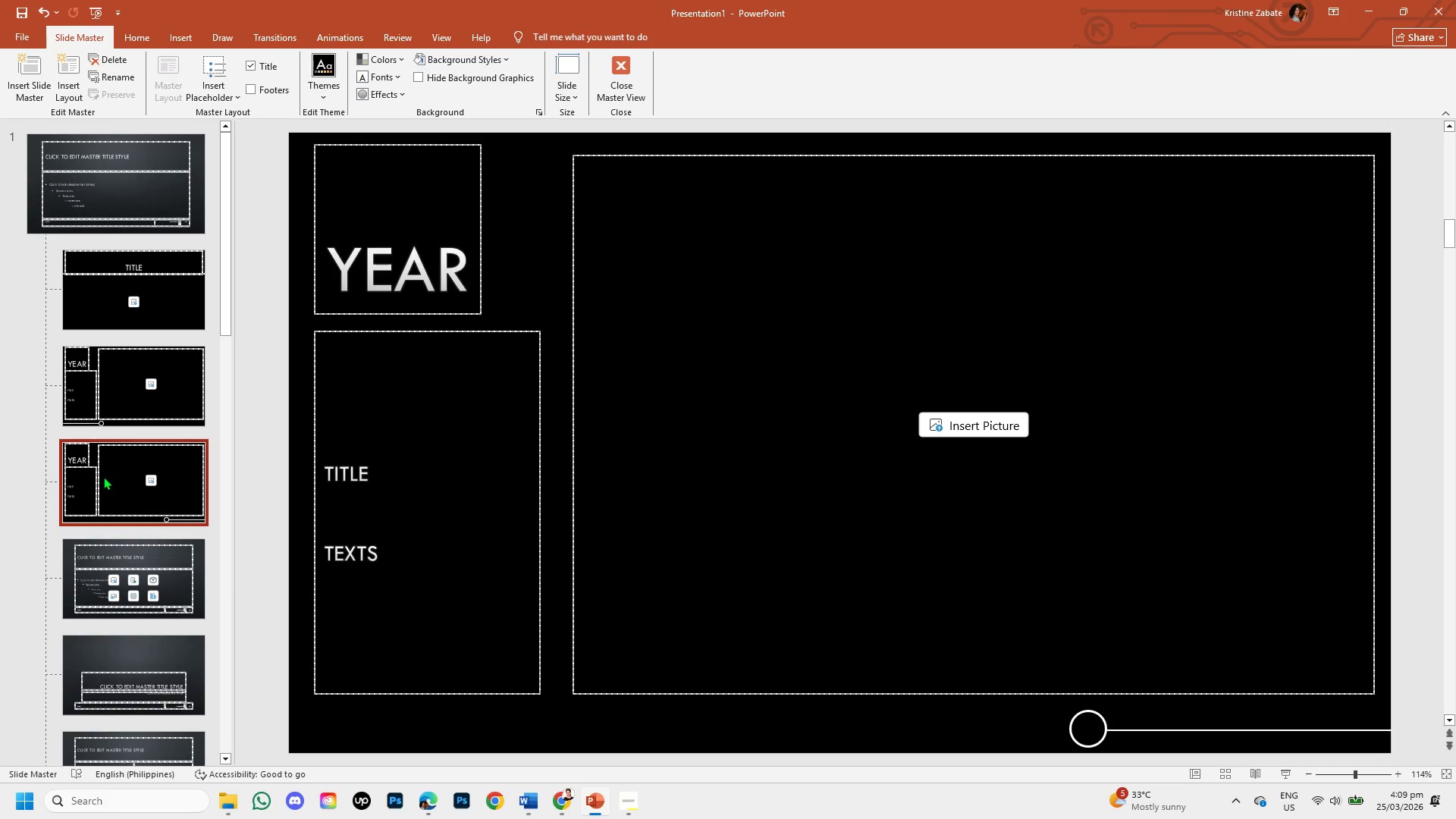 
left_click([612, 81])
 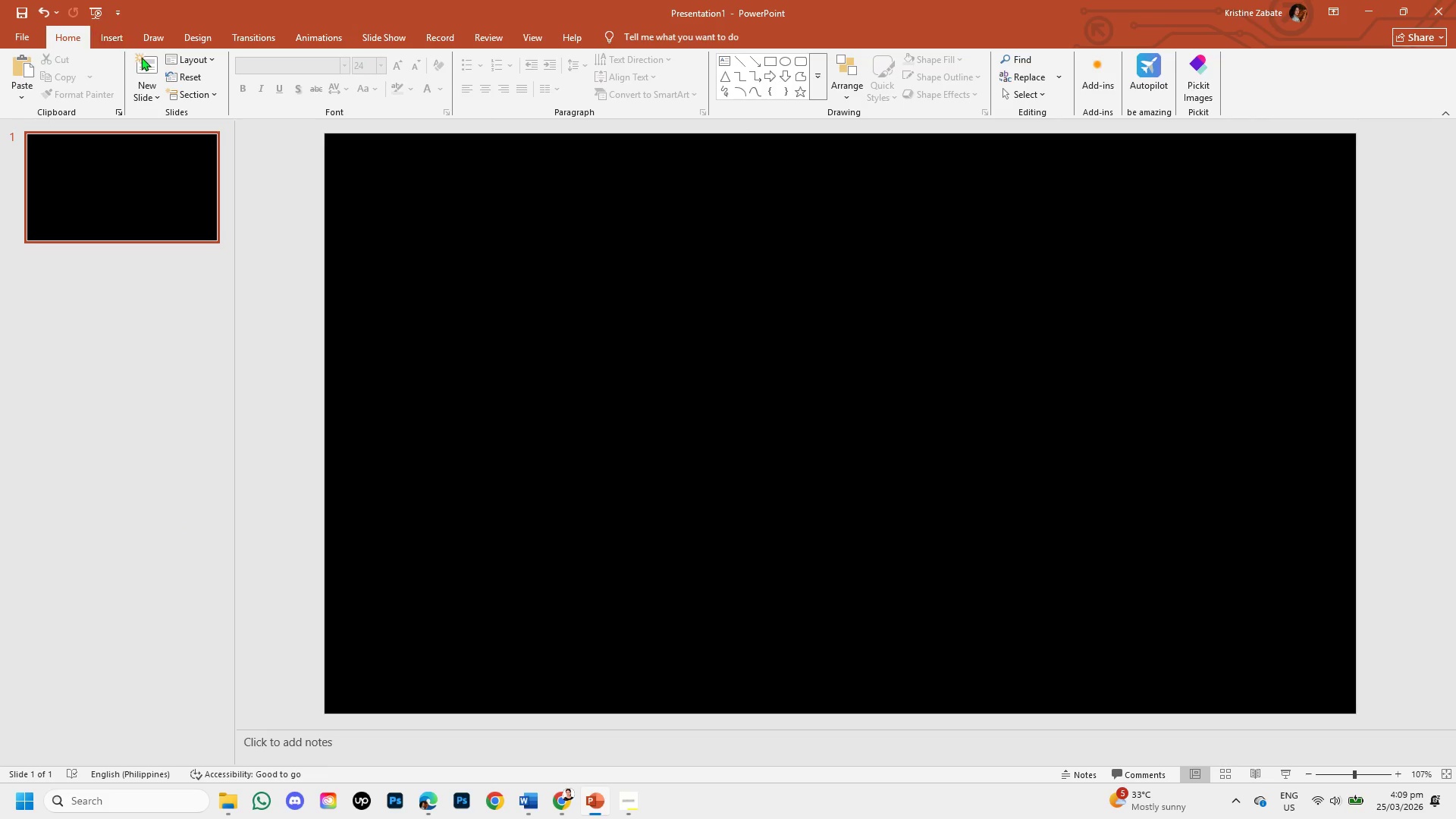 
left_click([155, 82])
 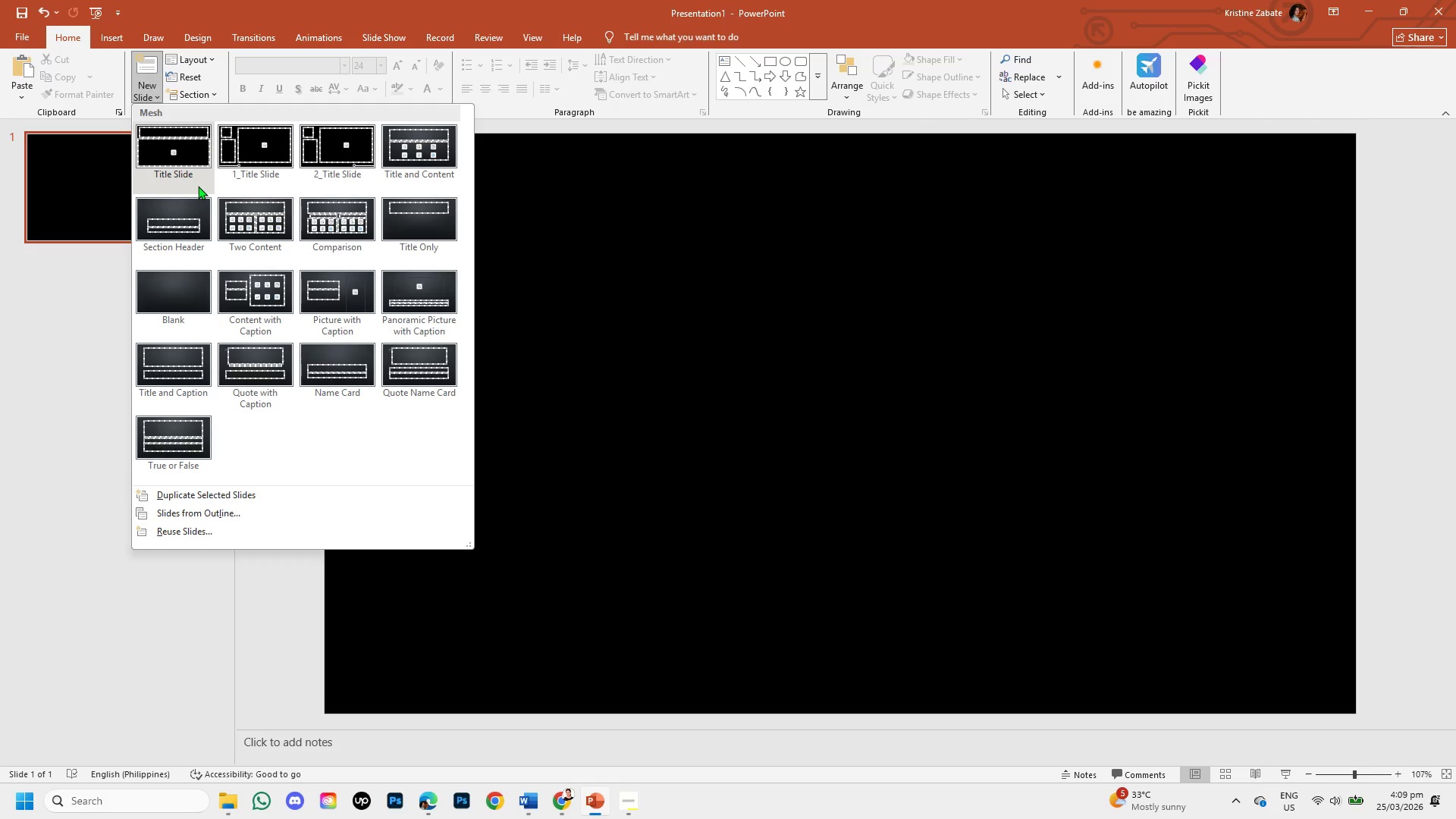 
wait(6.7)
 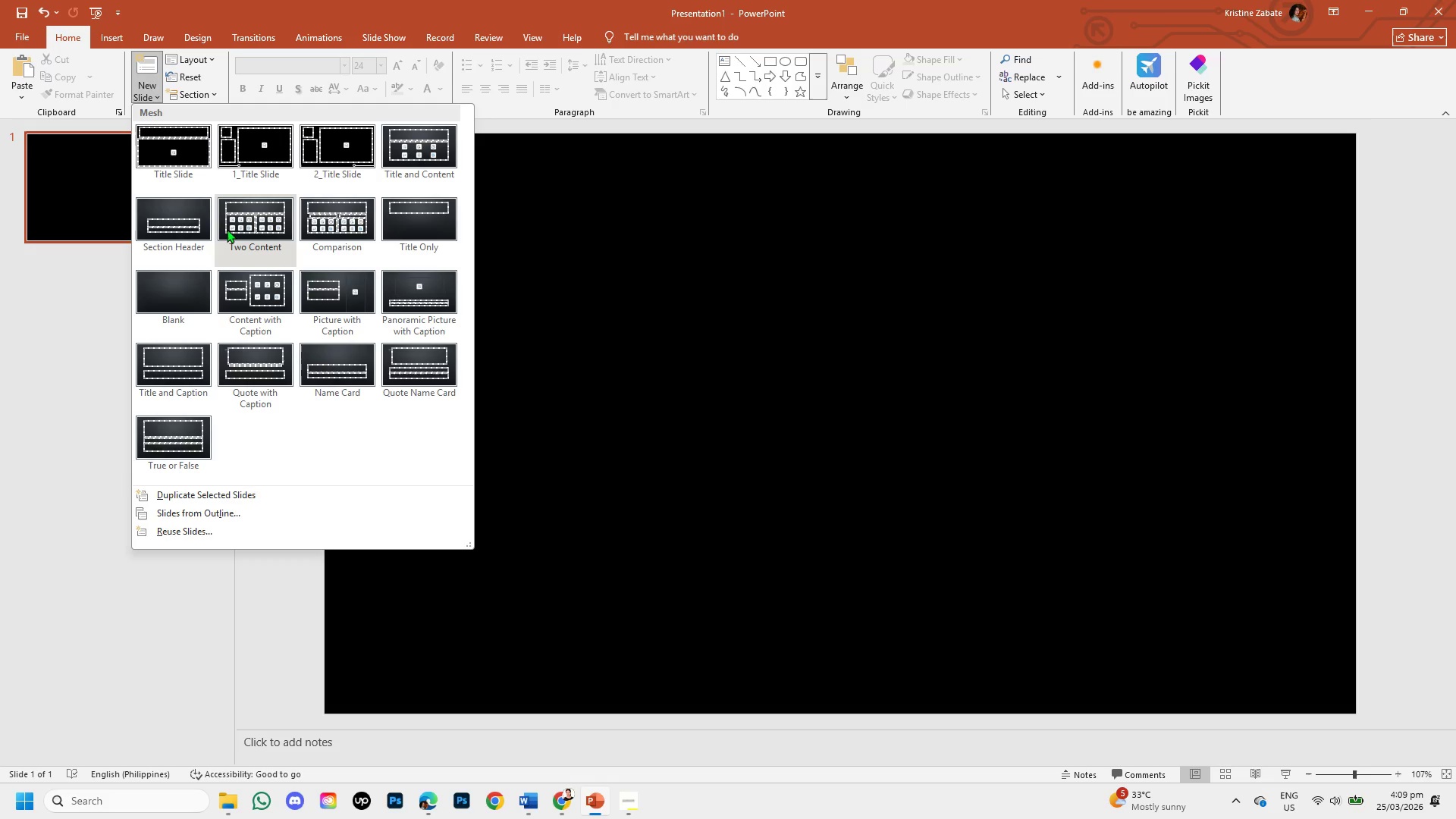 
left_click([173, 145])
 